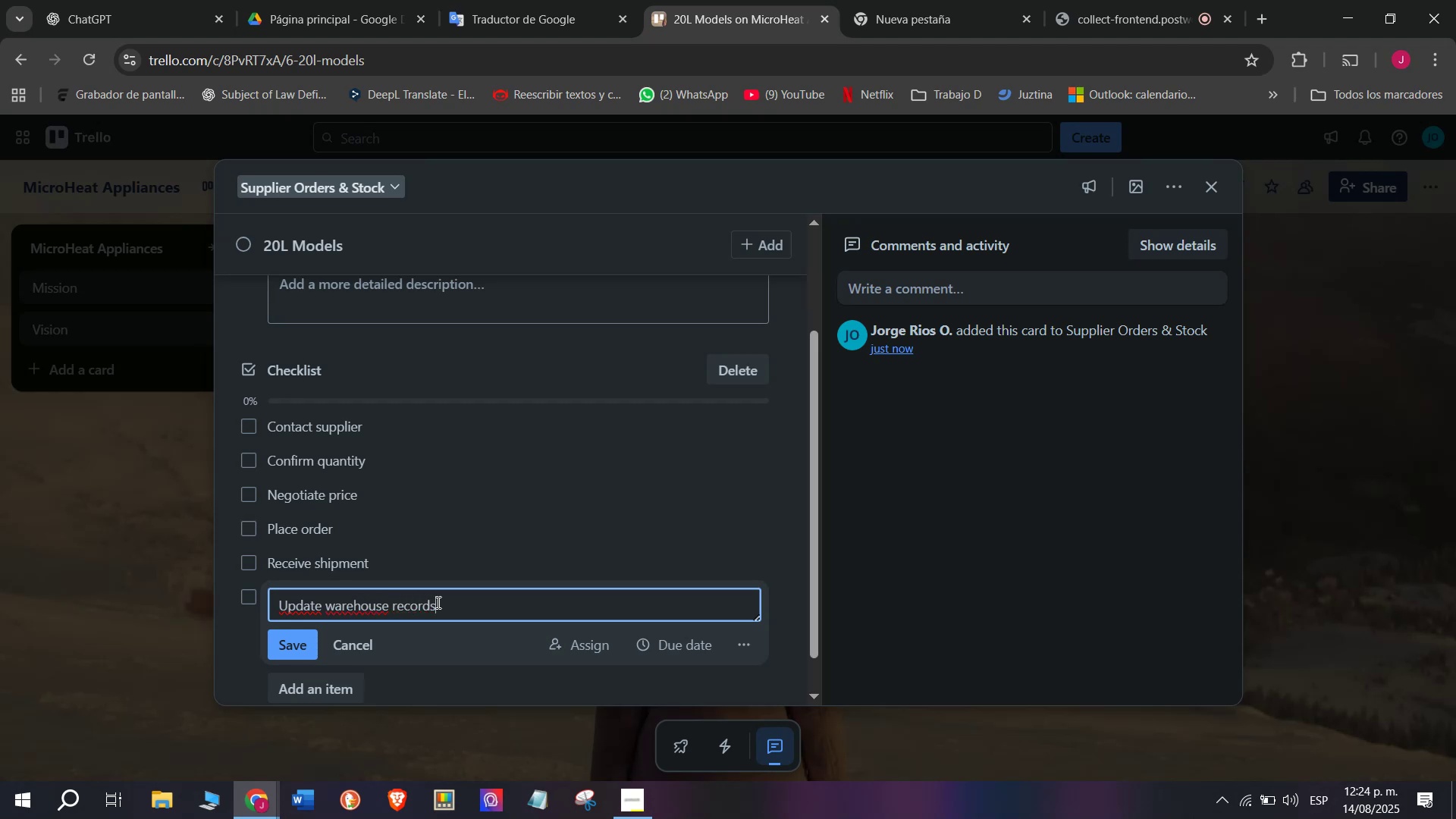 
key(Enter)
 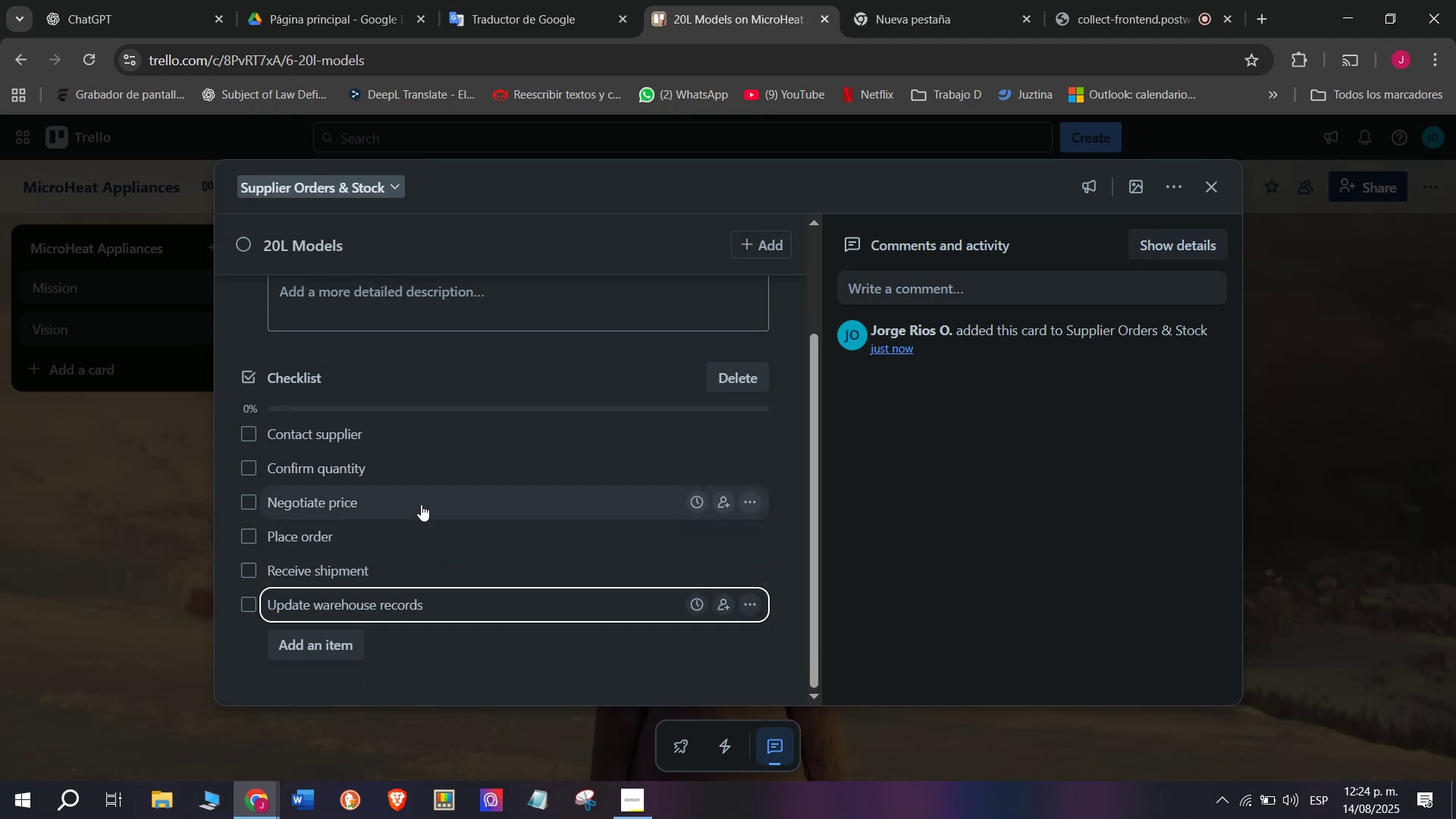 
scroll: coordinate [398, 403], scroll_direction: up, amount: 1.0
 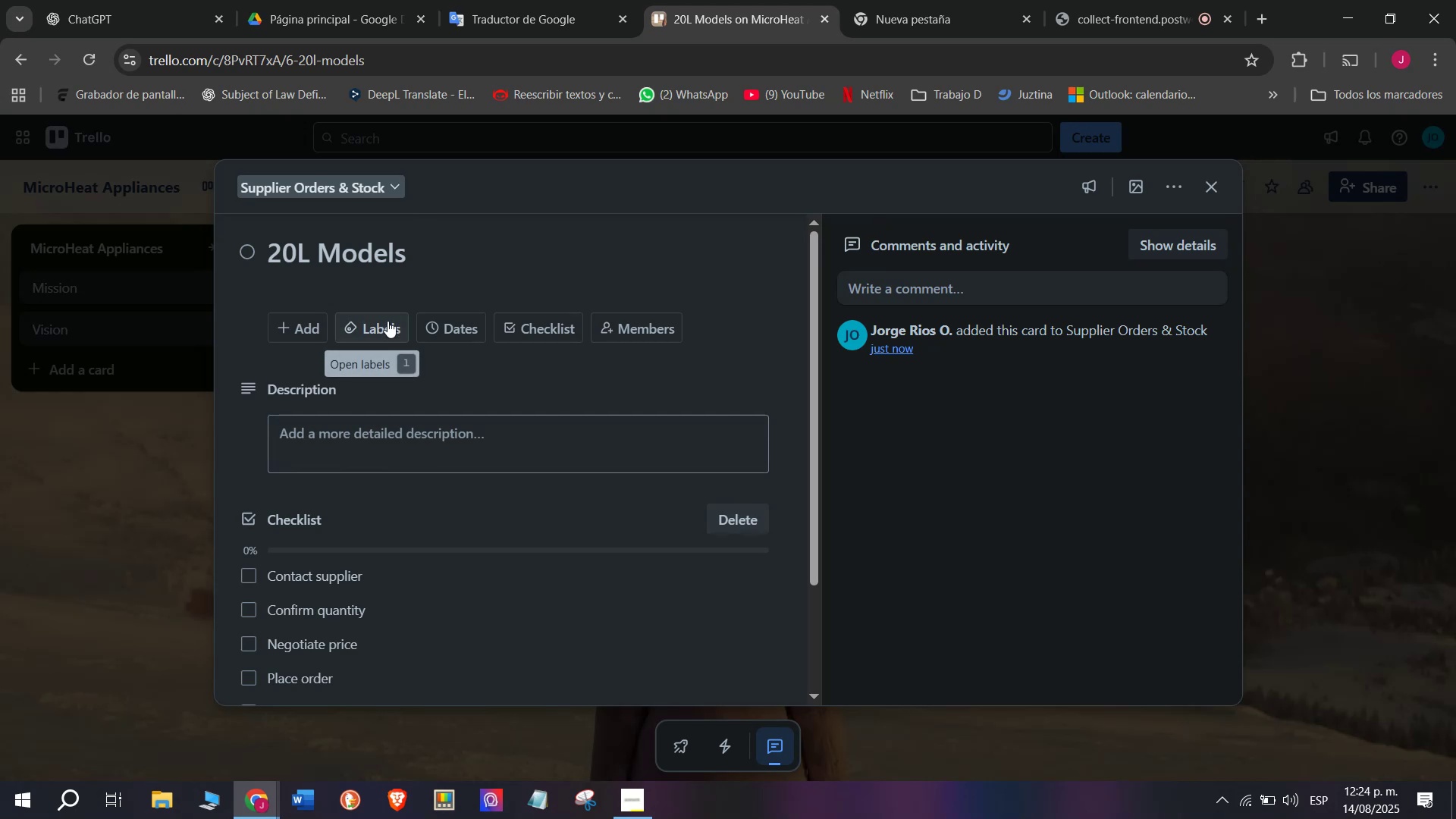 
left_click([388, 321])
 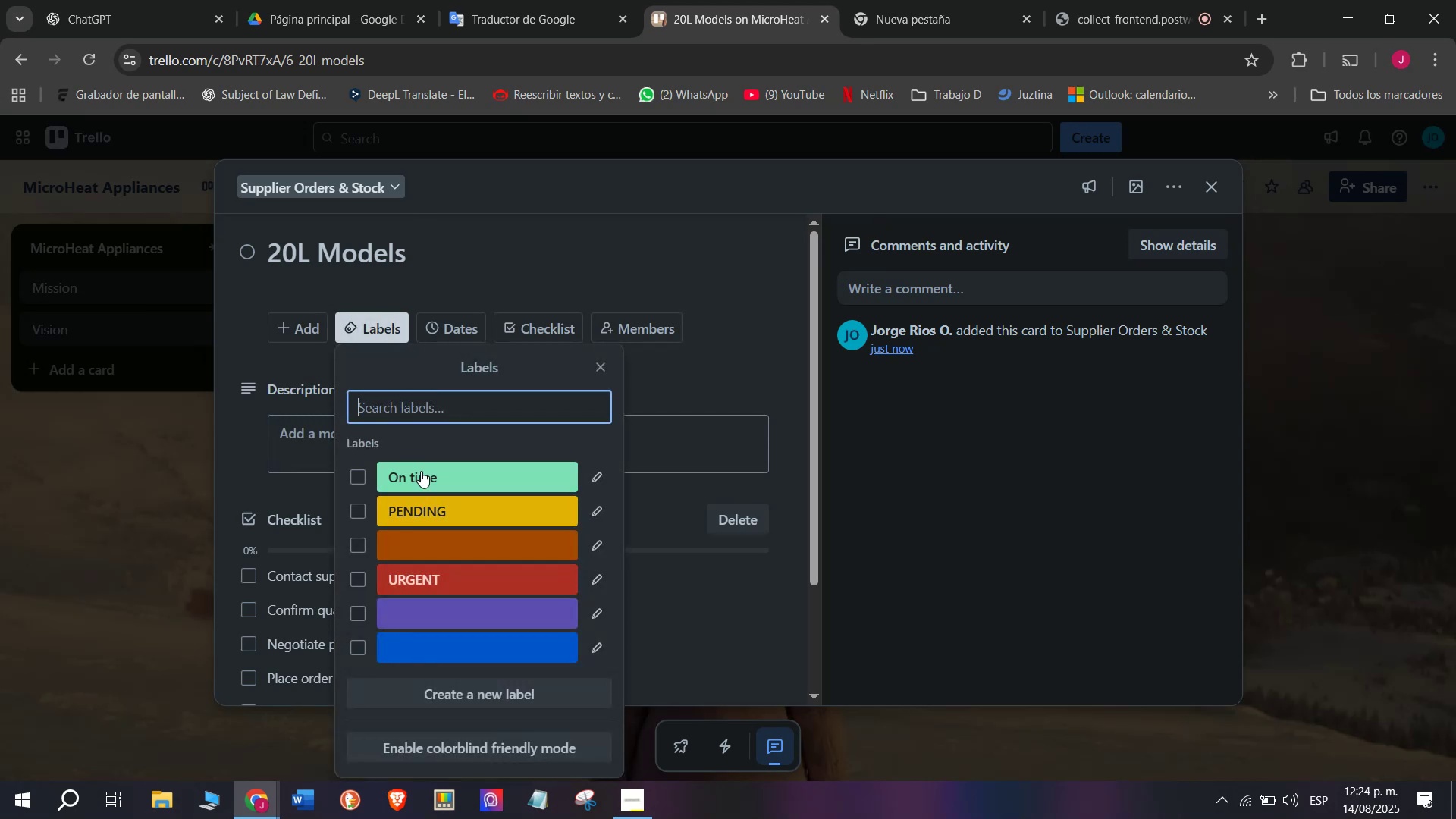 
double_click([253, 492])
 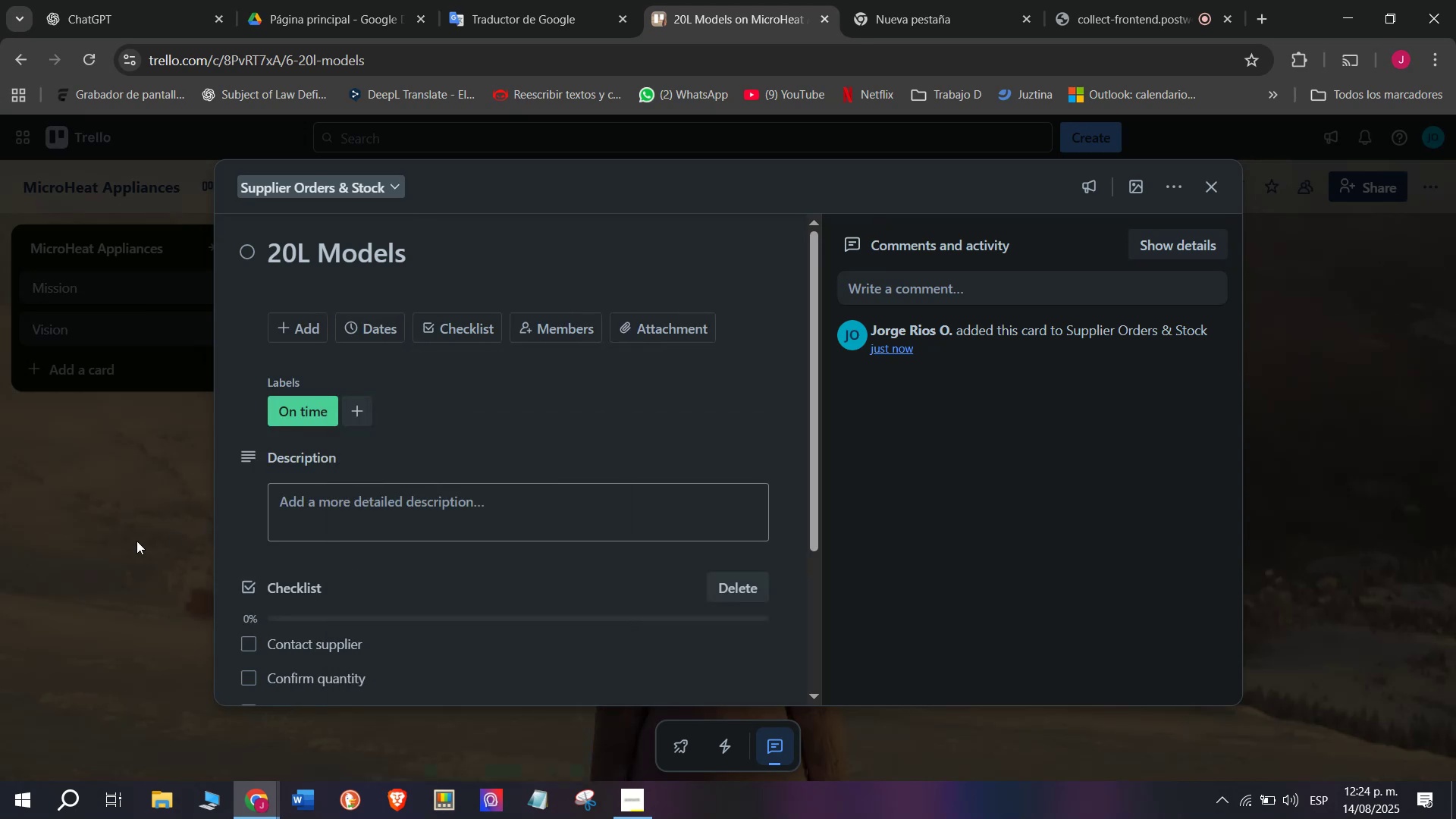 
left_click([116, 544])
 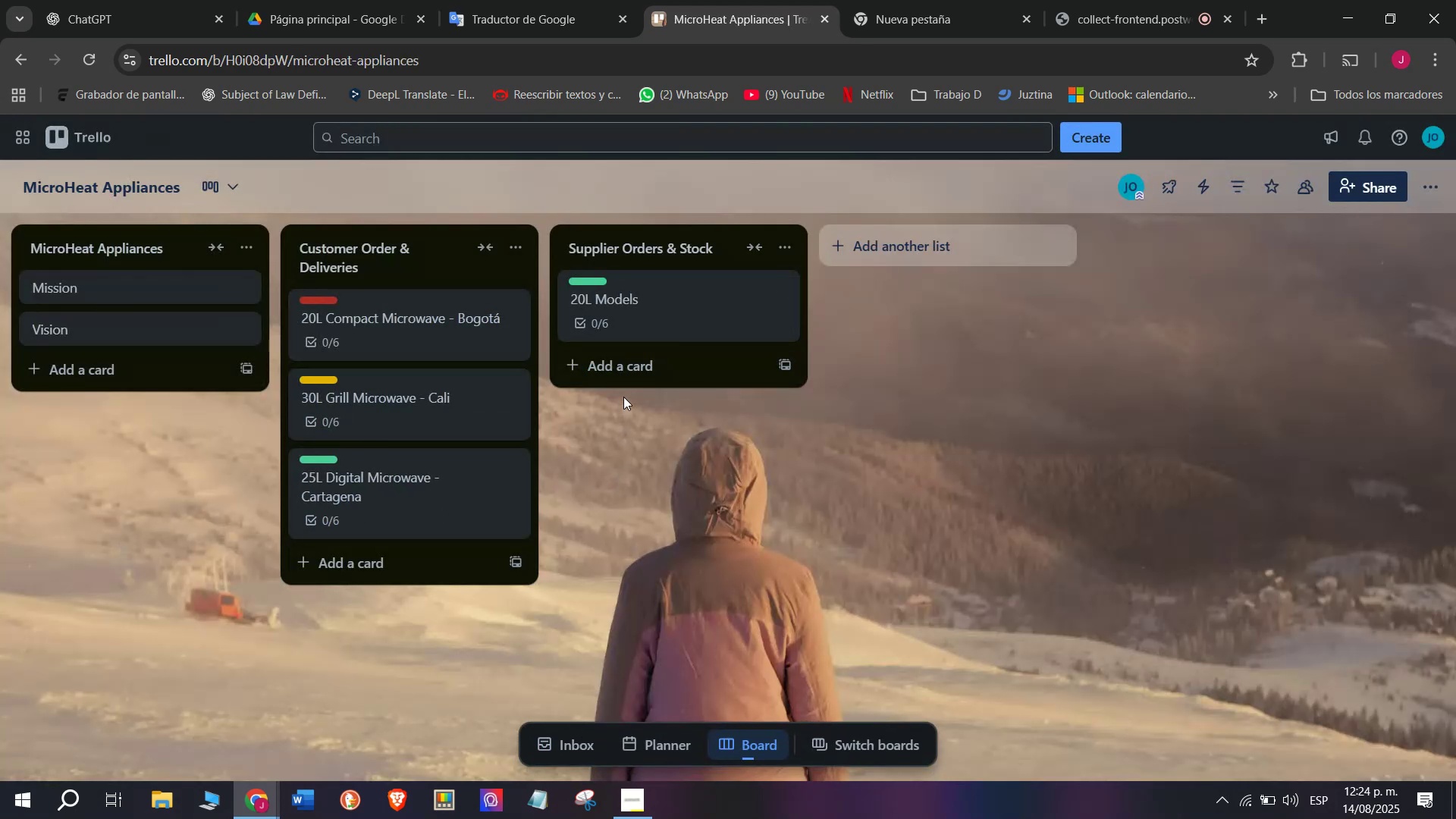 
left_click([626, 369])
 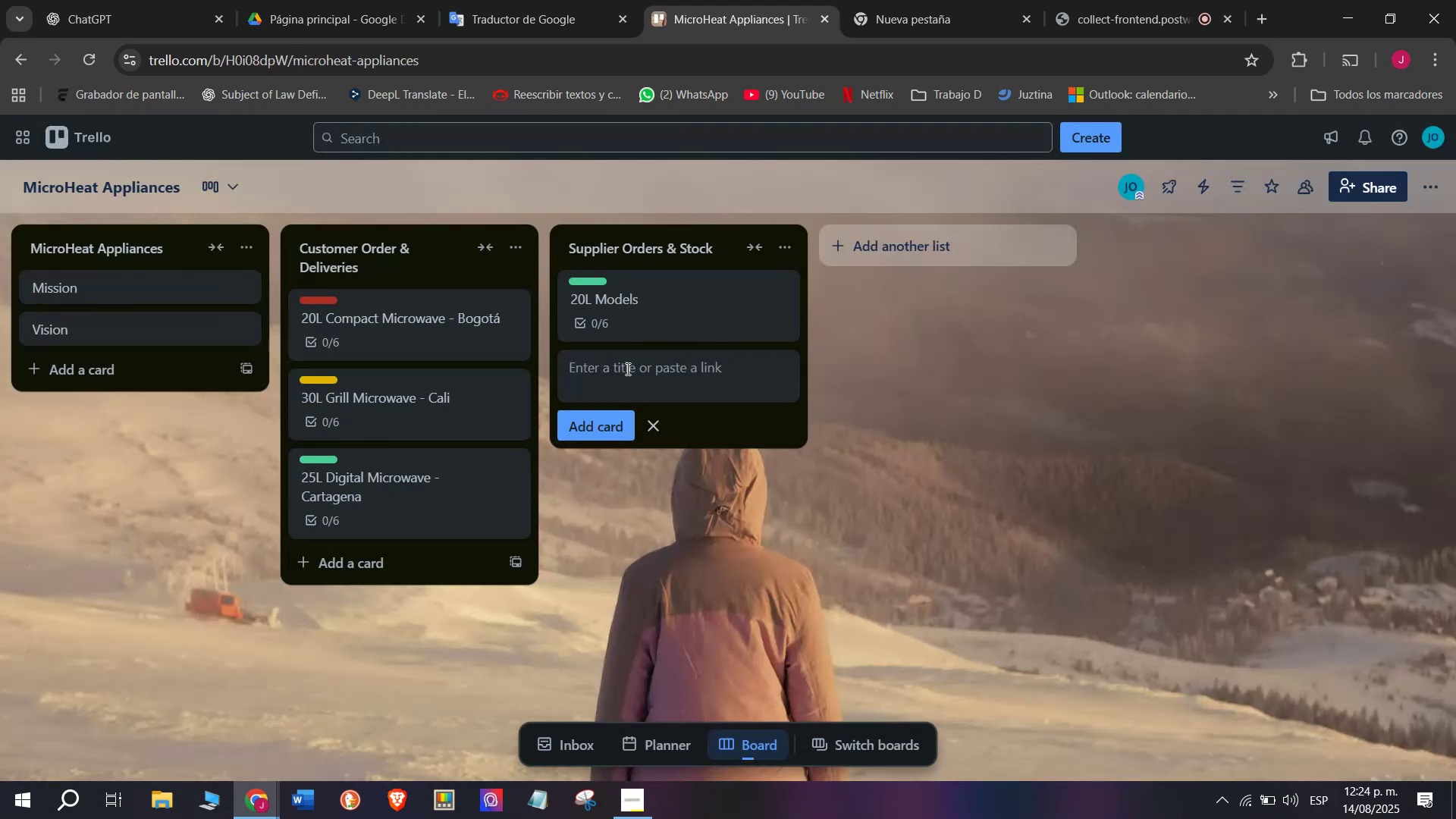 
type(30L Mmodels)
 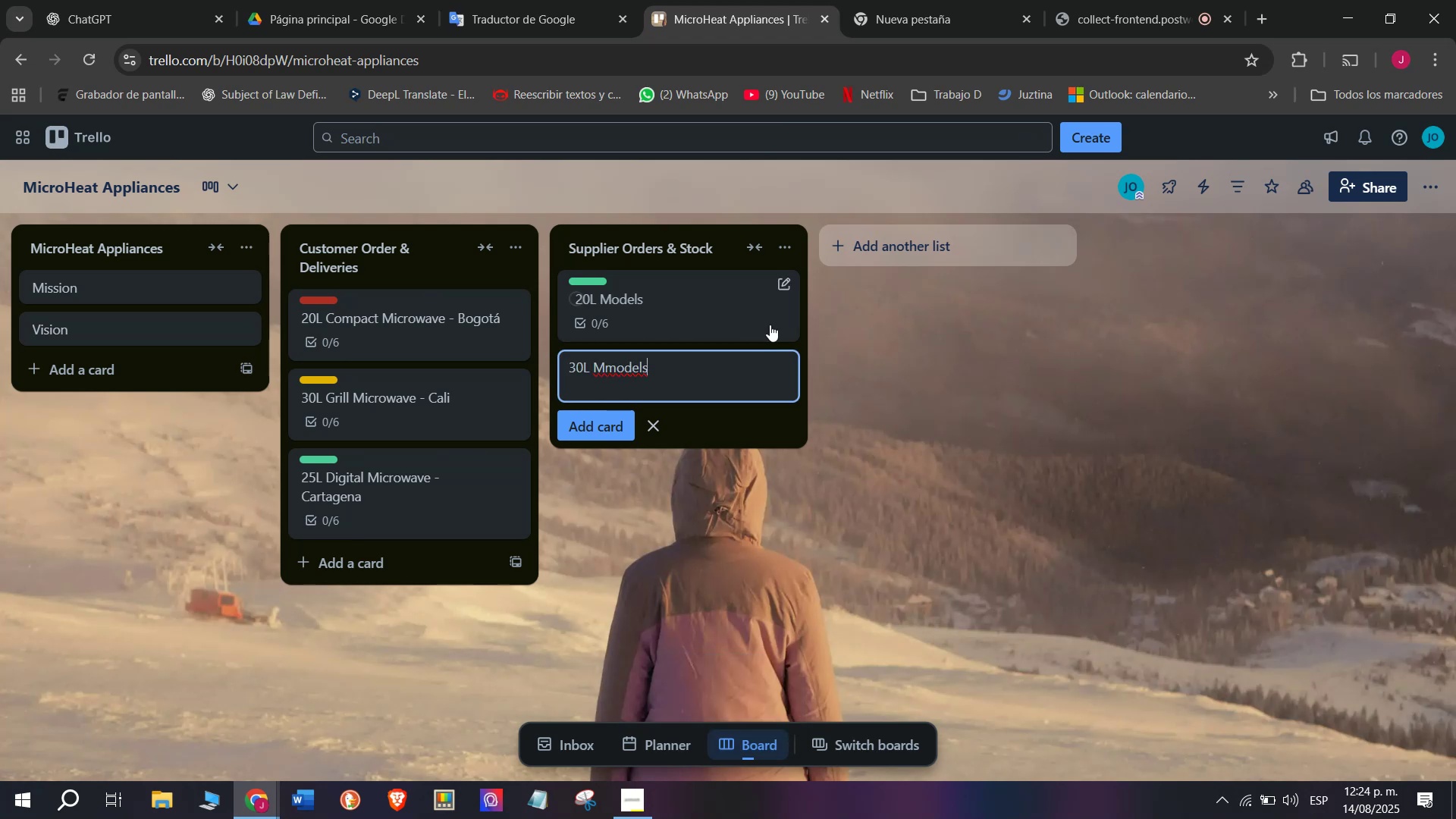 
wait(6.29)
 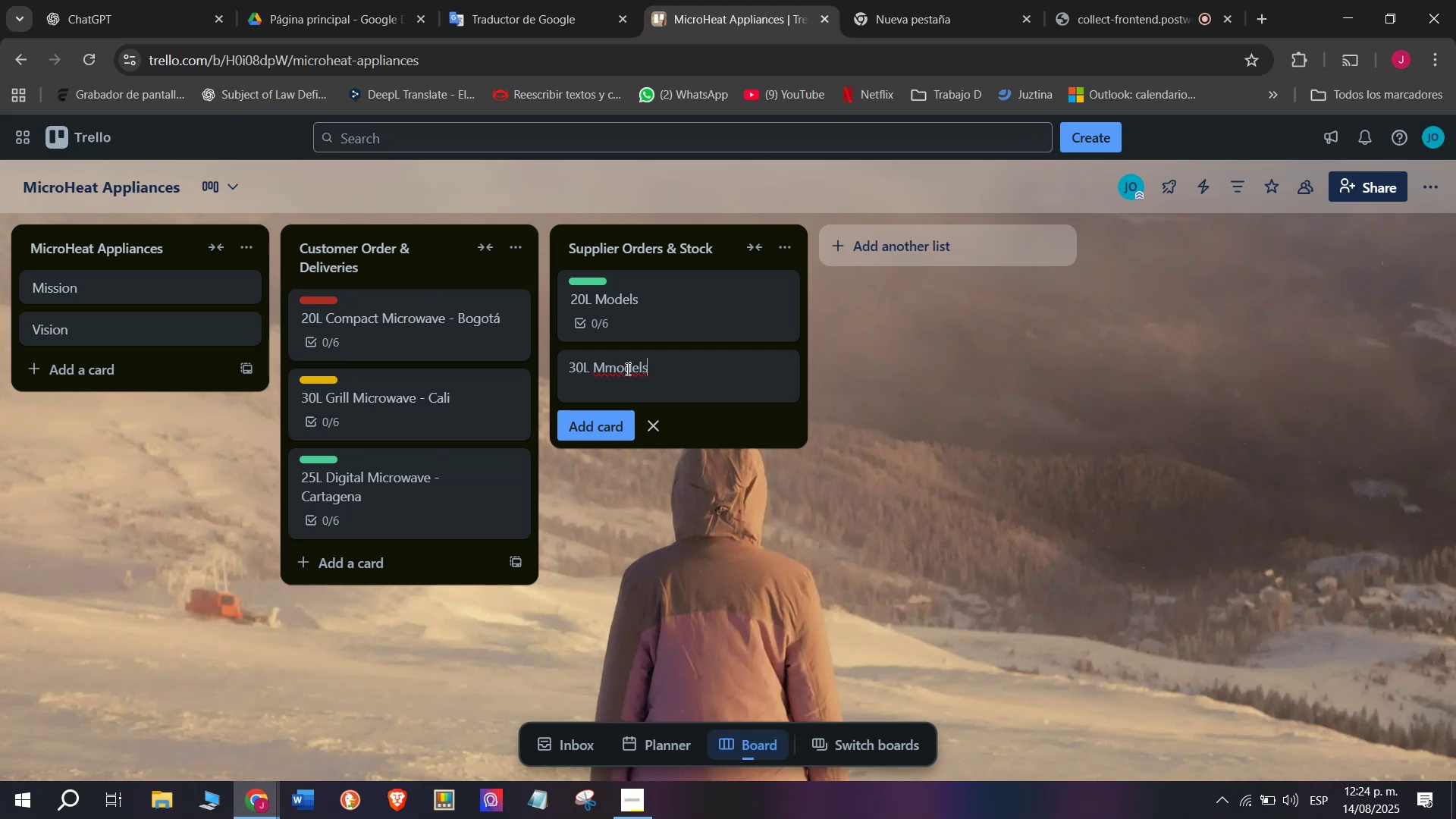 
left_click([621, 372])
 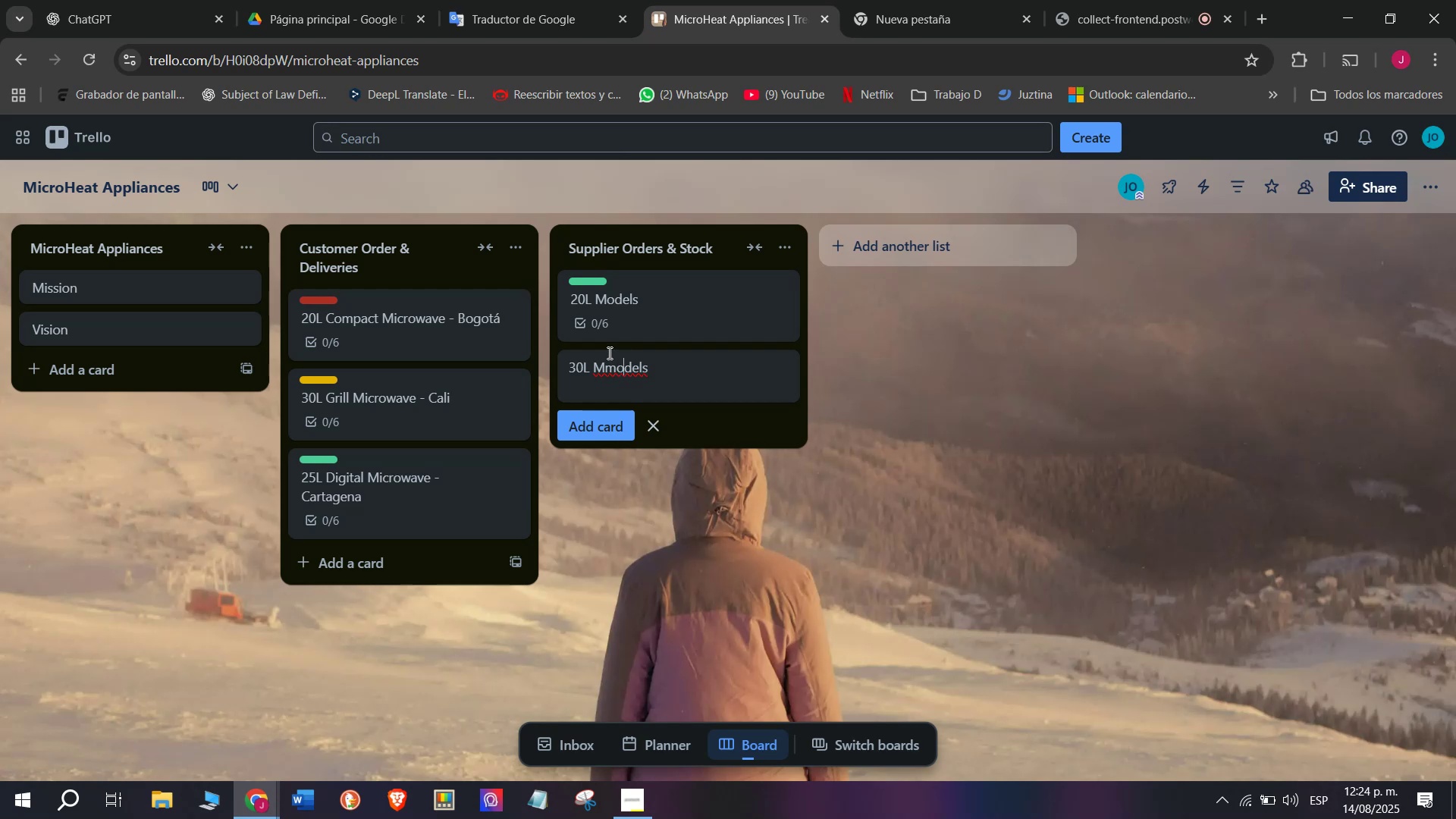 
key(Backspace)
 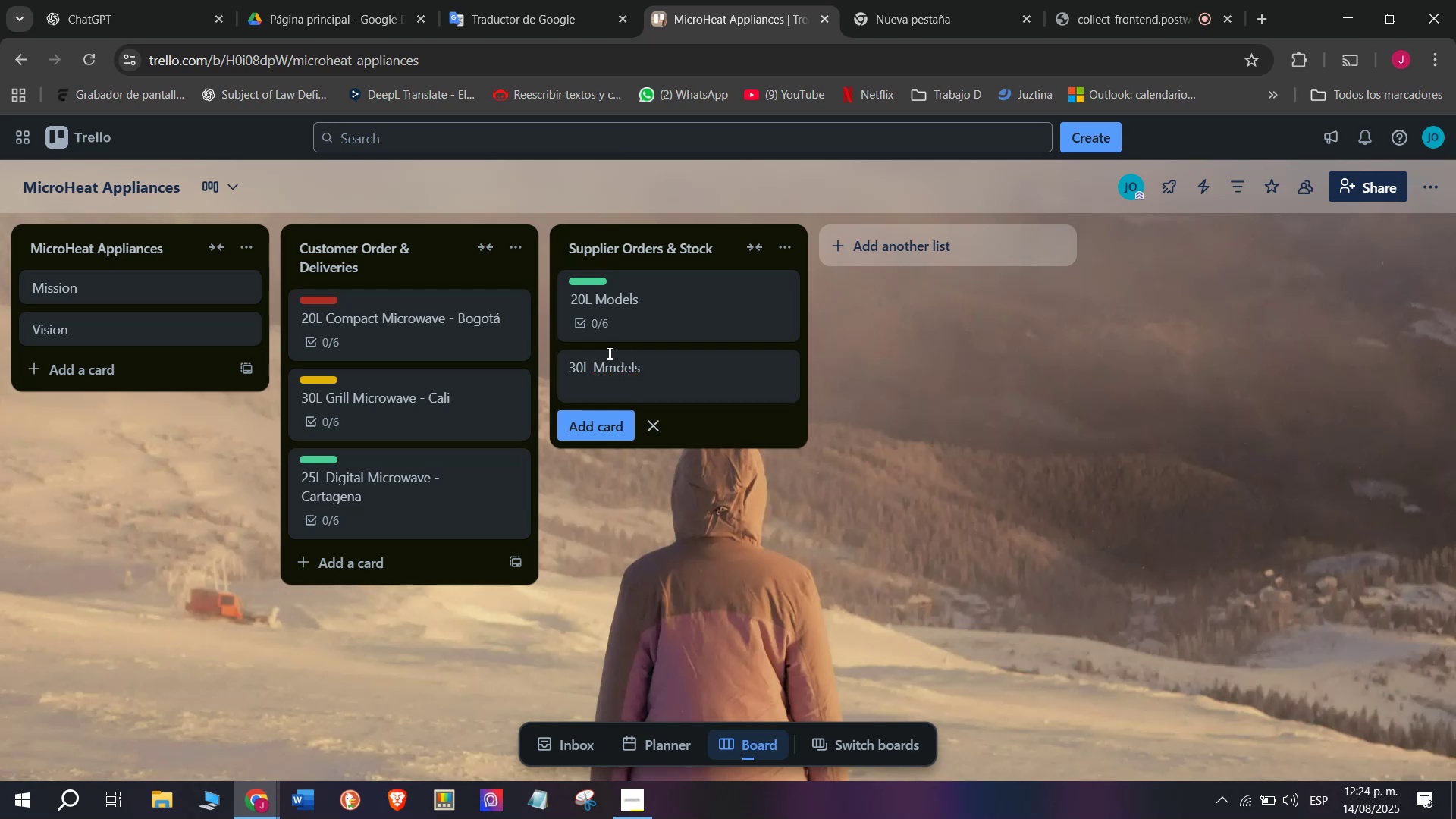 
key(Backspace)
 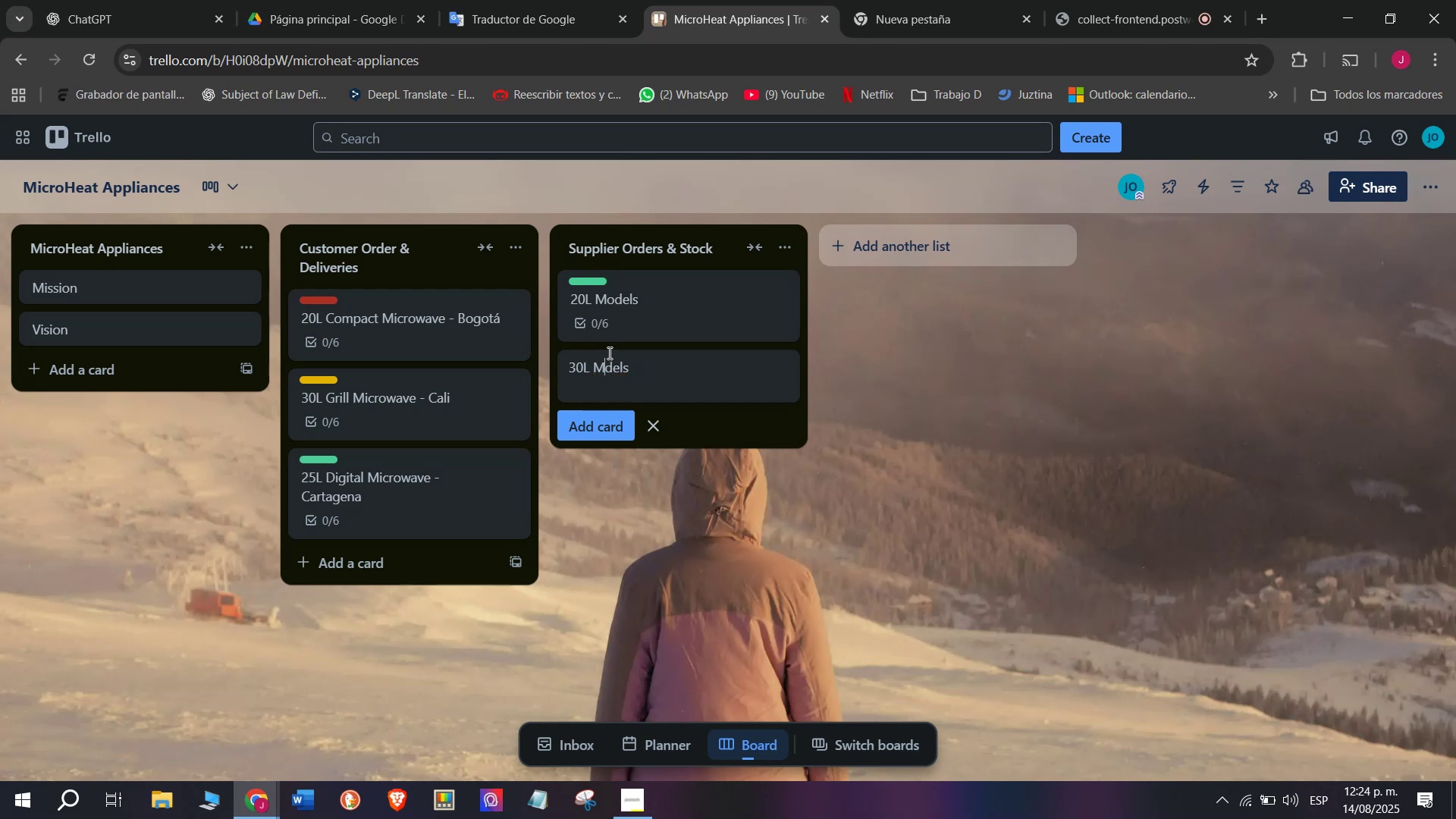 
key(O)
 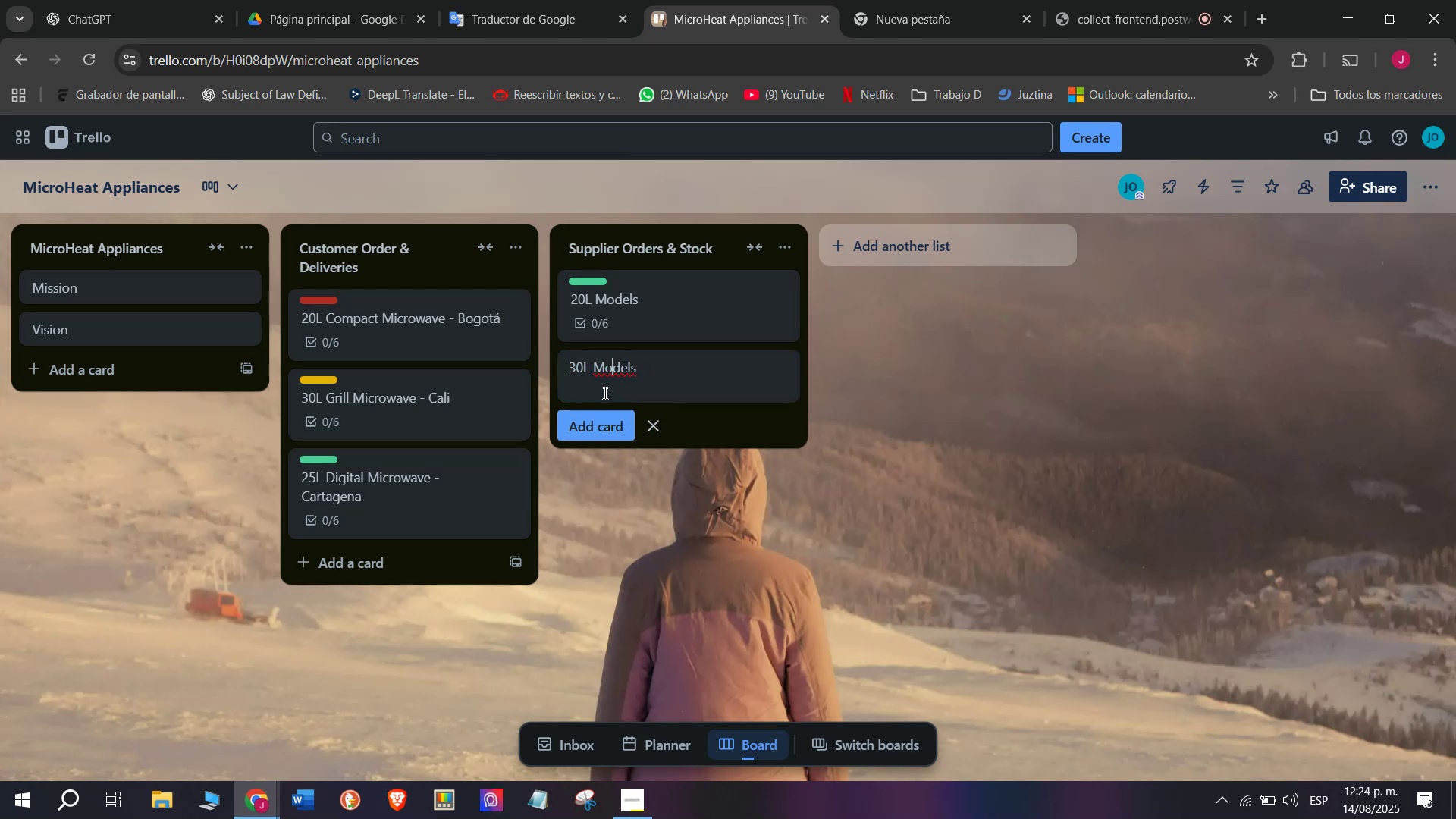 
left_click([604, 419])
 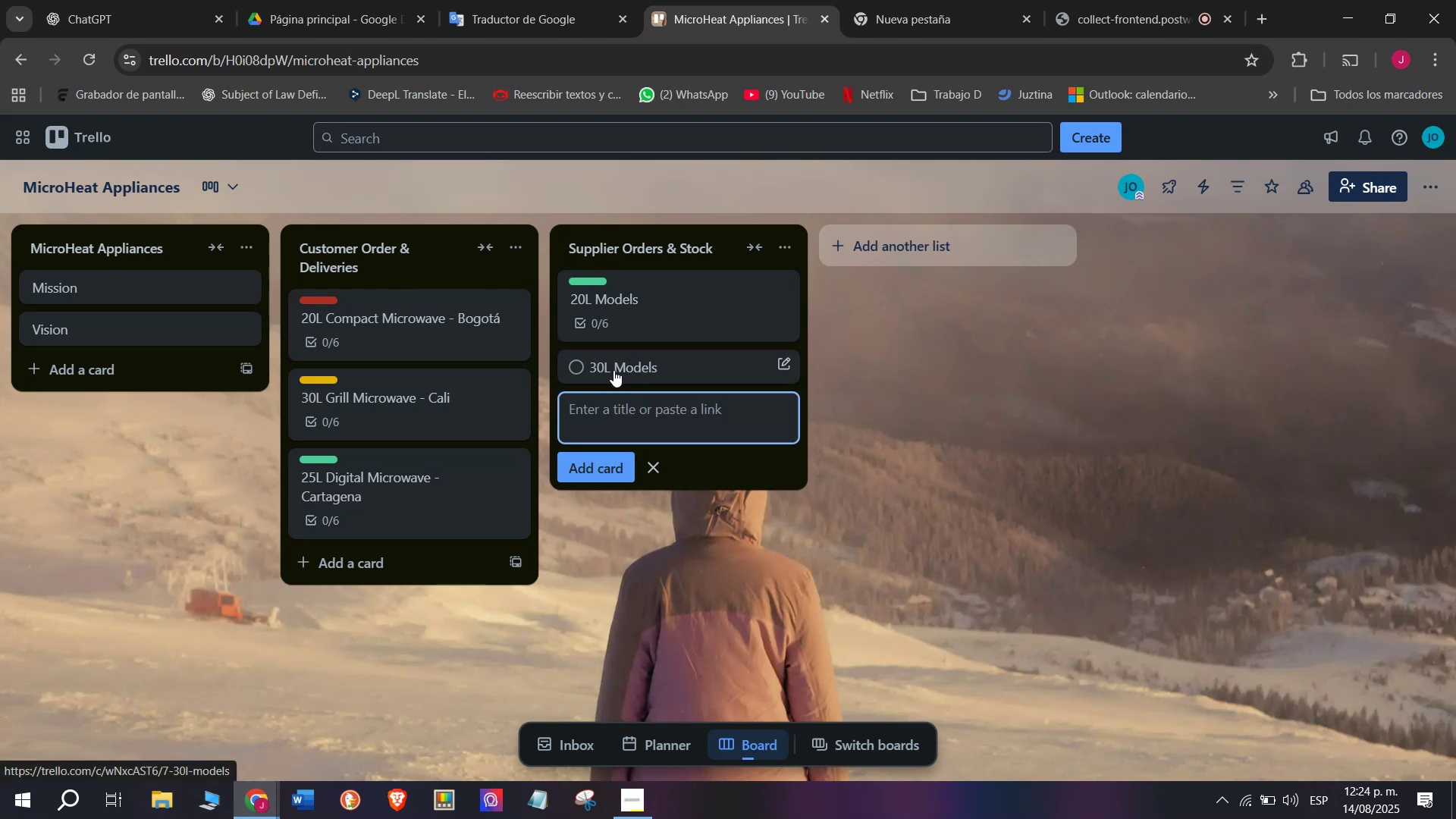 
left_click([613, 370])
 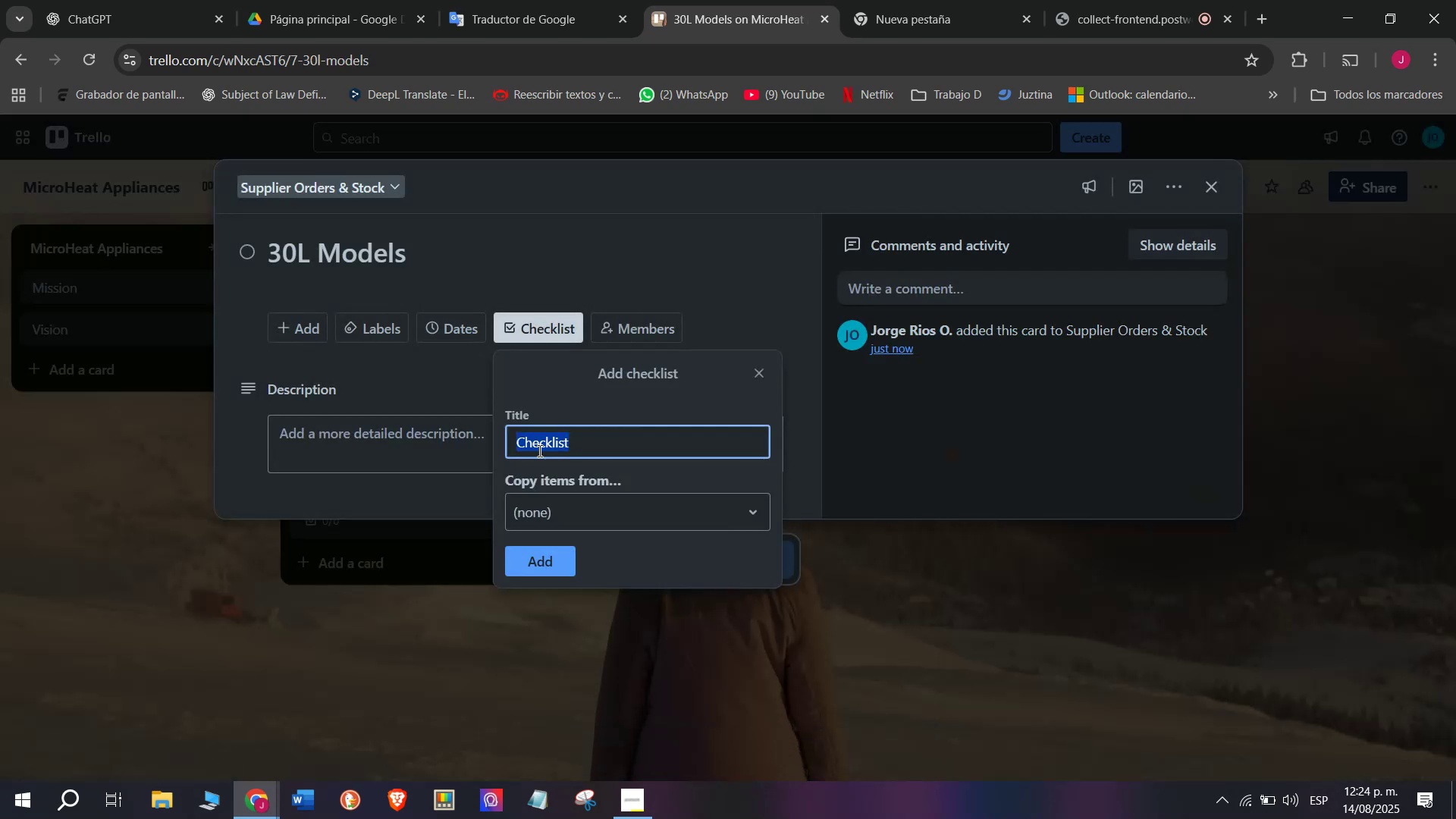 
left_click([540, 566])
 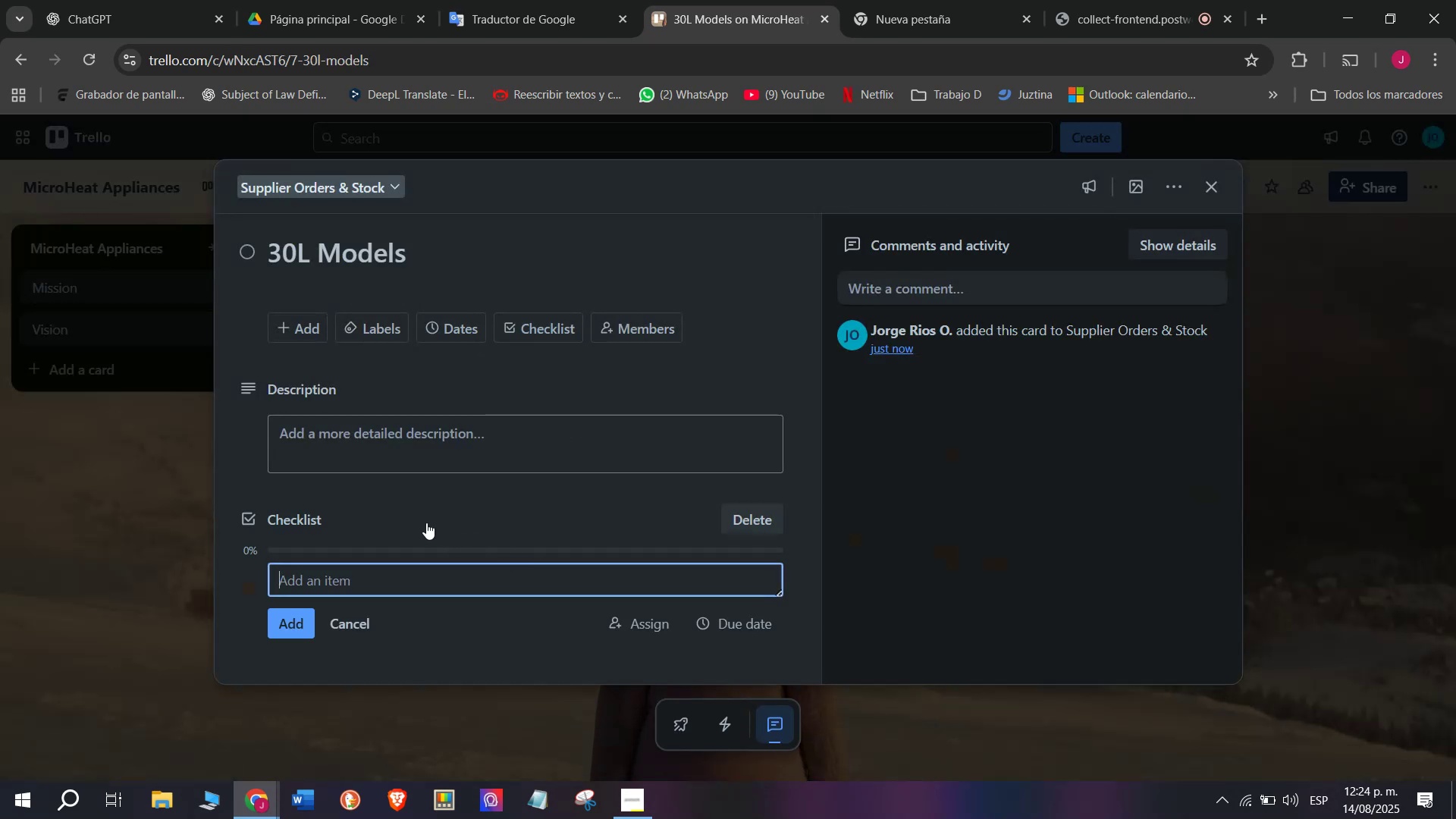 
scroll: coordinate [388, 495], scroll_direction: down, amount: 3.0
 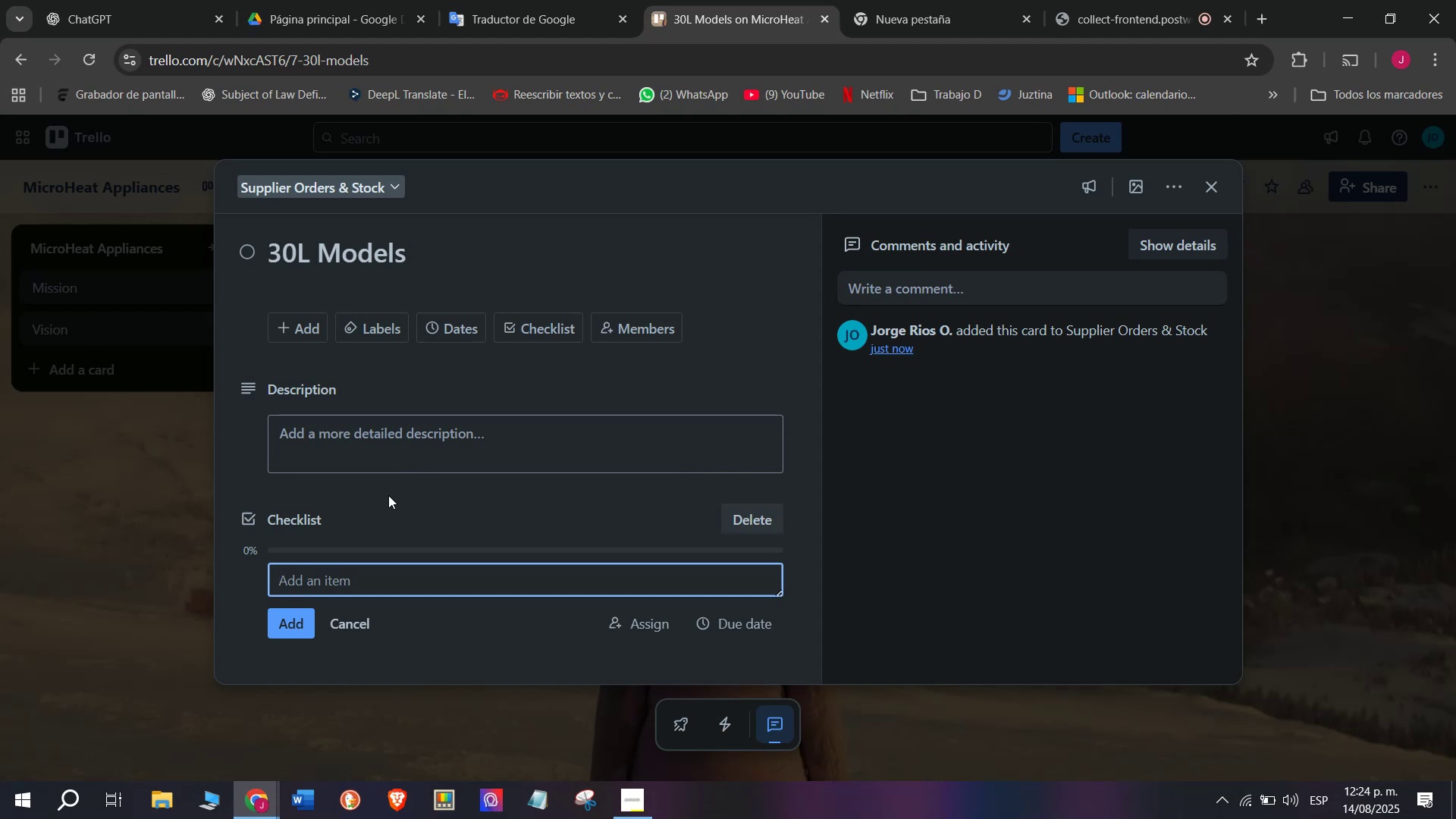 
type(Review )
 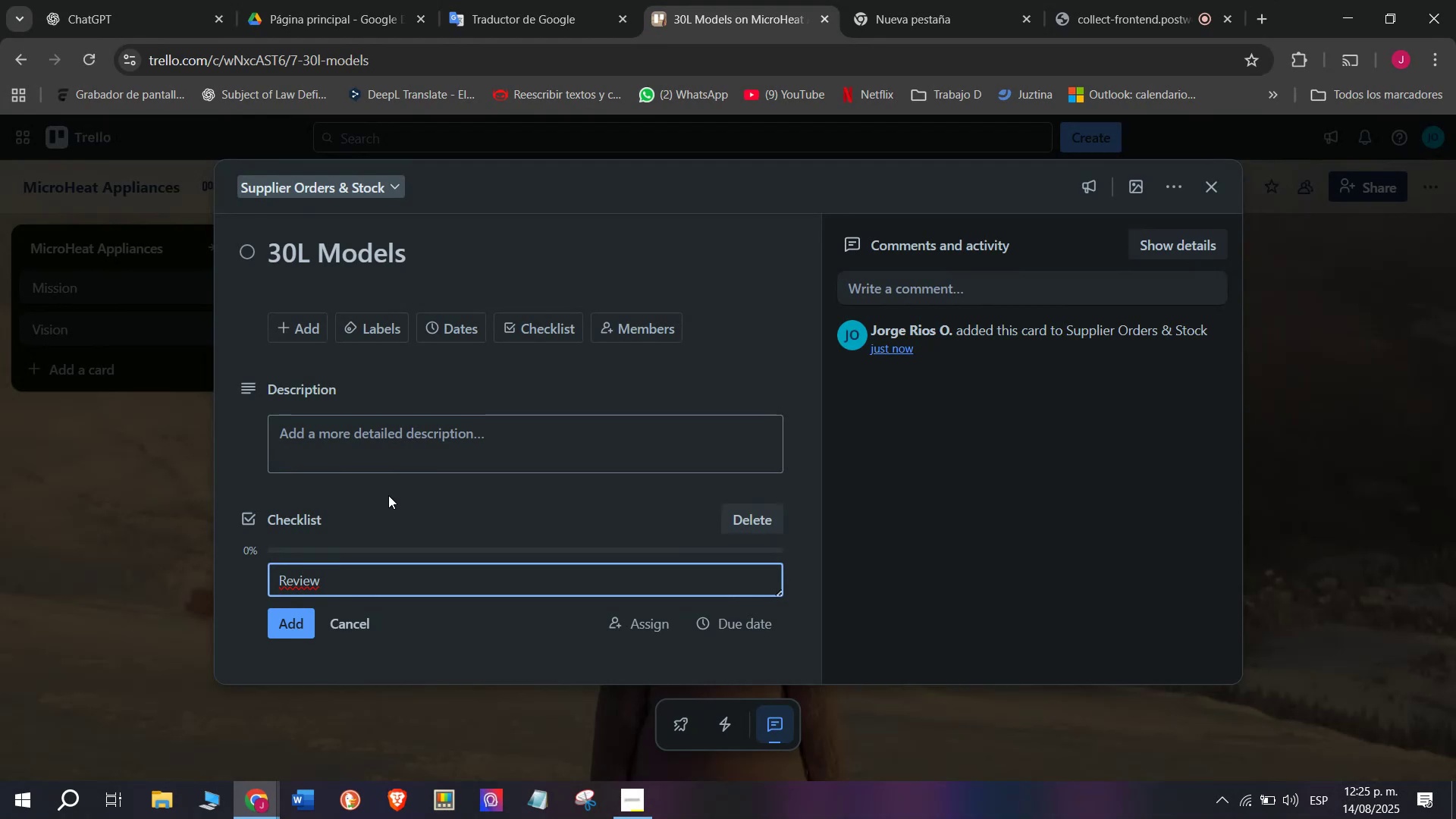 
wait(5.14)
 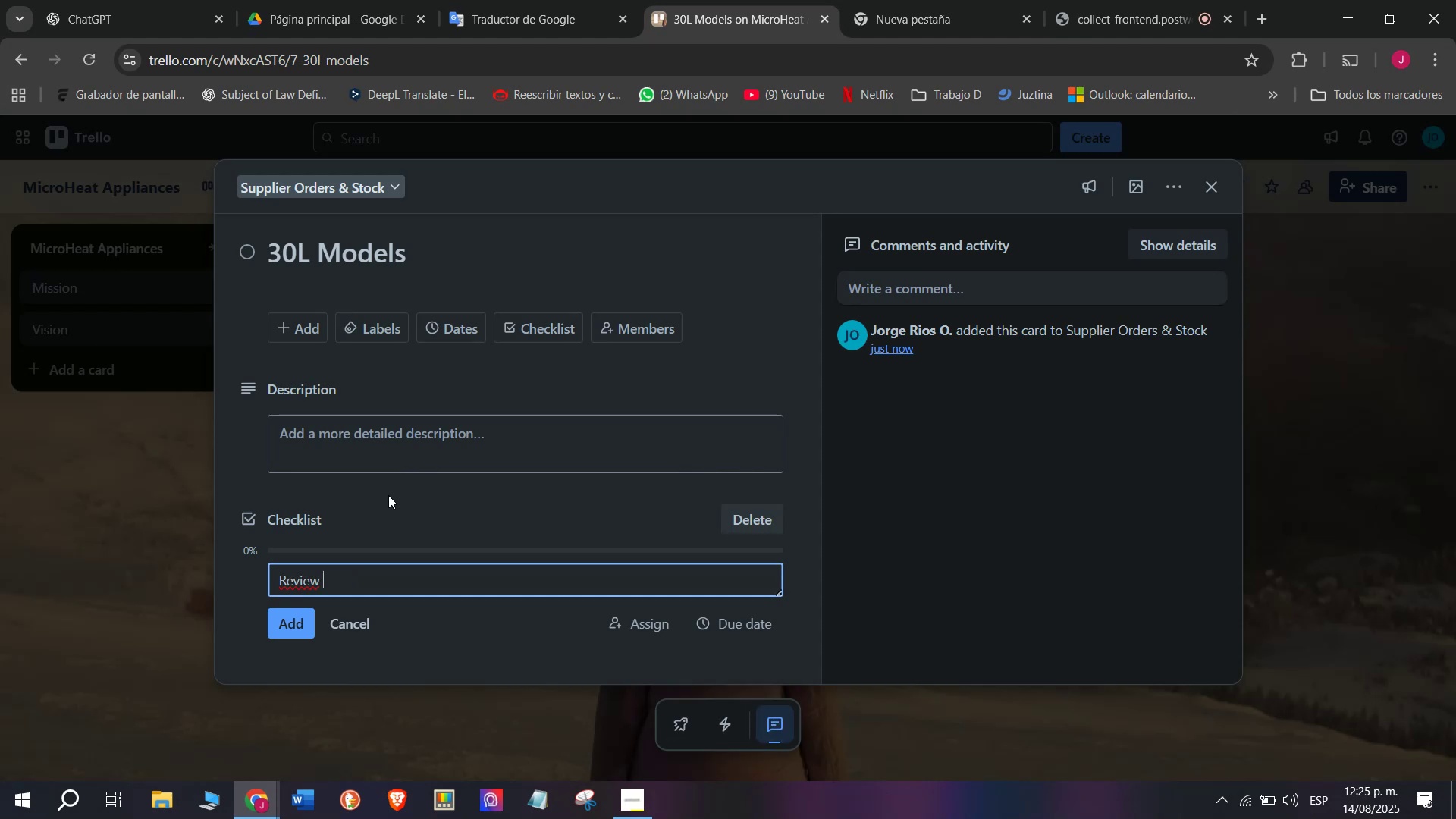 
type(sales trends)
 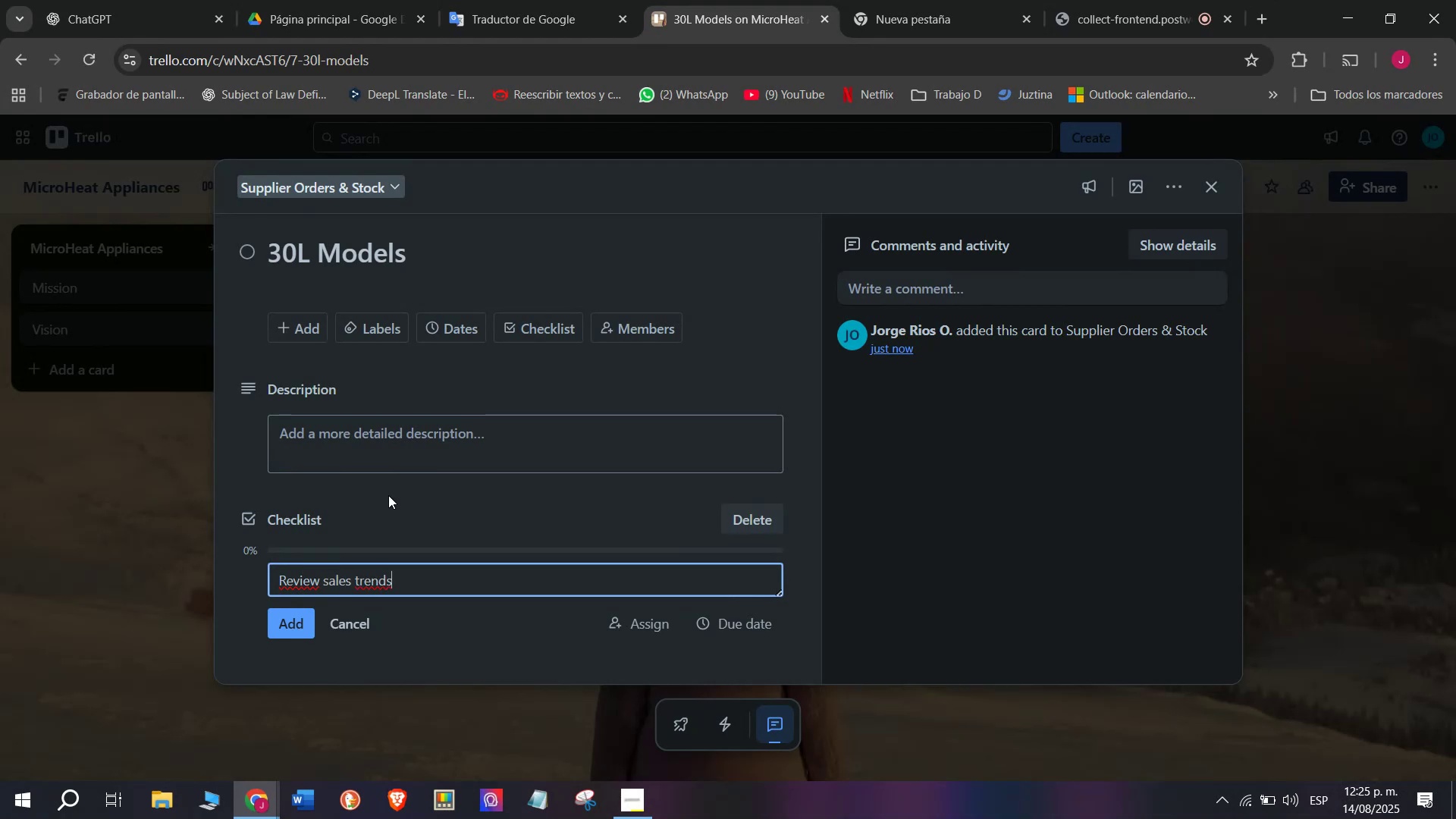 
key(Enter)
 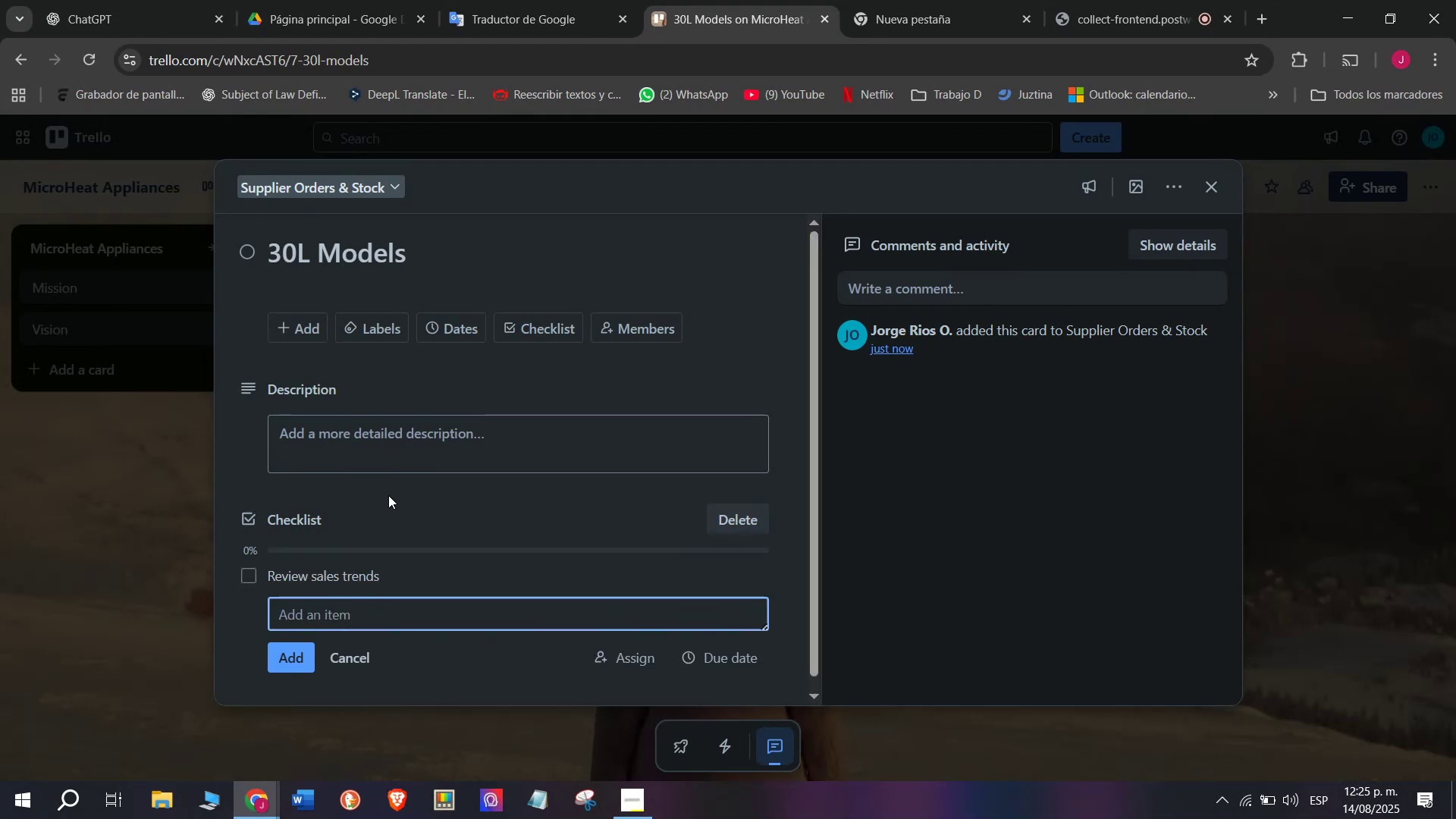 
type(ES)
key(Backspace)
type(stimate)
 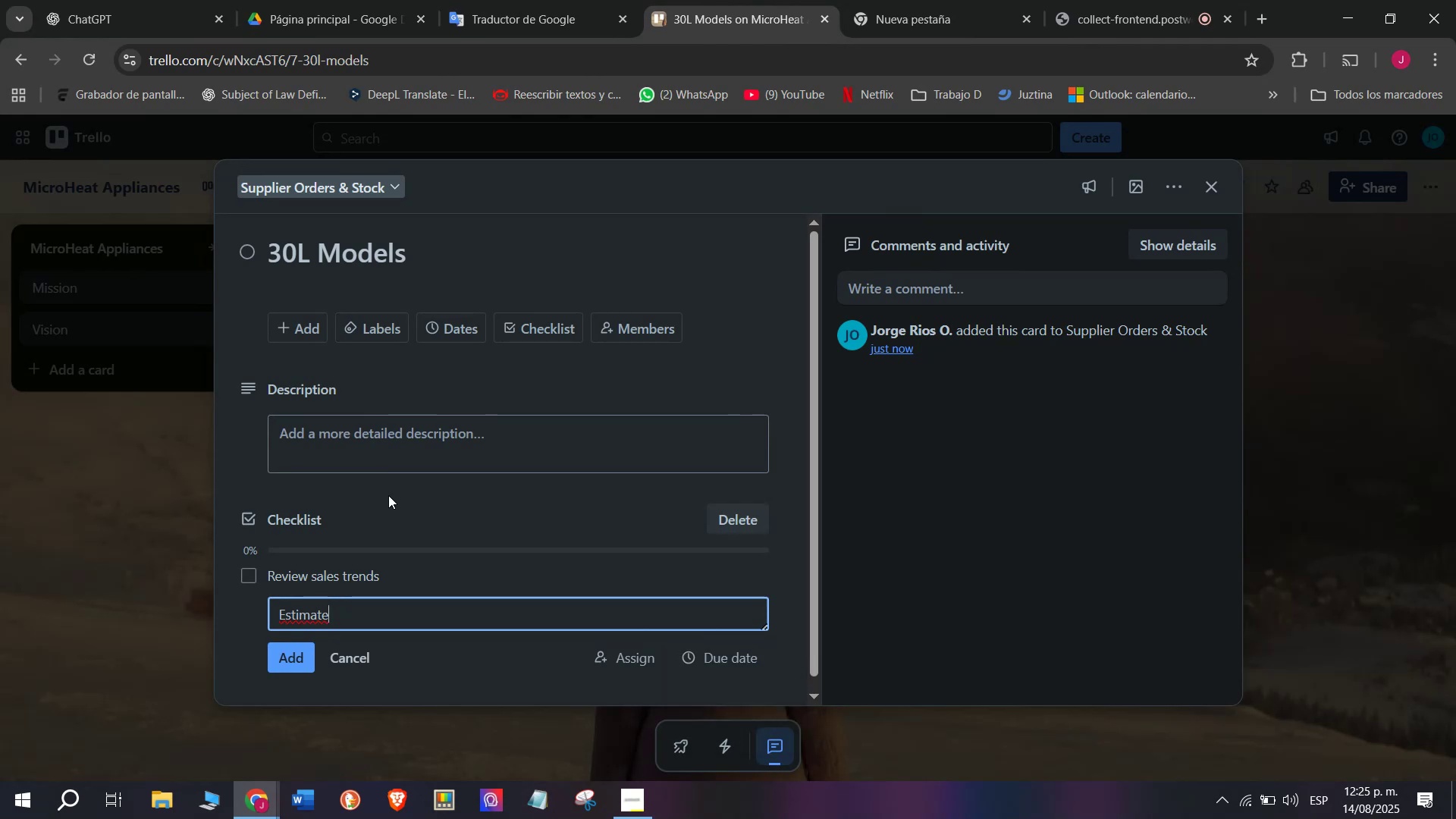 
wait(9.35)
 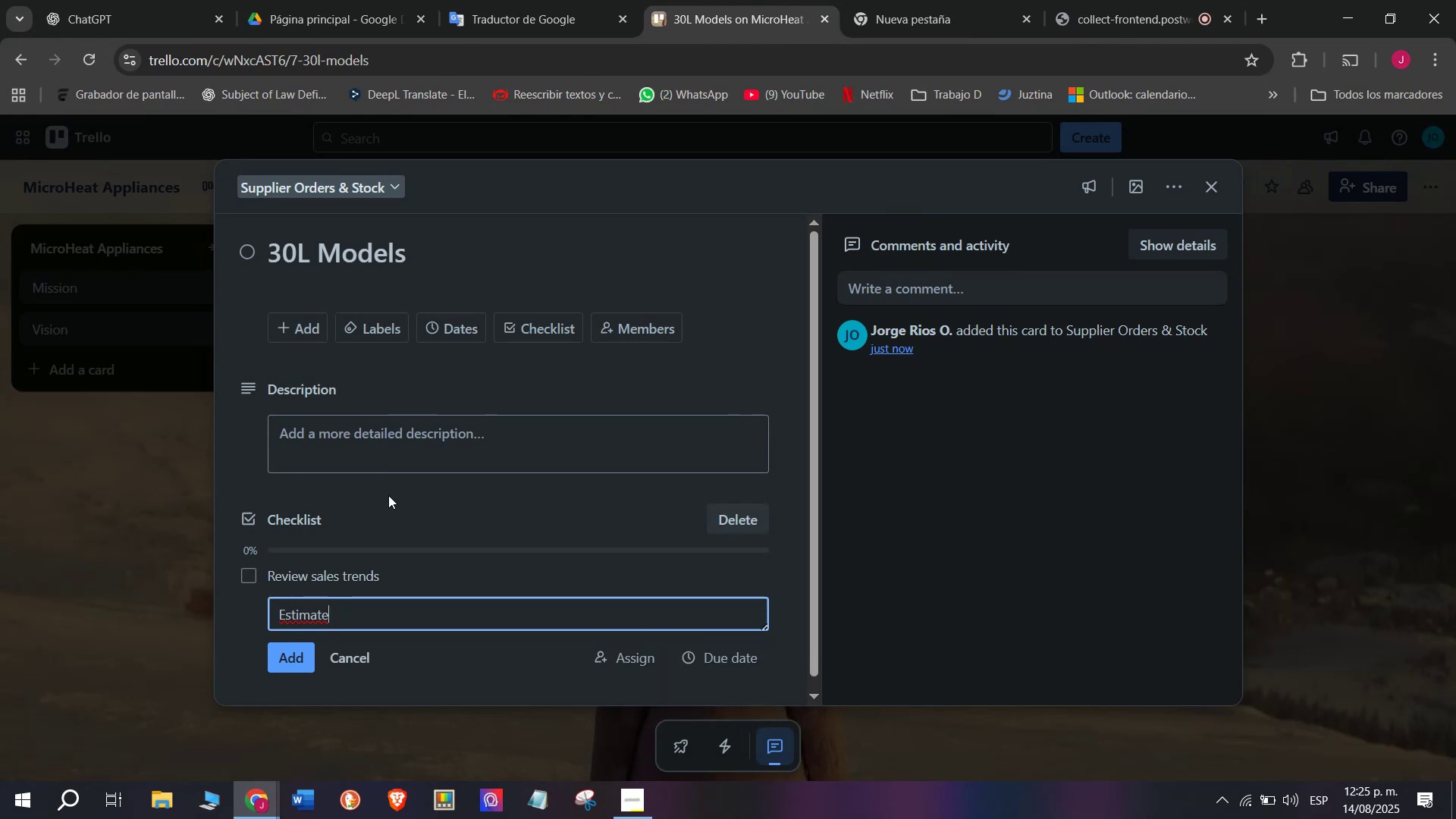 
type( reor)
 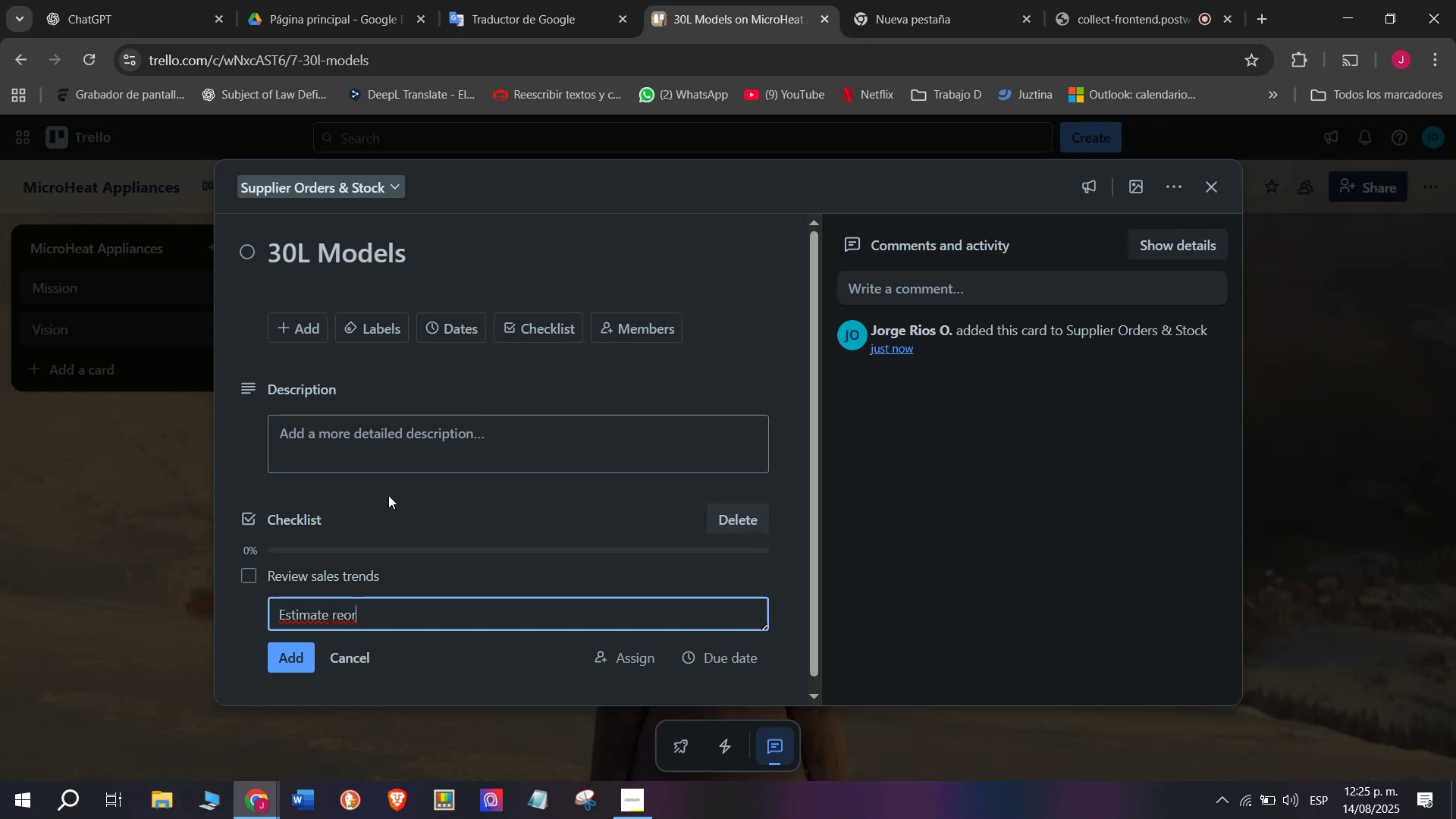 
type(der quant)
 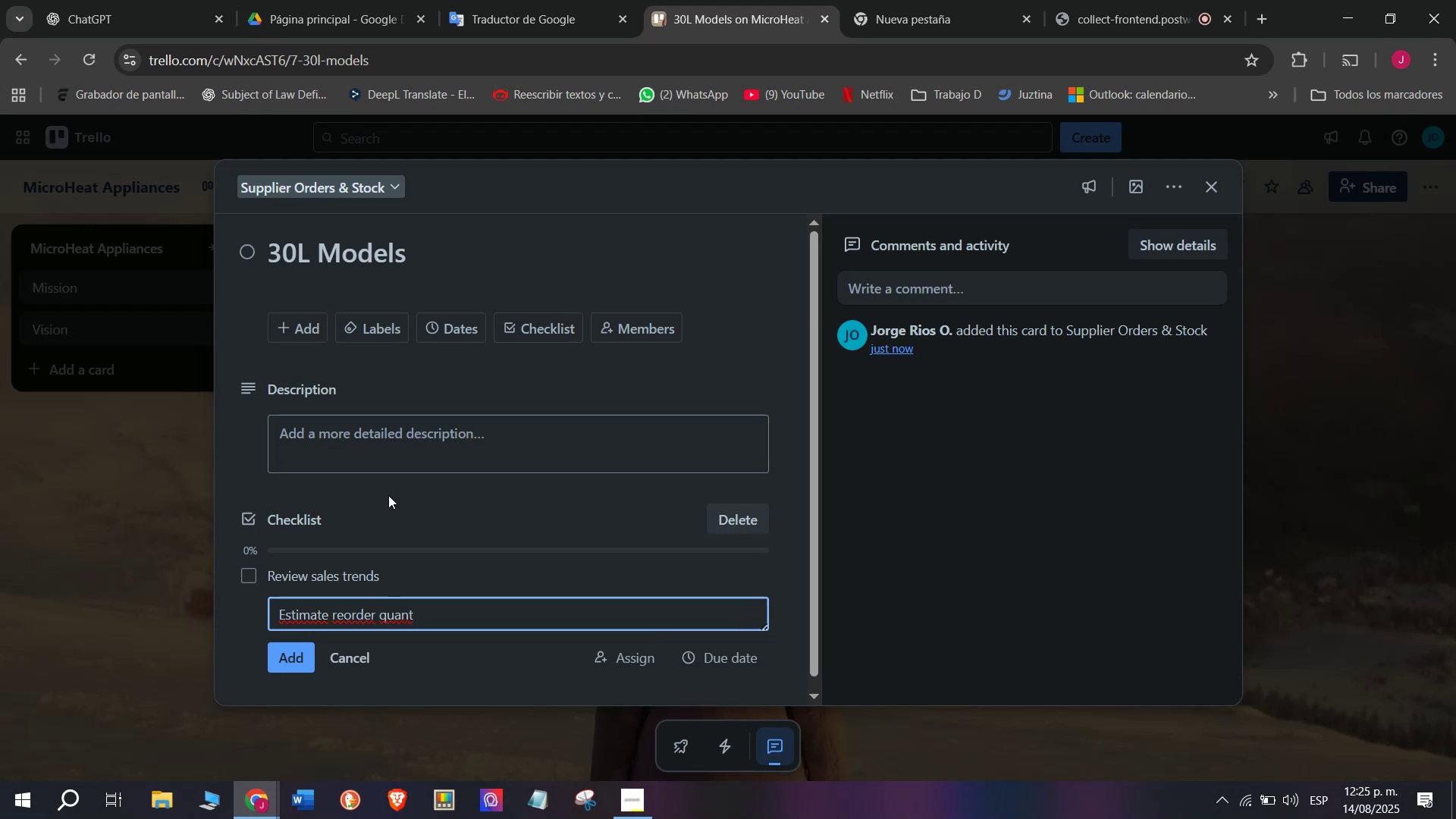 
wait(6.66)
 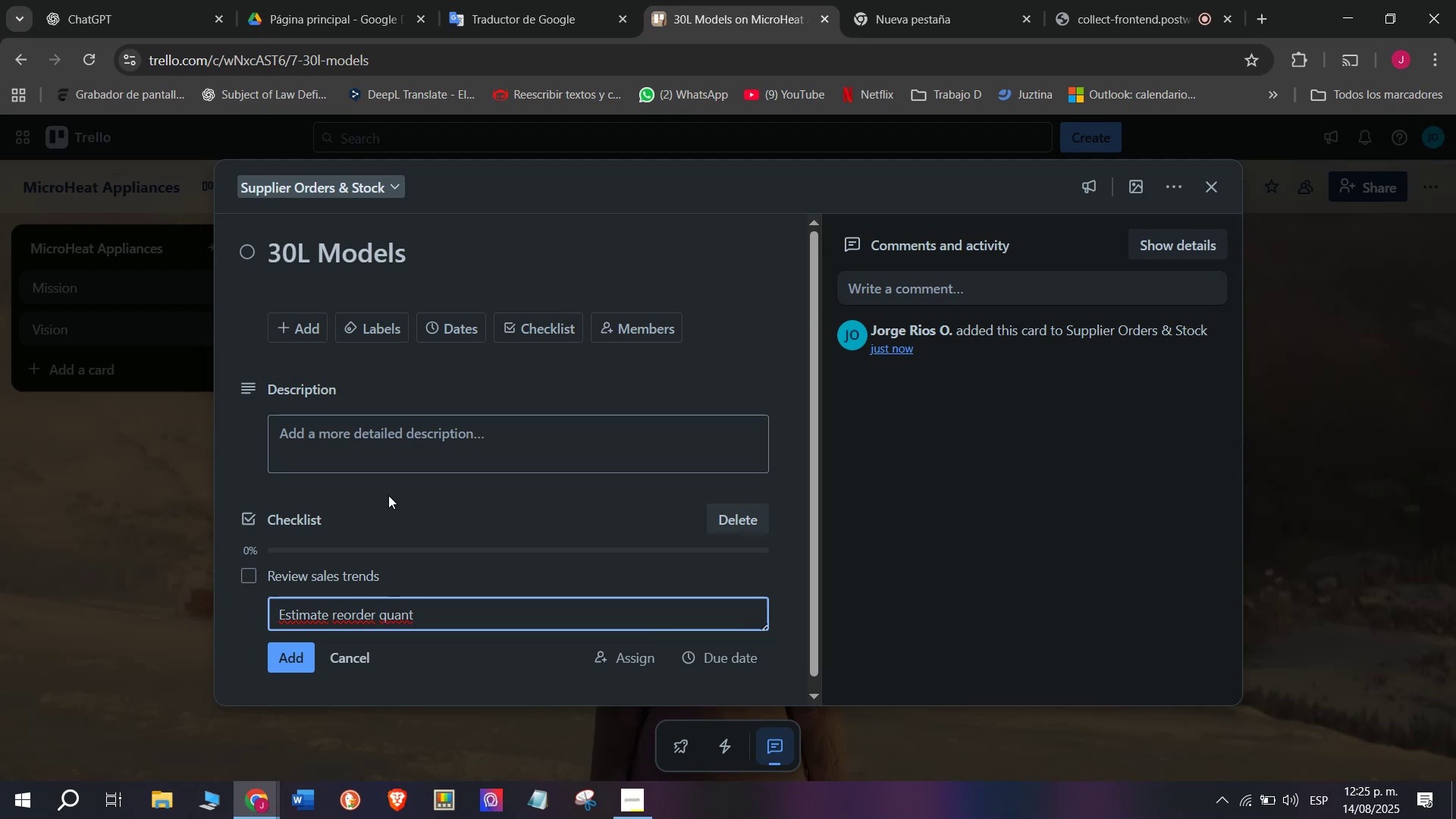 
type(ity)
 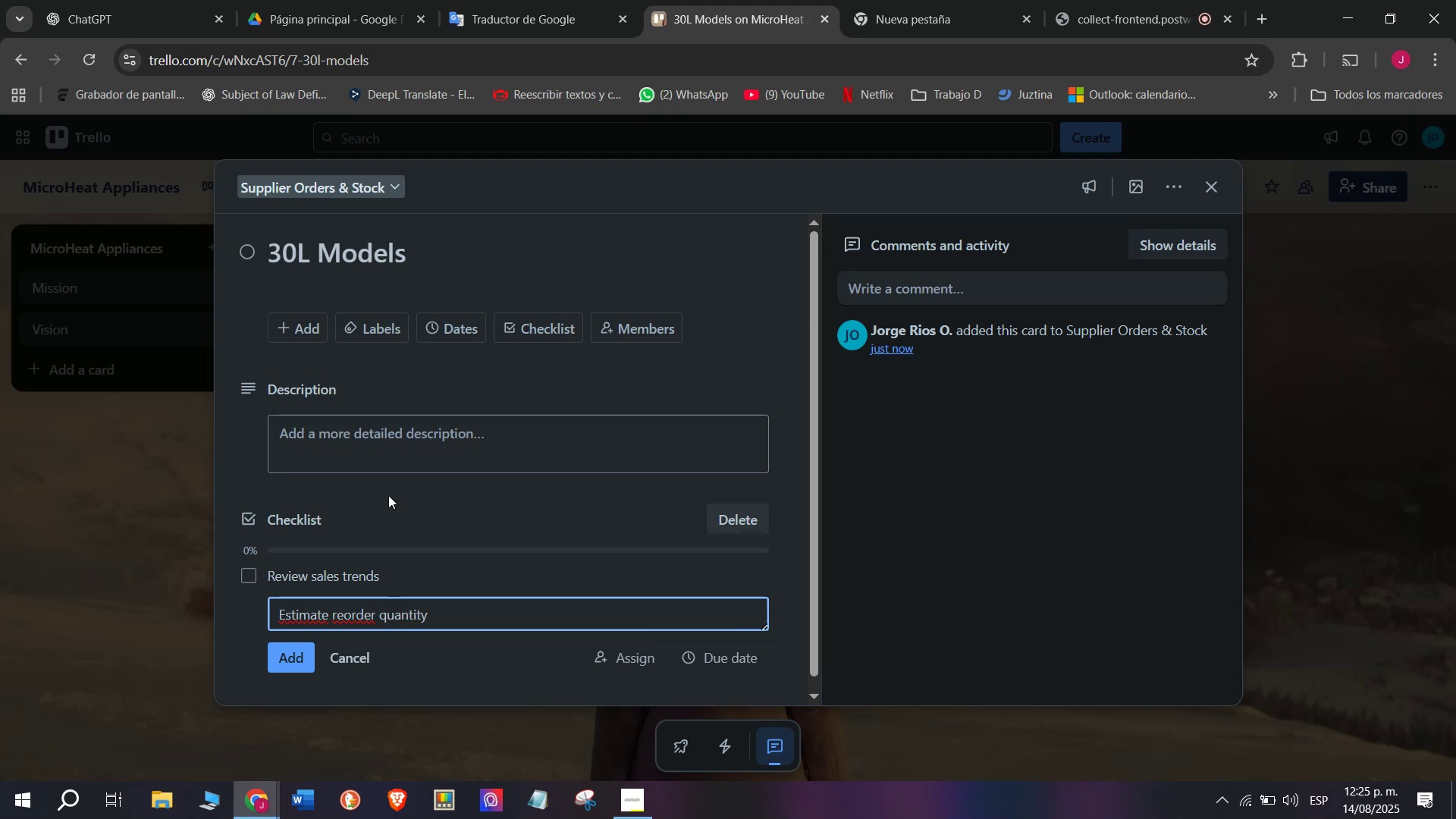 
key(Enter)
 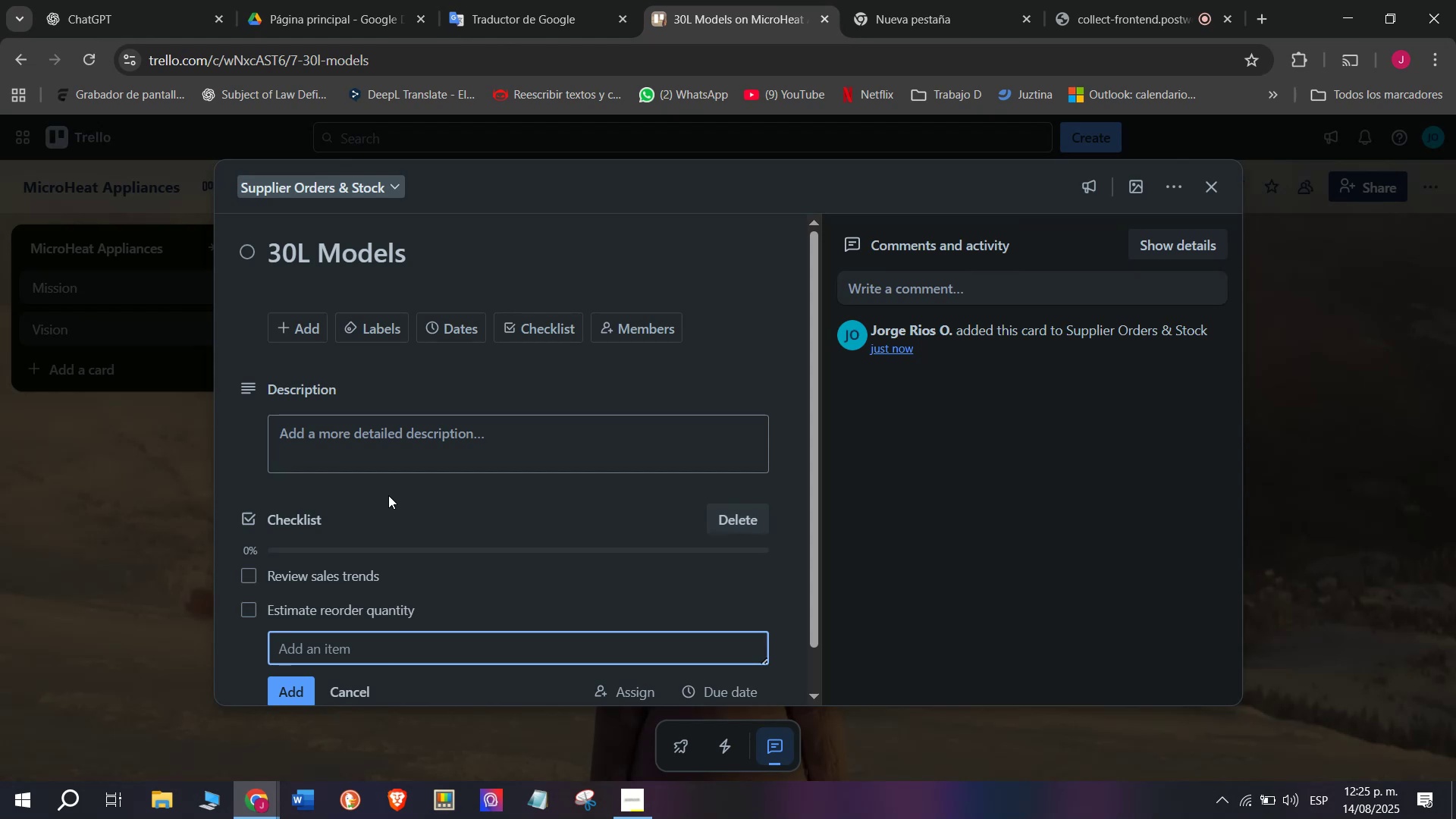 
type(Request quotation)
 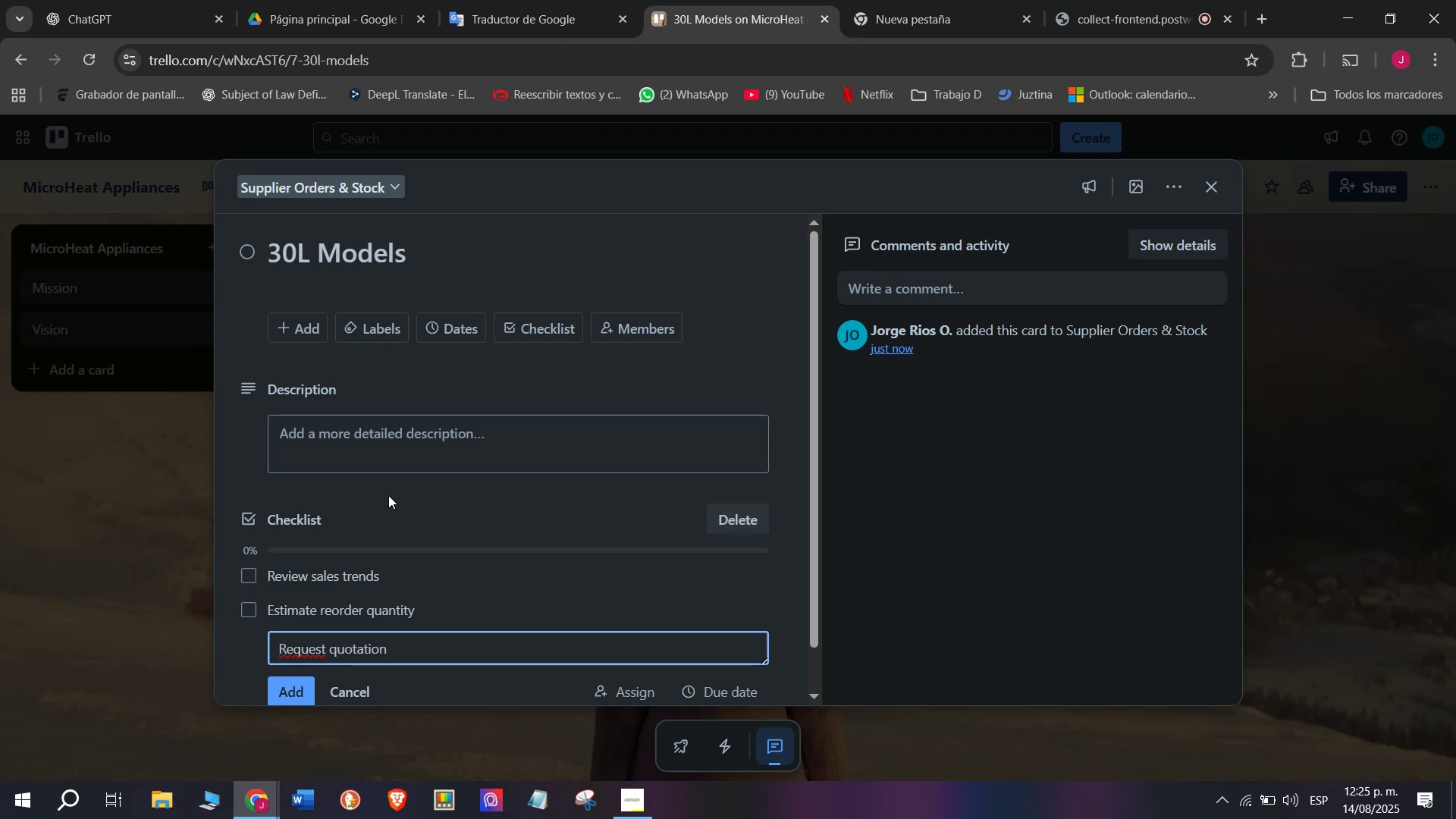 
key(Enter)
 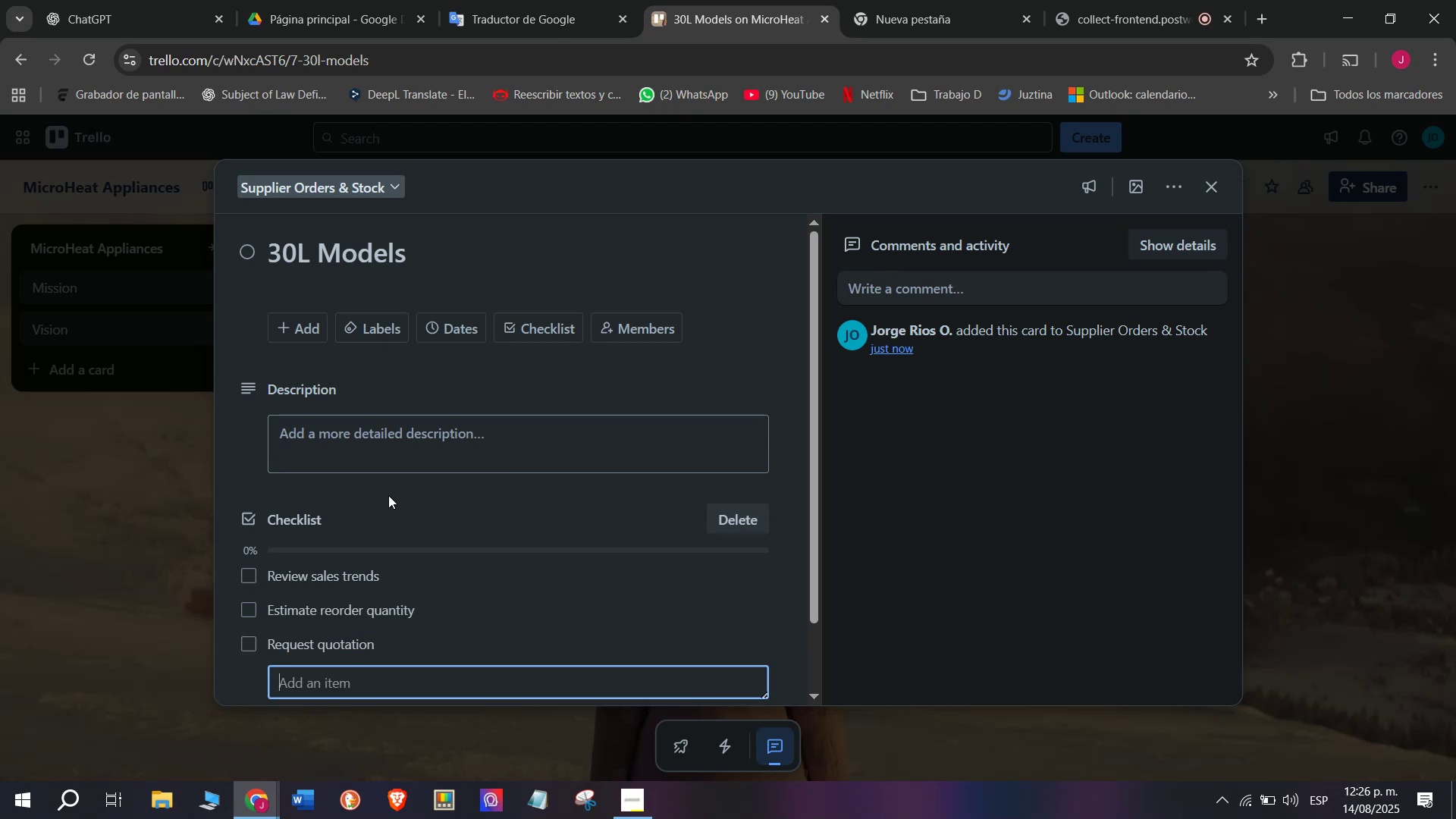 
type(Confirm purchase)
 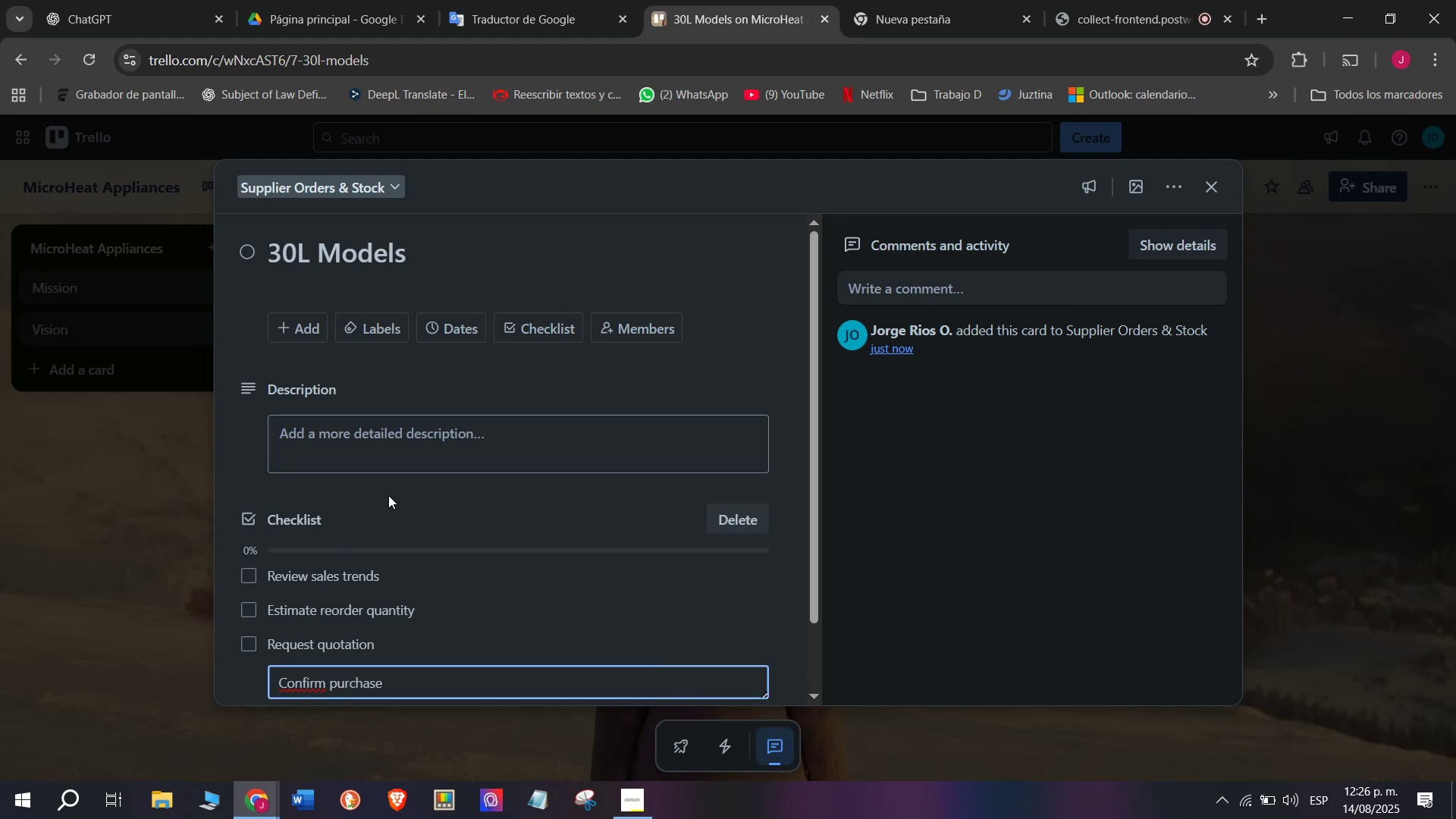 
key(Enter)
 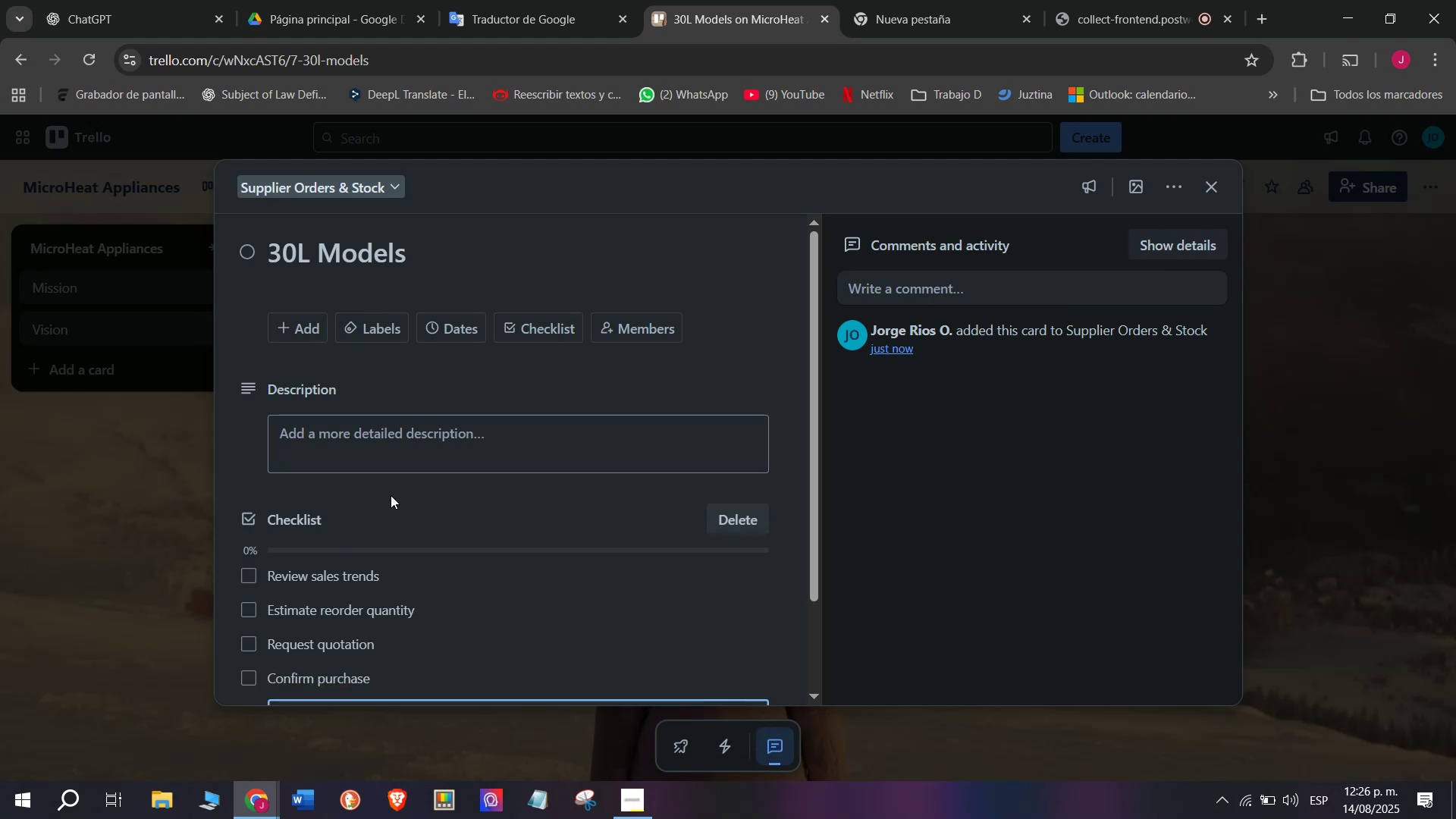 
scroll: coordinate [459, 564], scroll_direction: down, amount: 1.0
 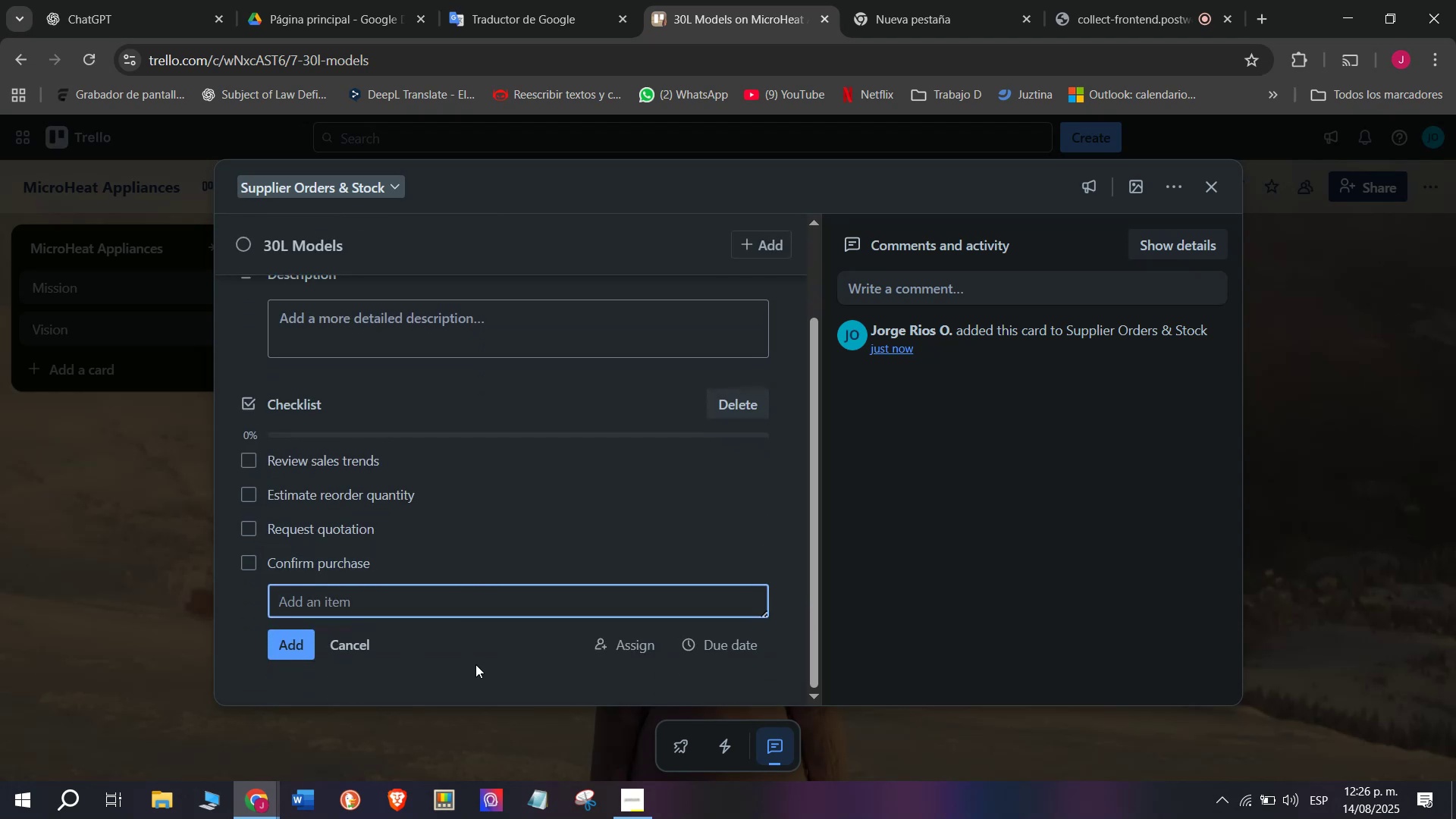 
wait(14.32)
 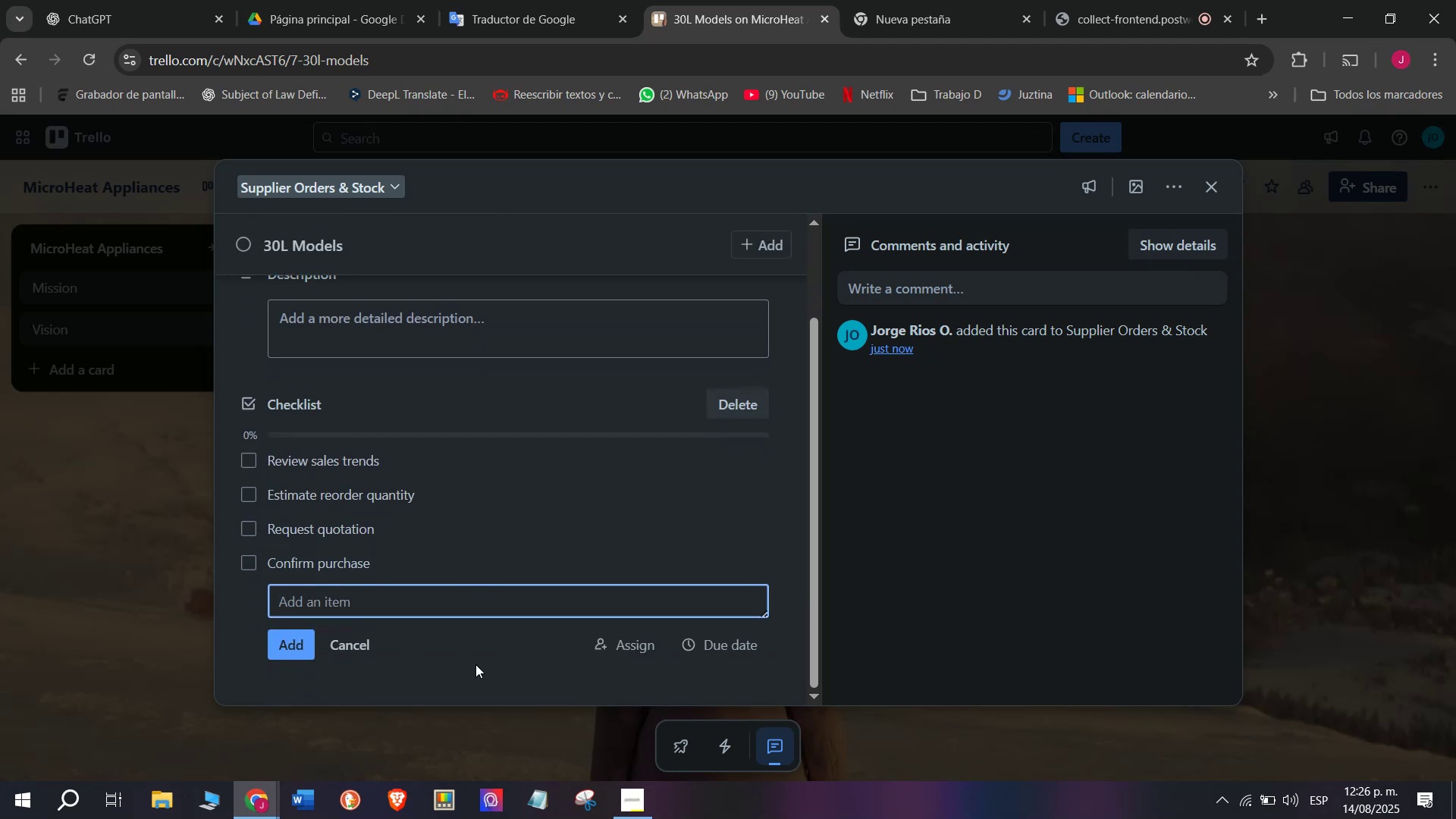 
type(Arranq)
key(Backspace)
type(ge transport)
 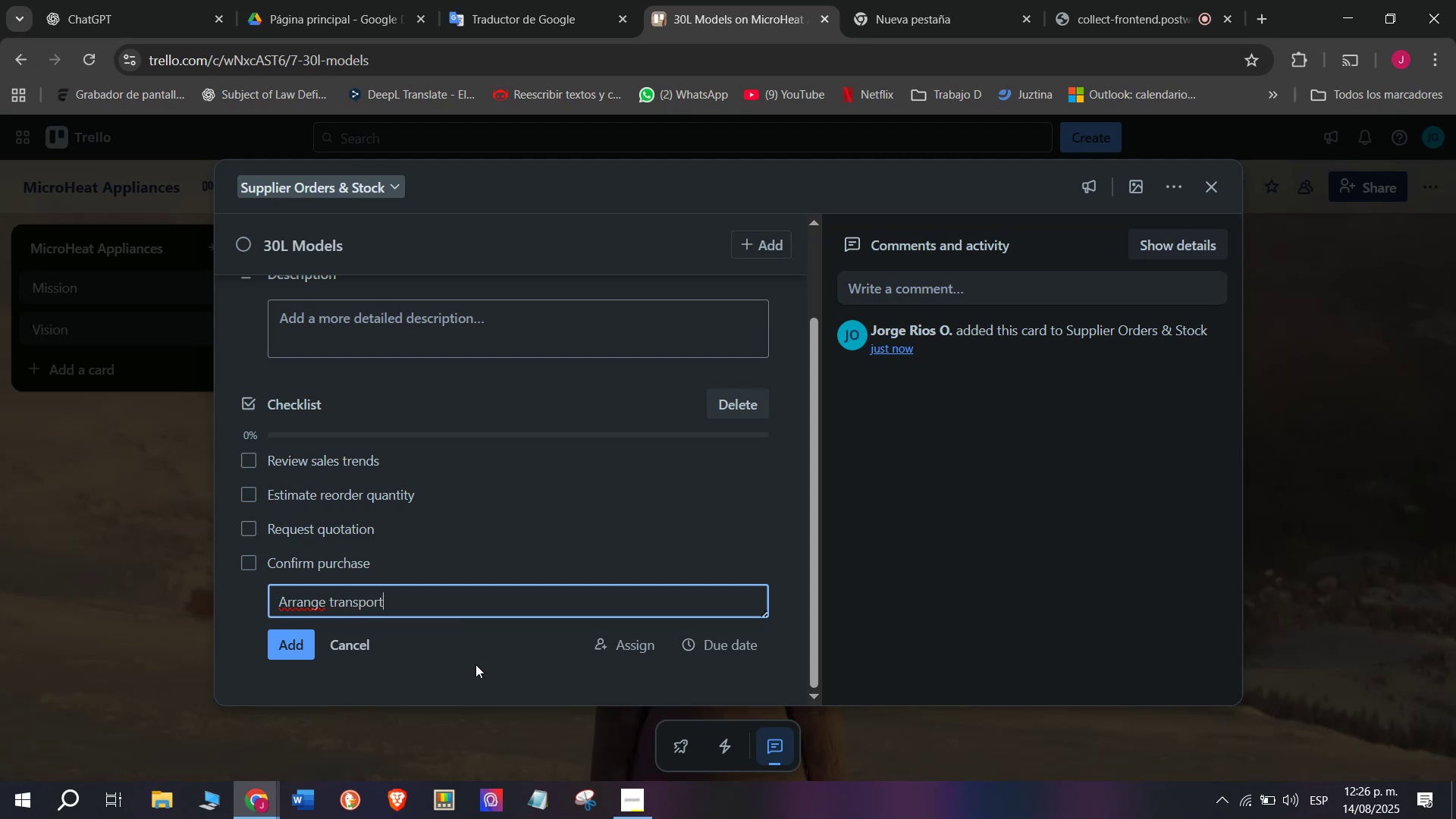 
key(Enter)
 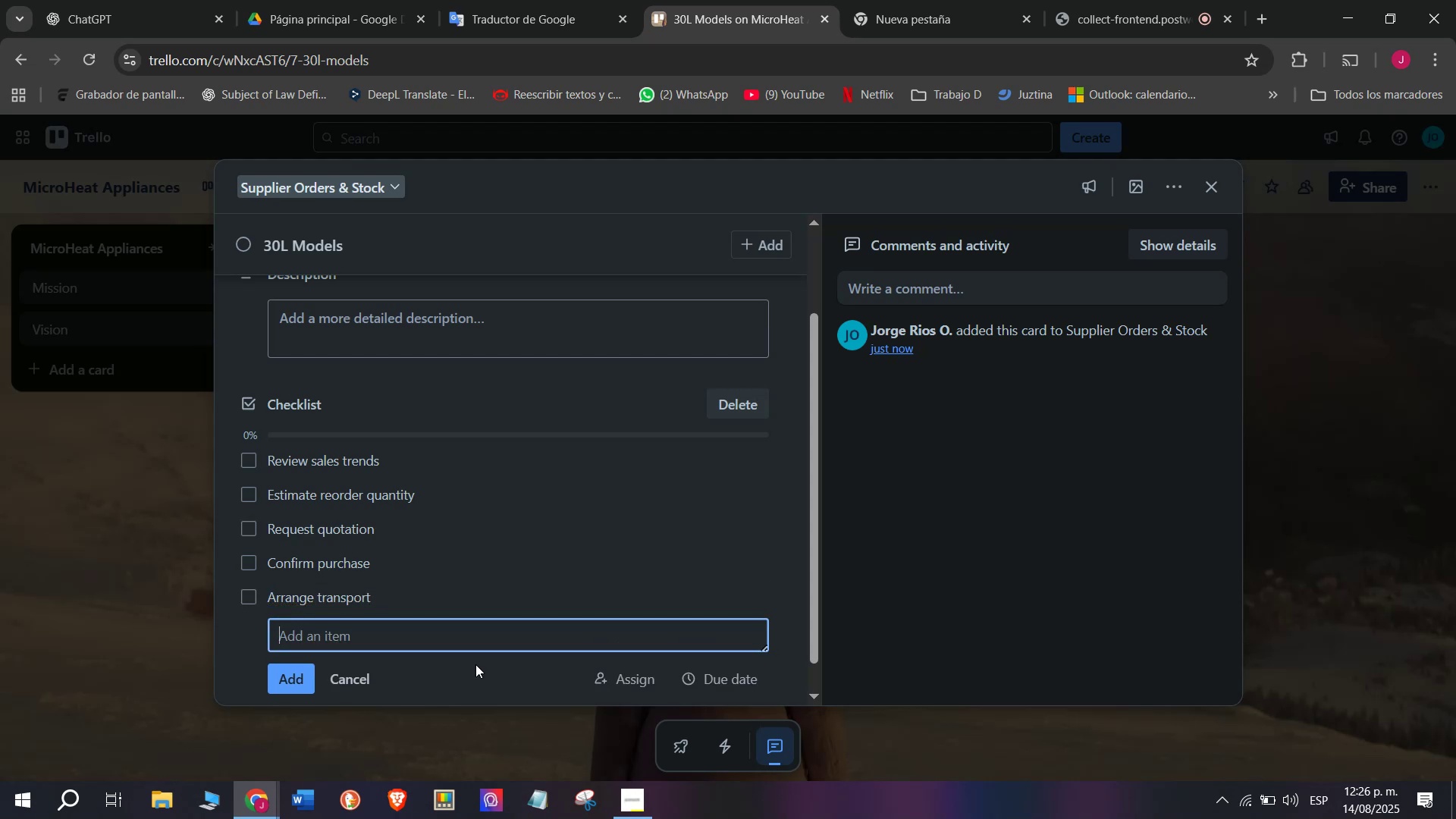 
type(Inspect on arrival)
 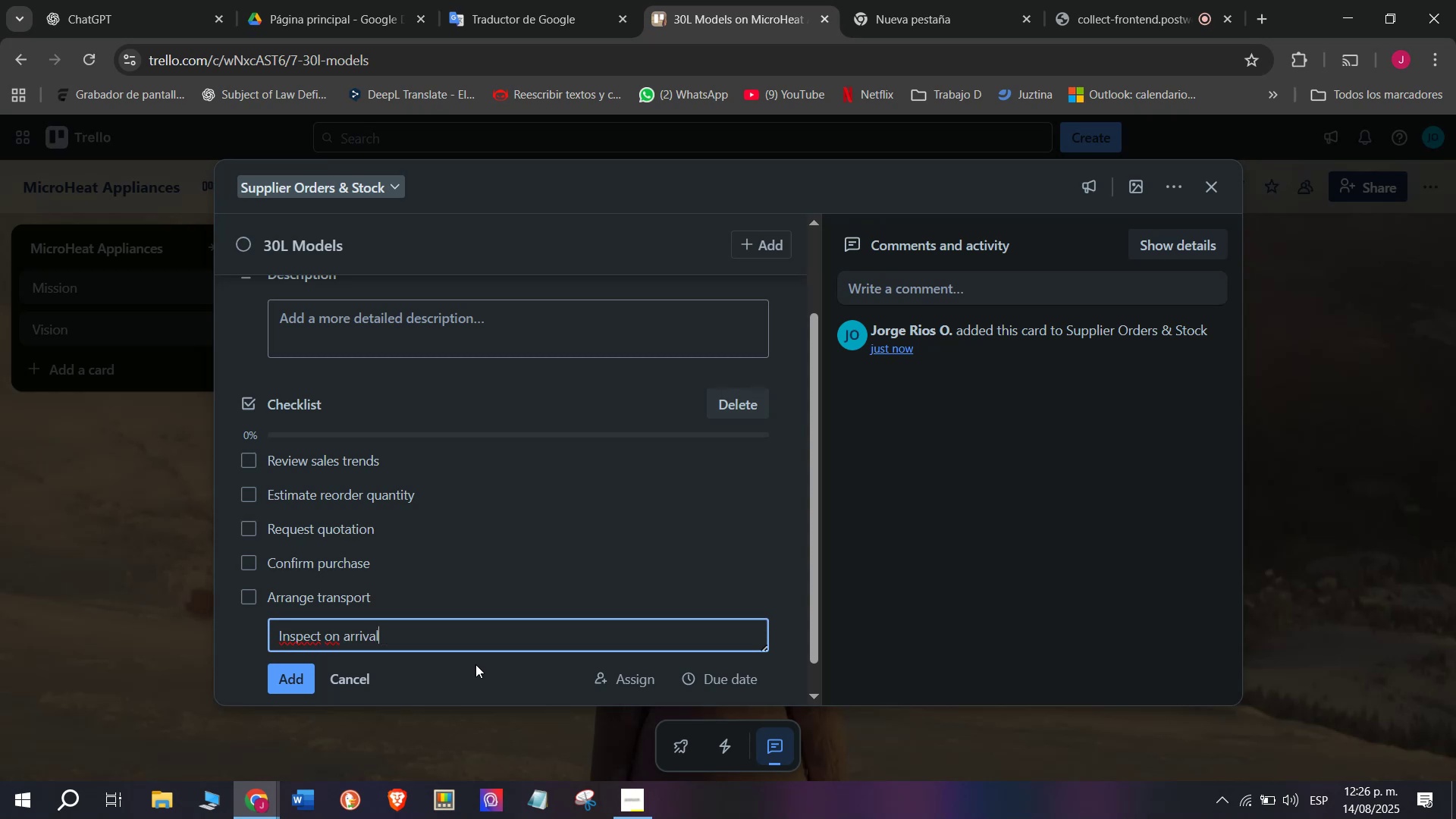 
key(Enter)
 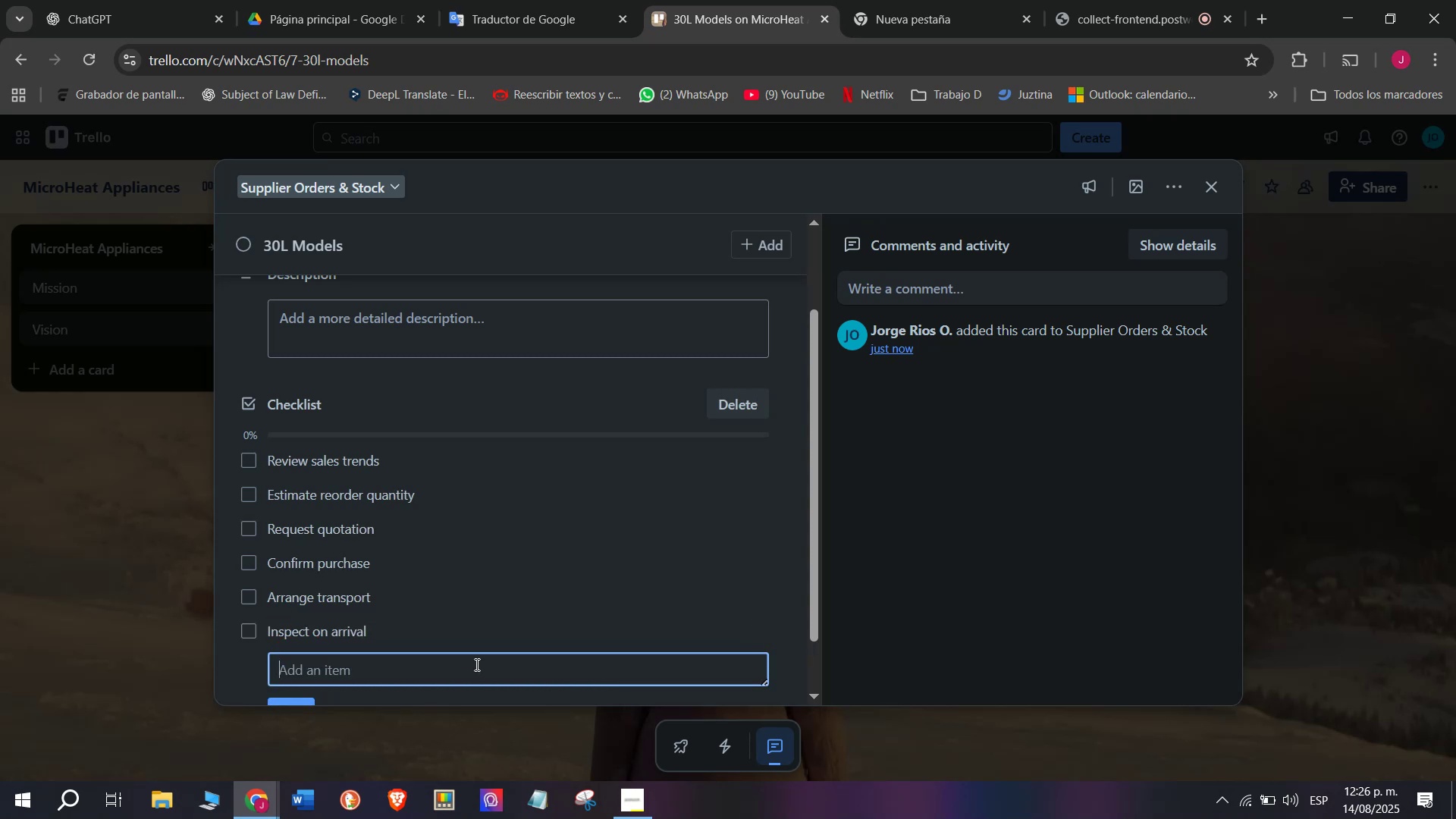 
scroll: coordinate [475, 664], scroll_direction: up, amount: 5.0
 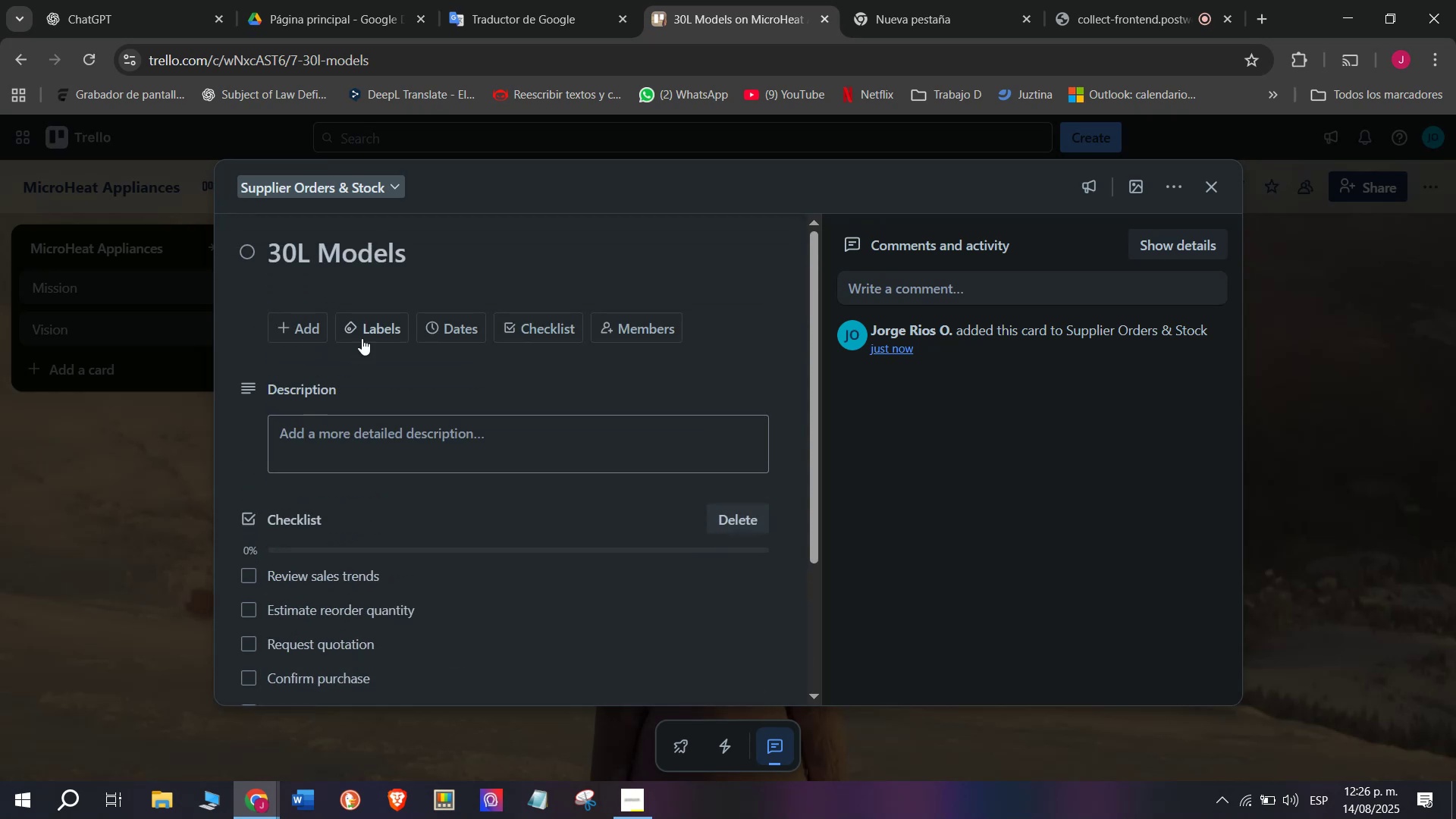 
left_click([364, 325])
 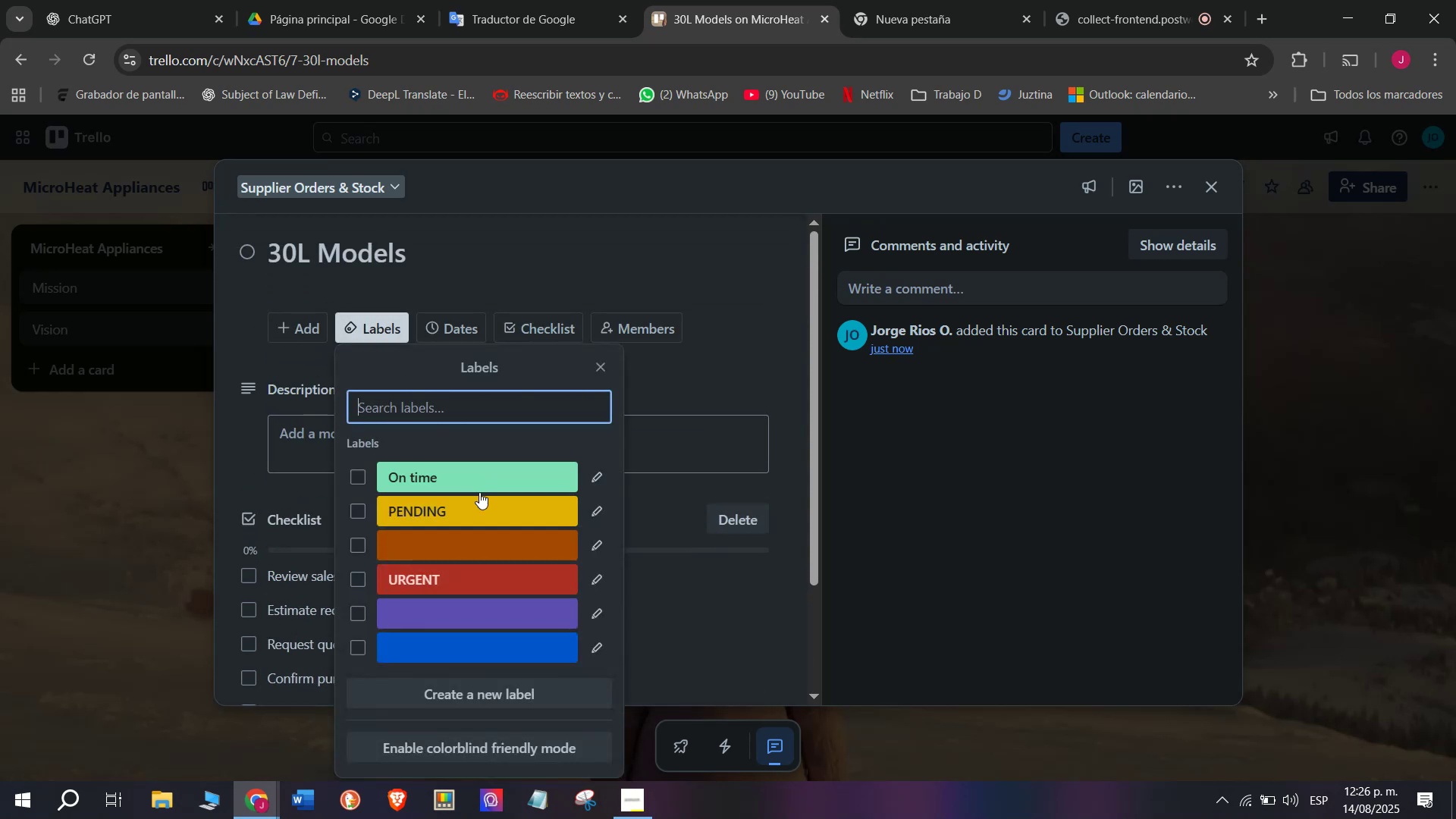 
left_click([491, 519])
 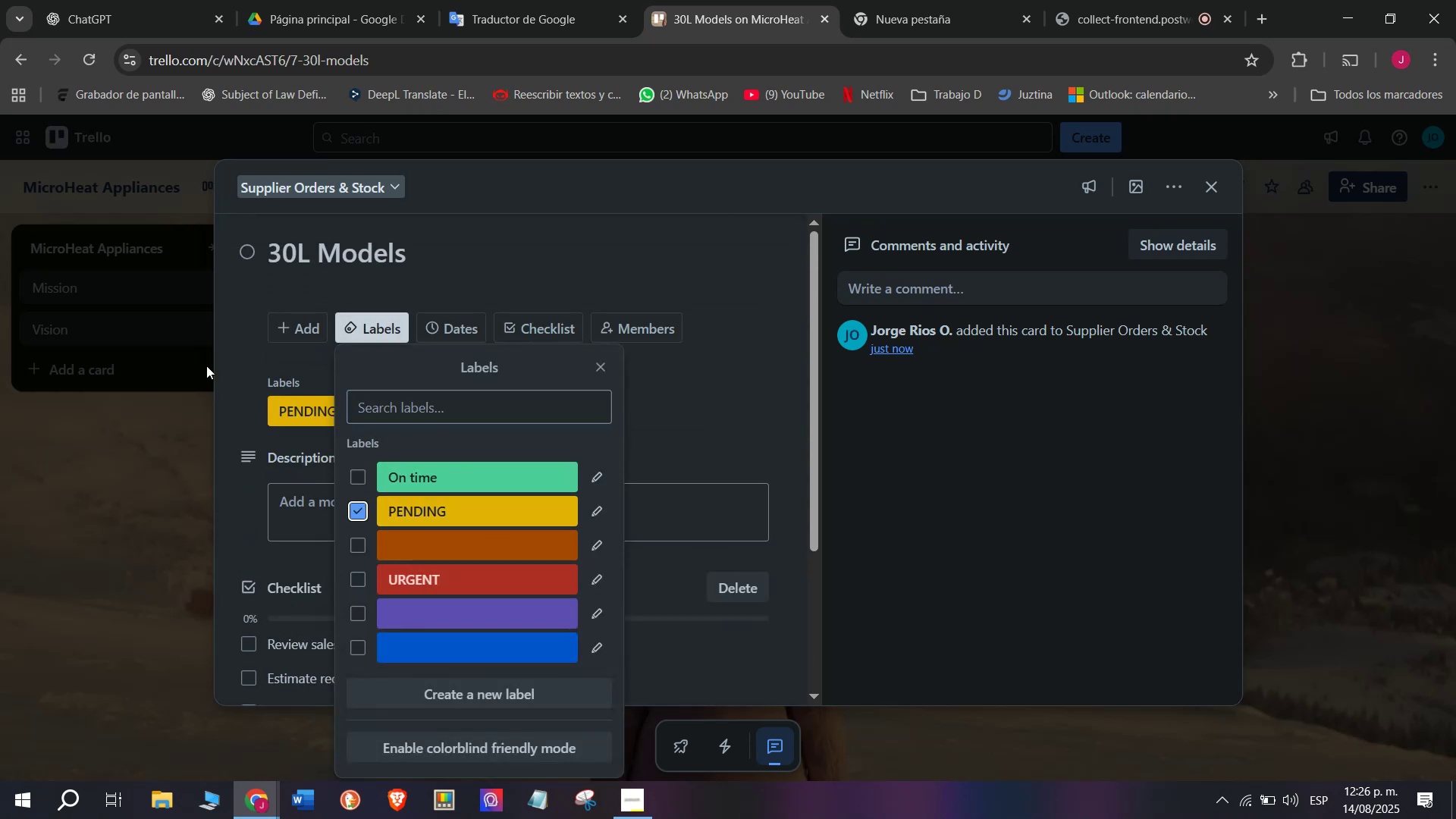 
left_click([212, 366])
 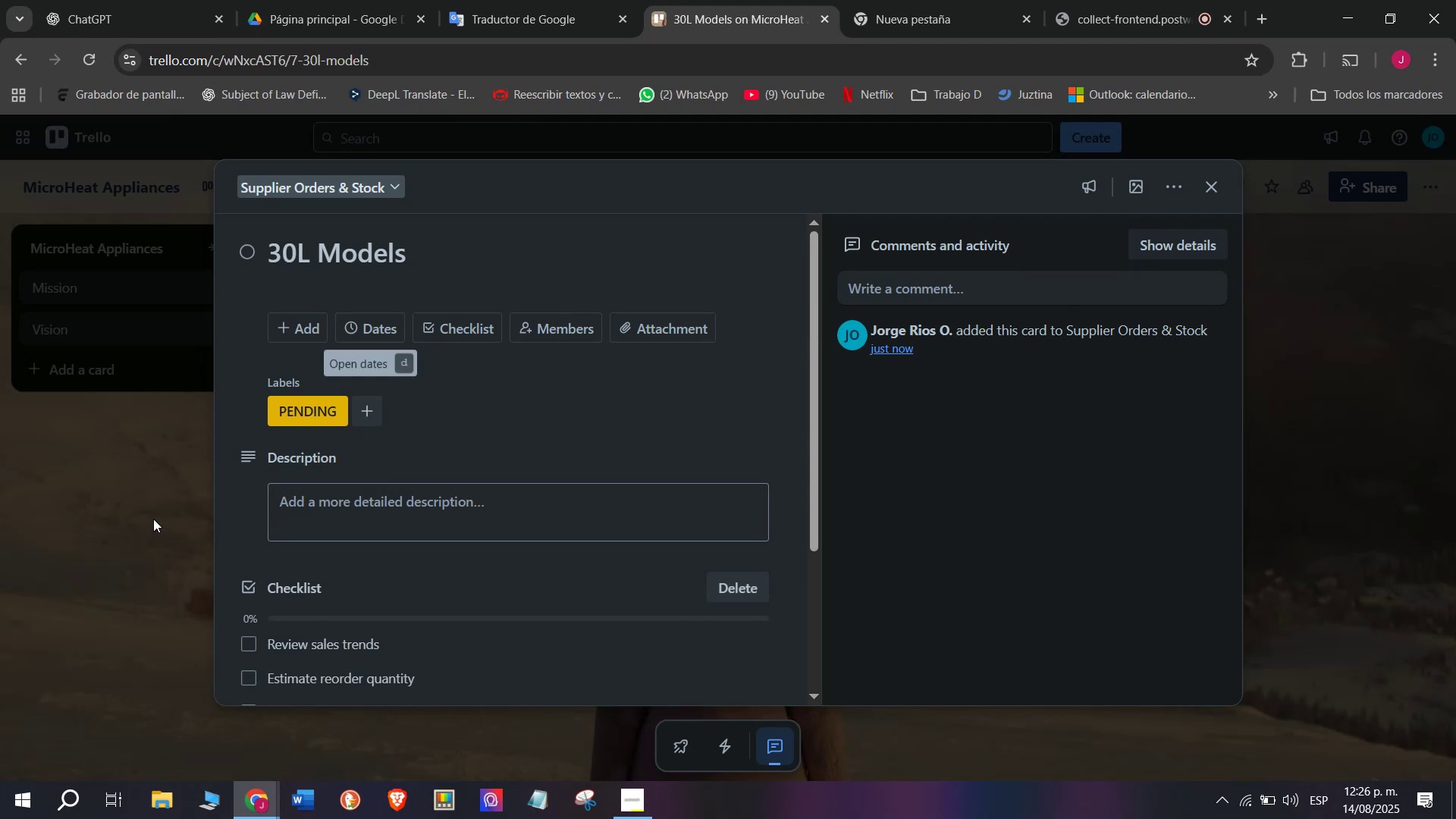 
left_click([140, 508])
 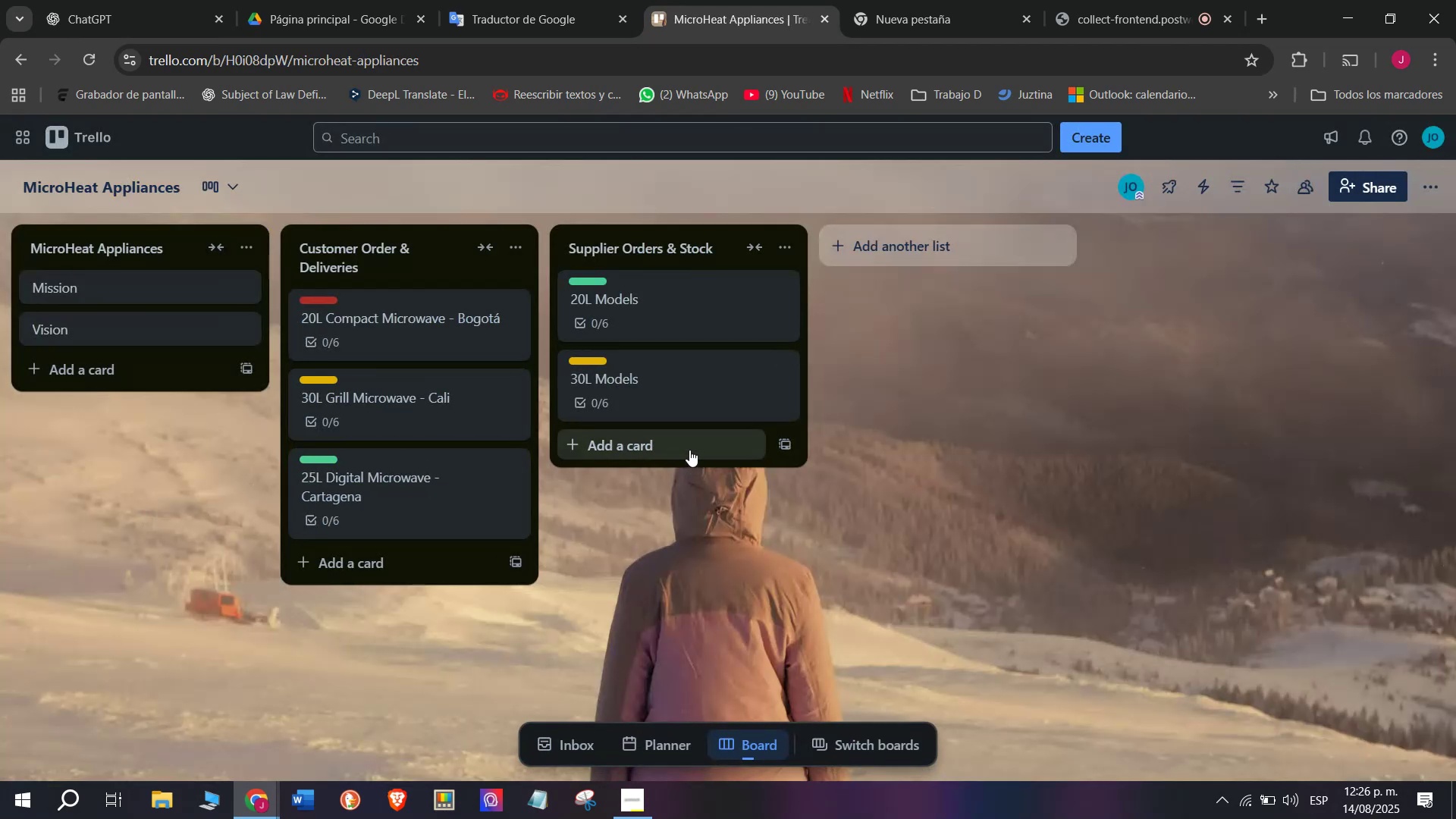 
left_click([686, 441])
 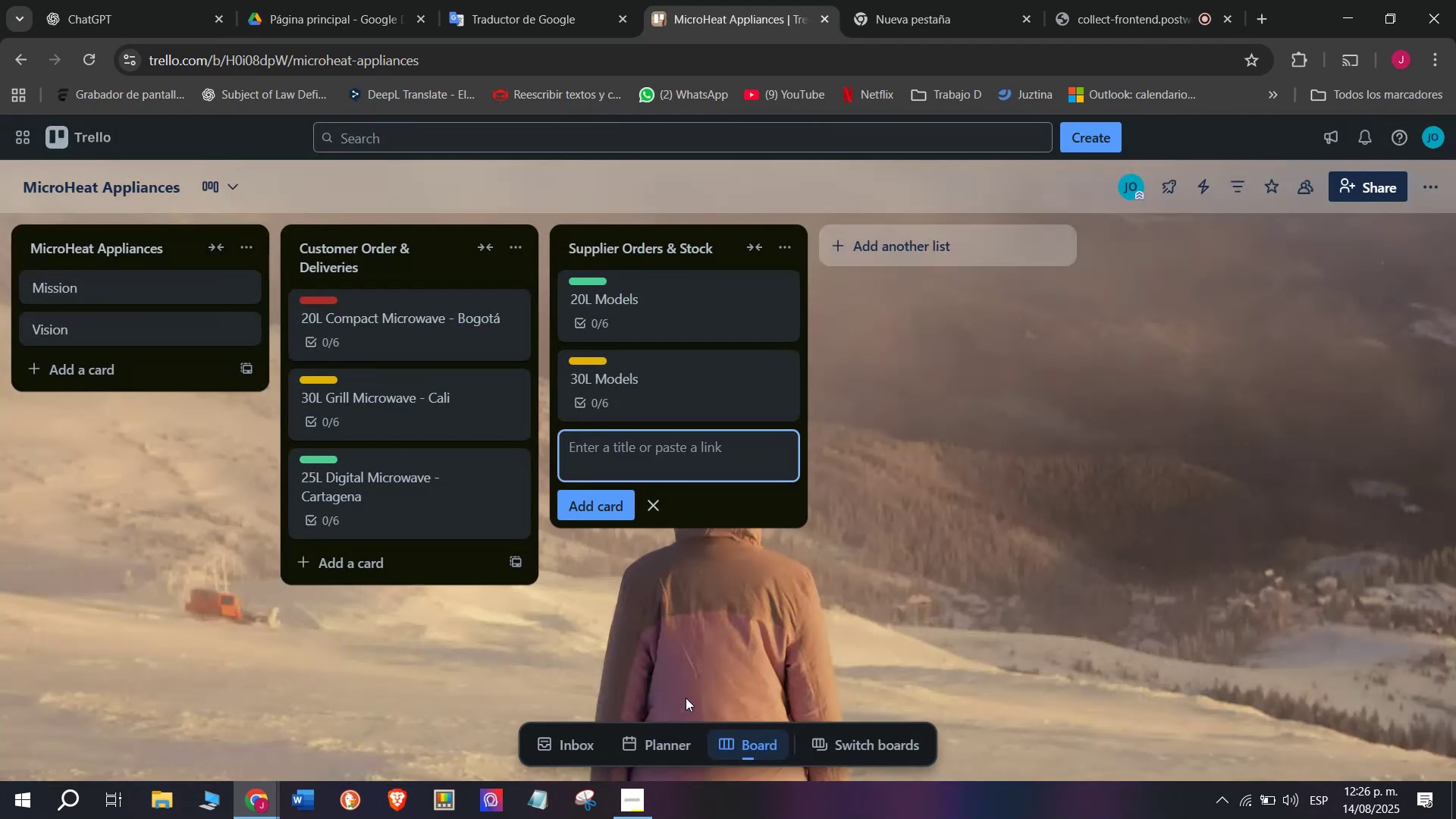 
wait(5.25)
 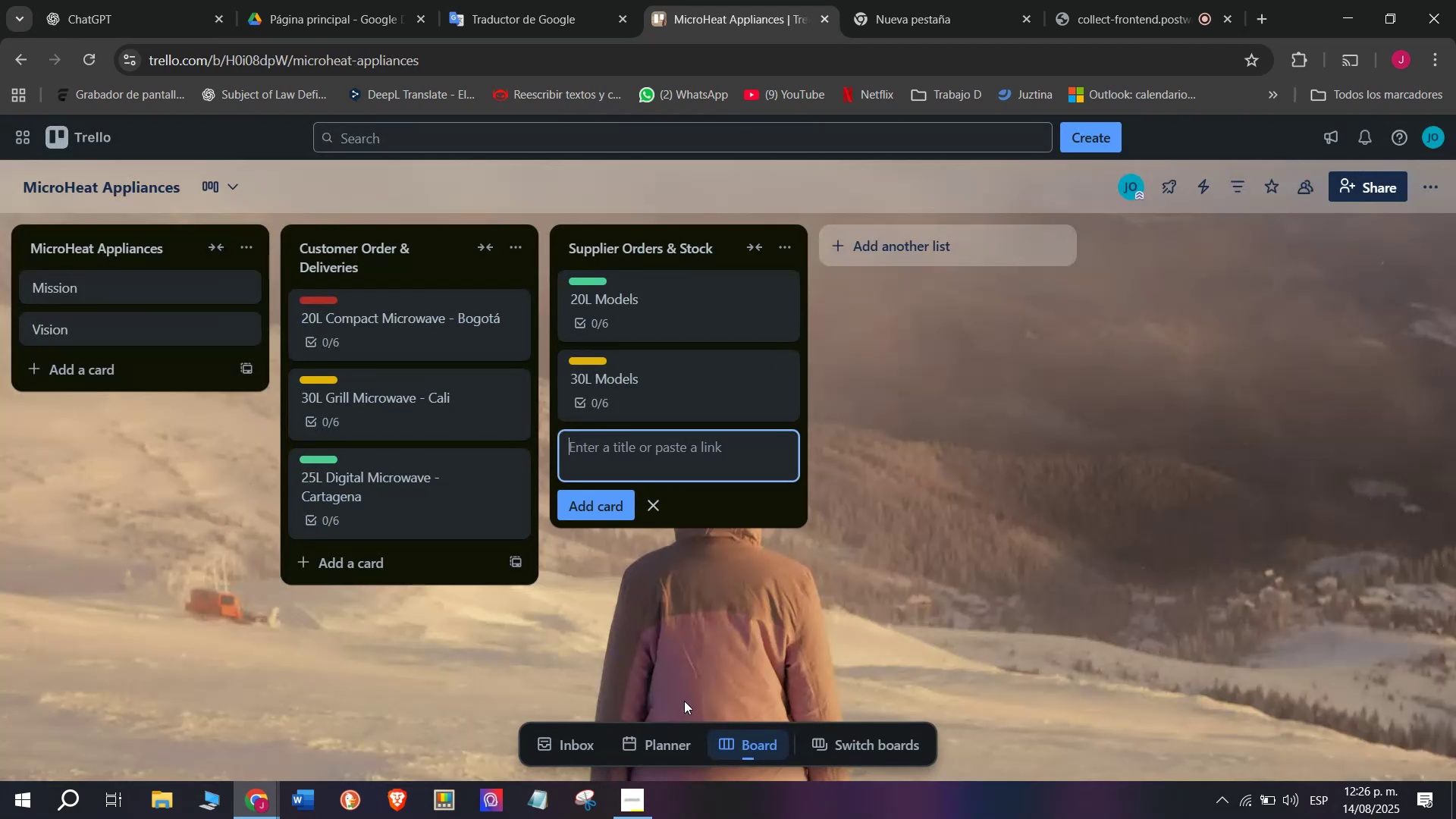 
type(SA)
key(Backspace)
type(pare Parts)
 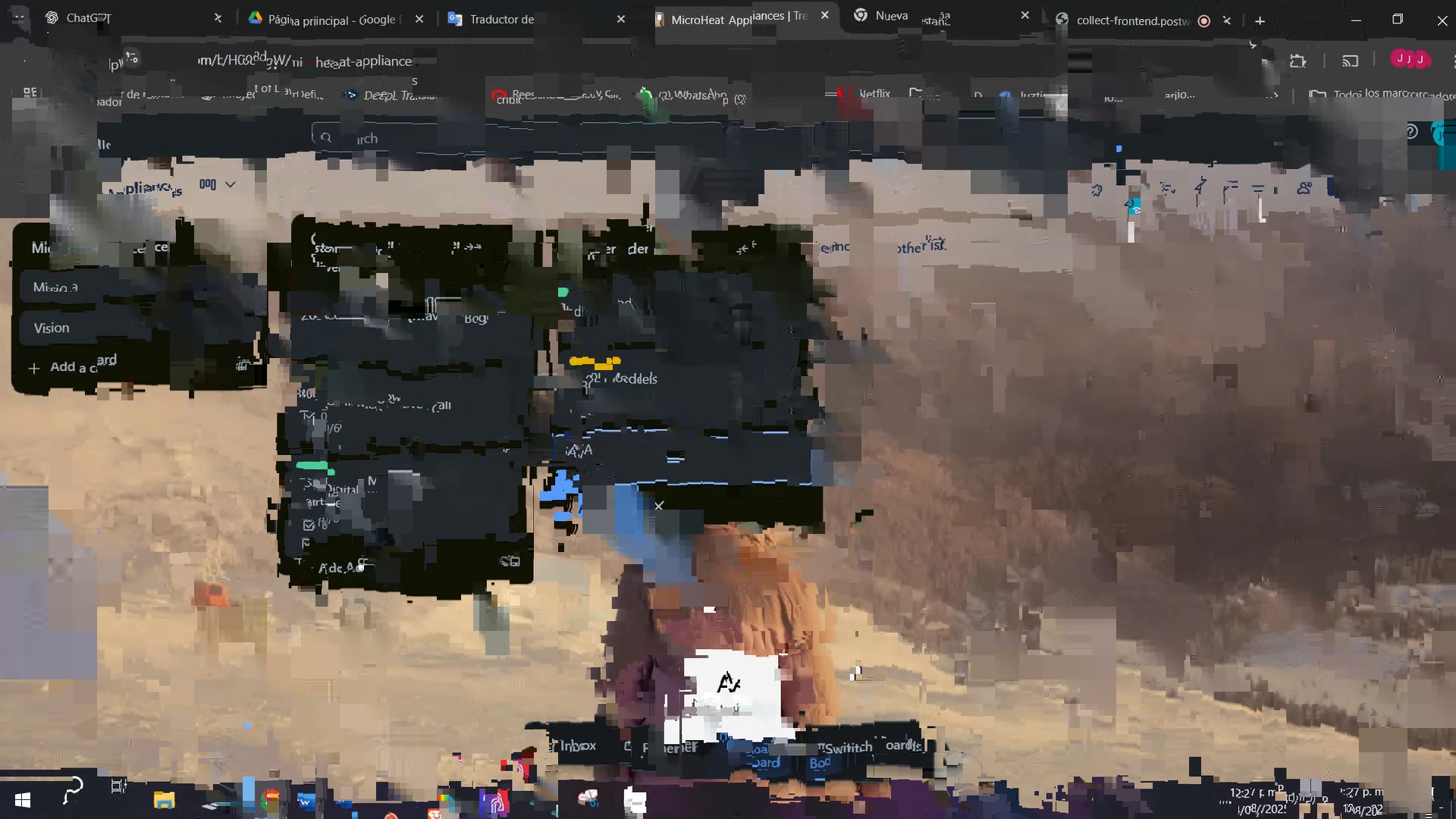 
key(Enter)
 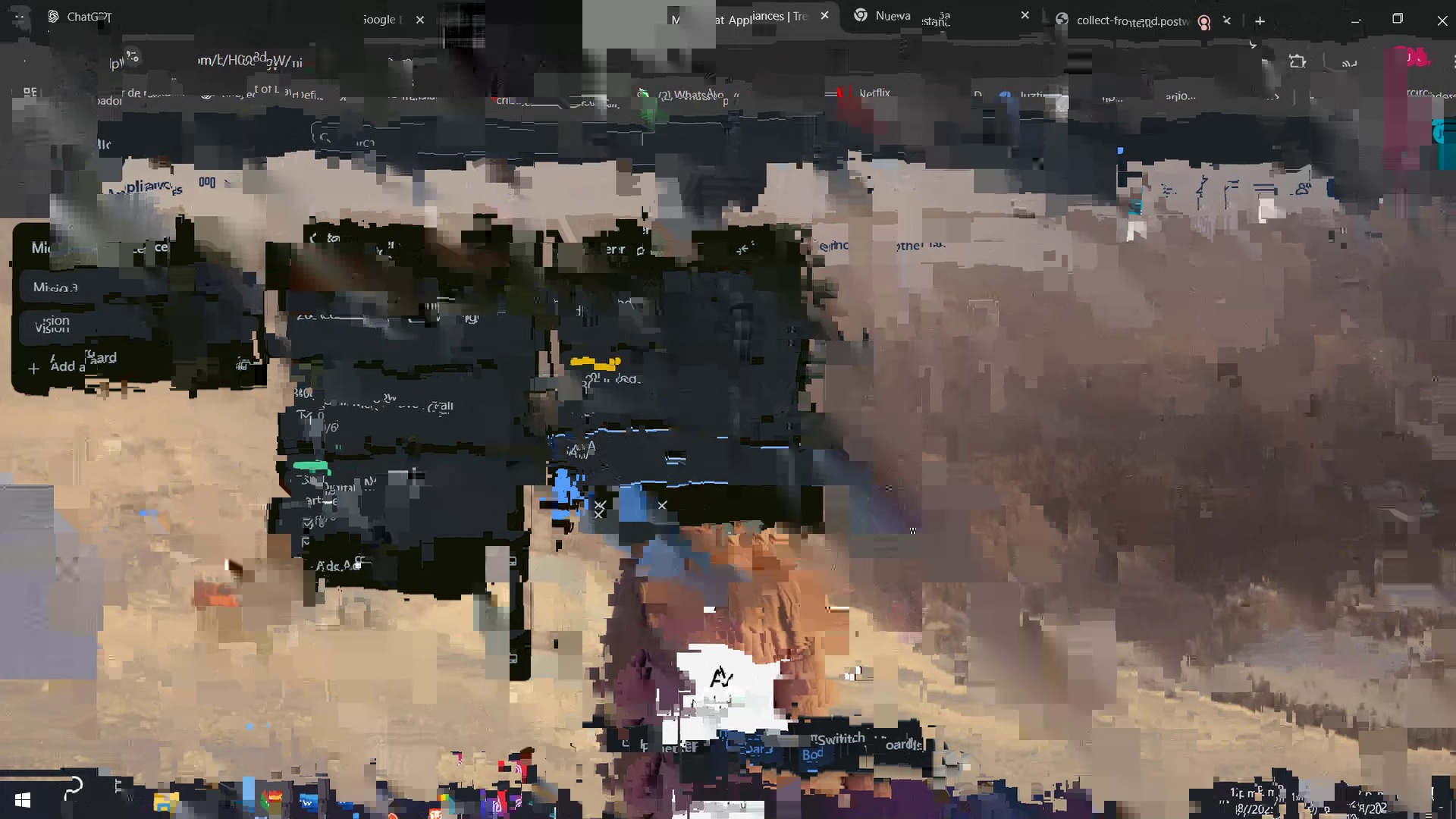 
left_click([678, 419])
 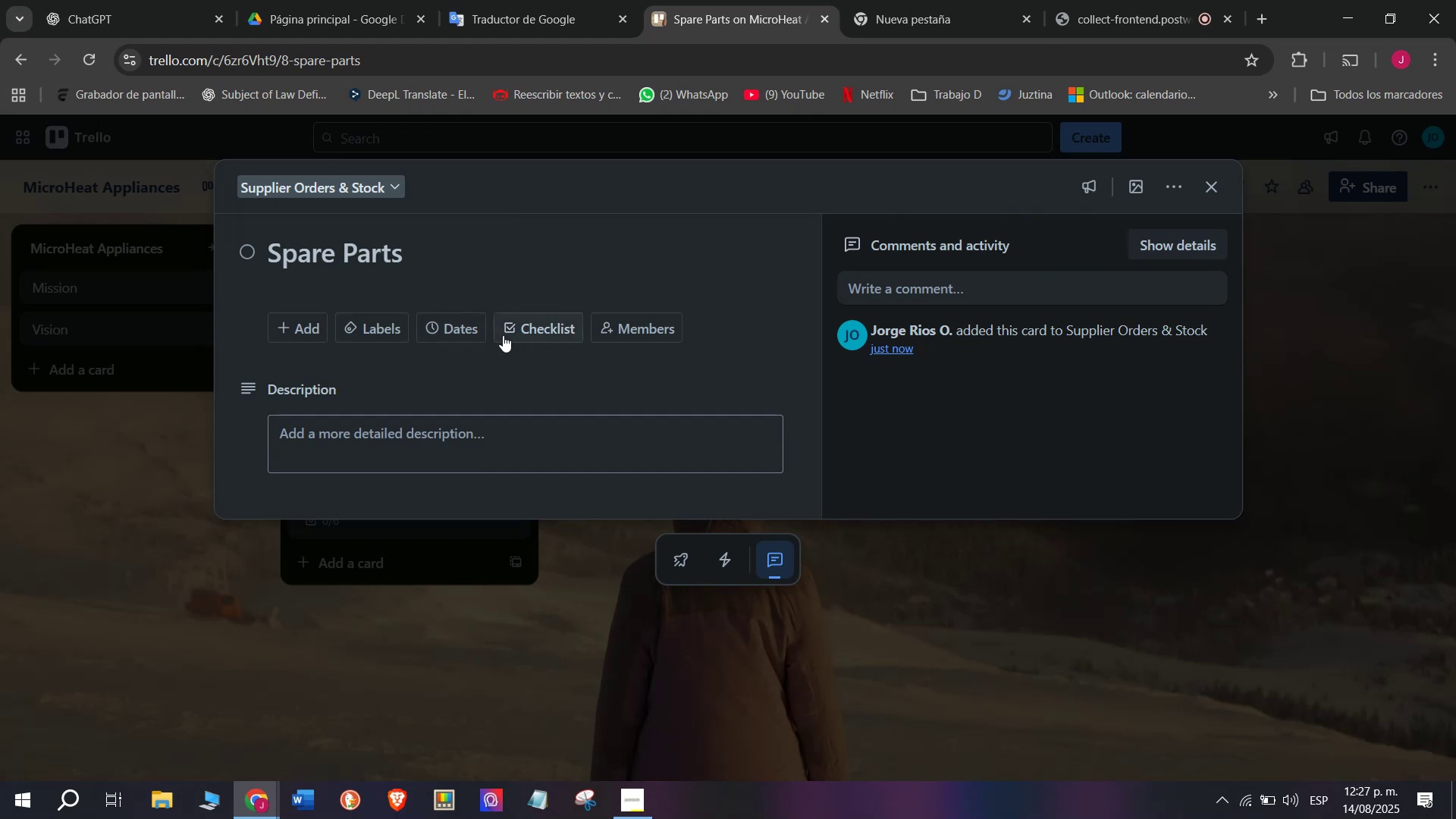 
left_click([513, 333])
 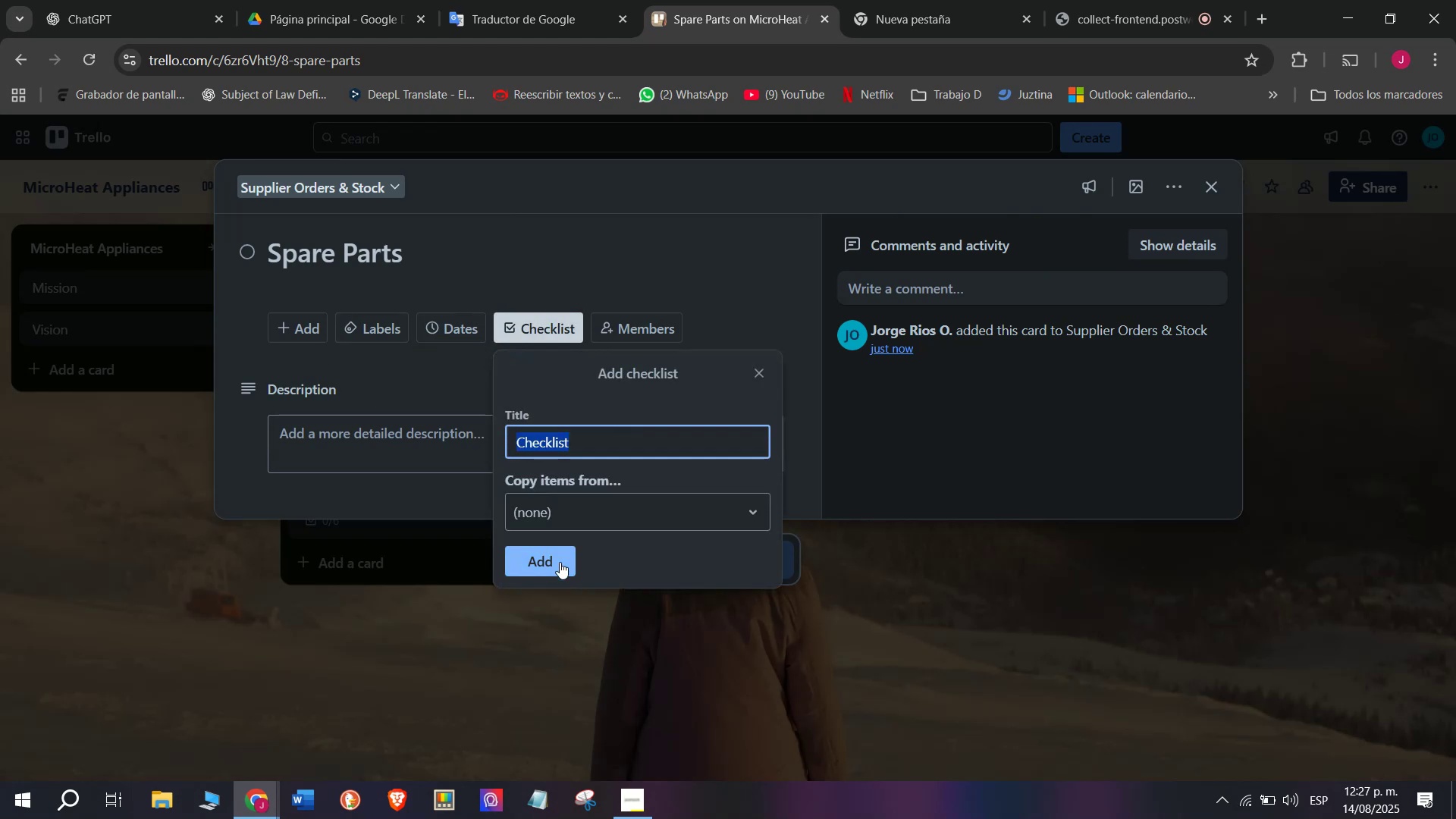 
left_click([560, 562])
 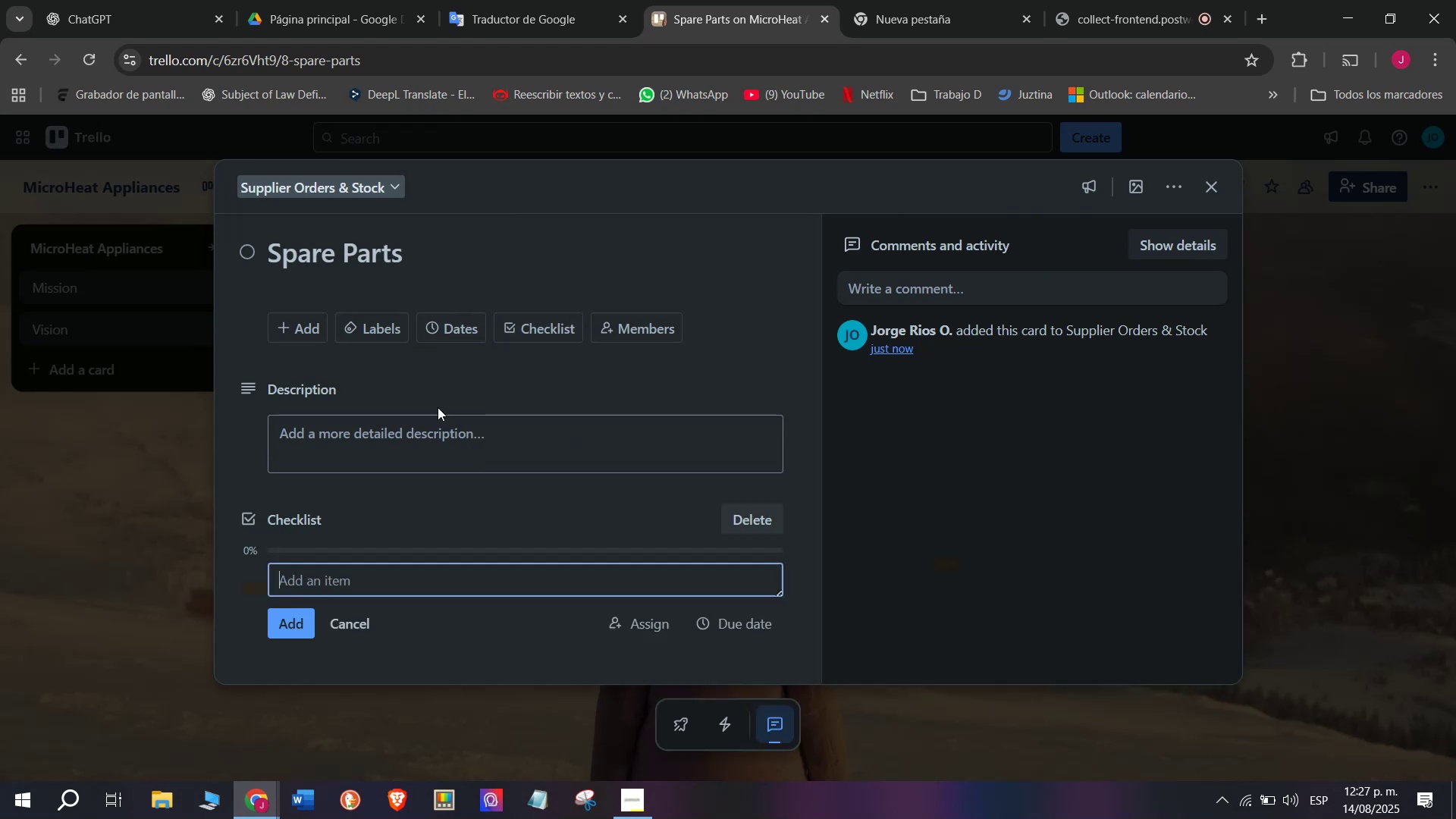 
scroll: coordinate [482, 512], scroll_direction: down, amount: 21.0
 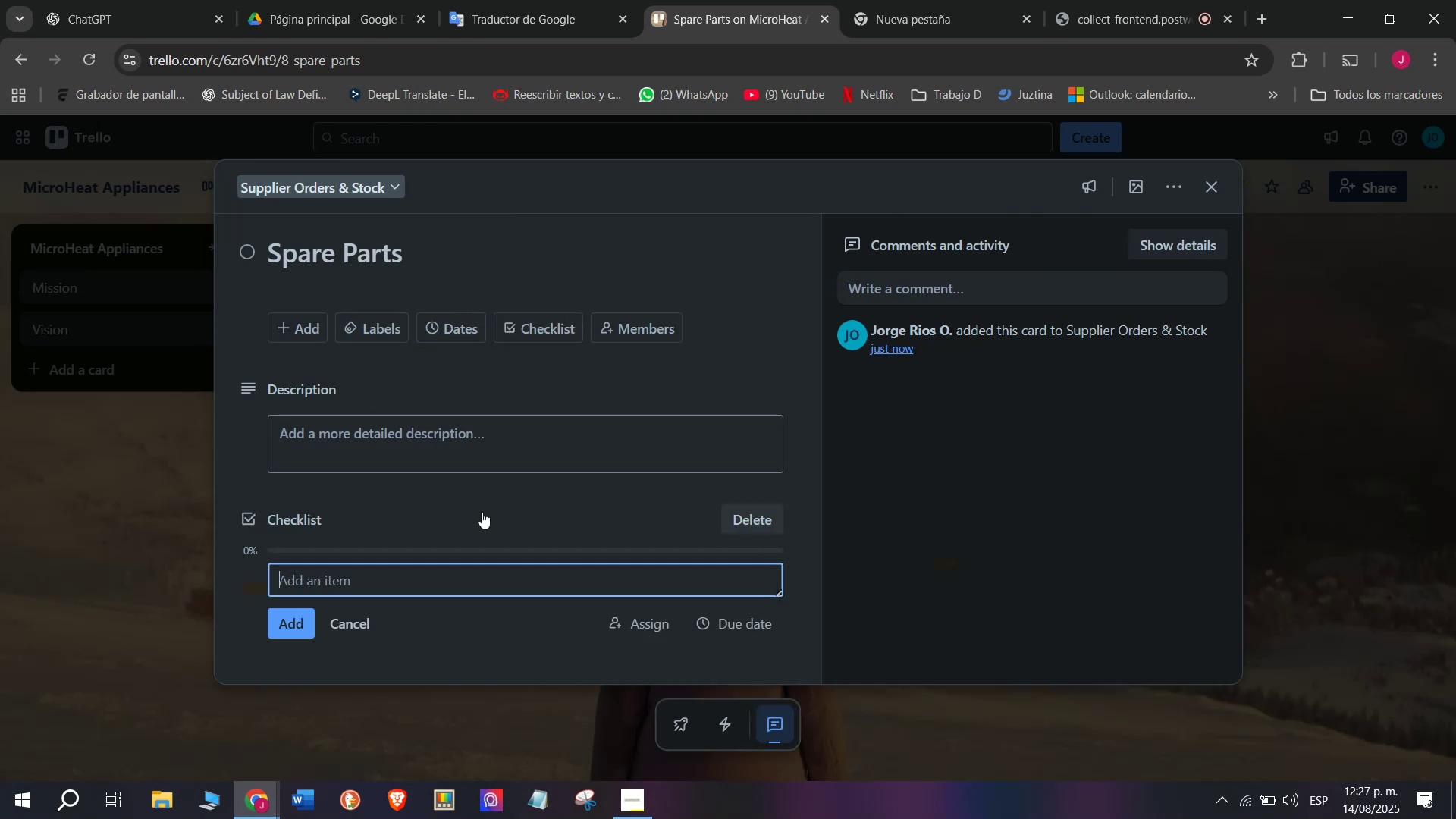 
type(Chsck inventory levels)
 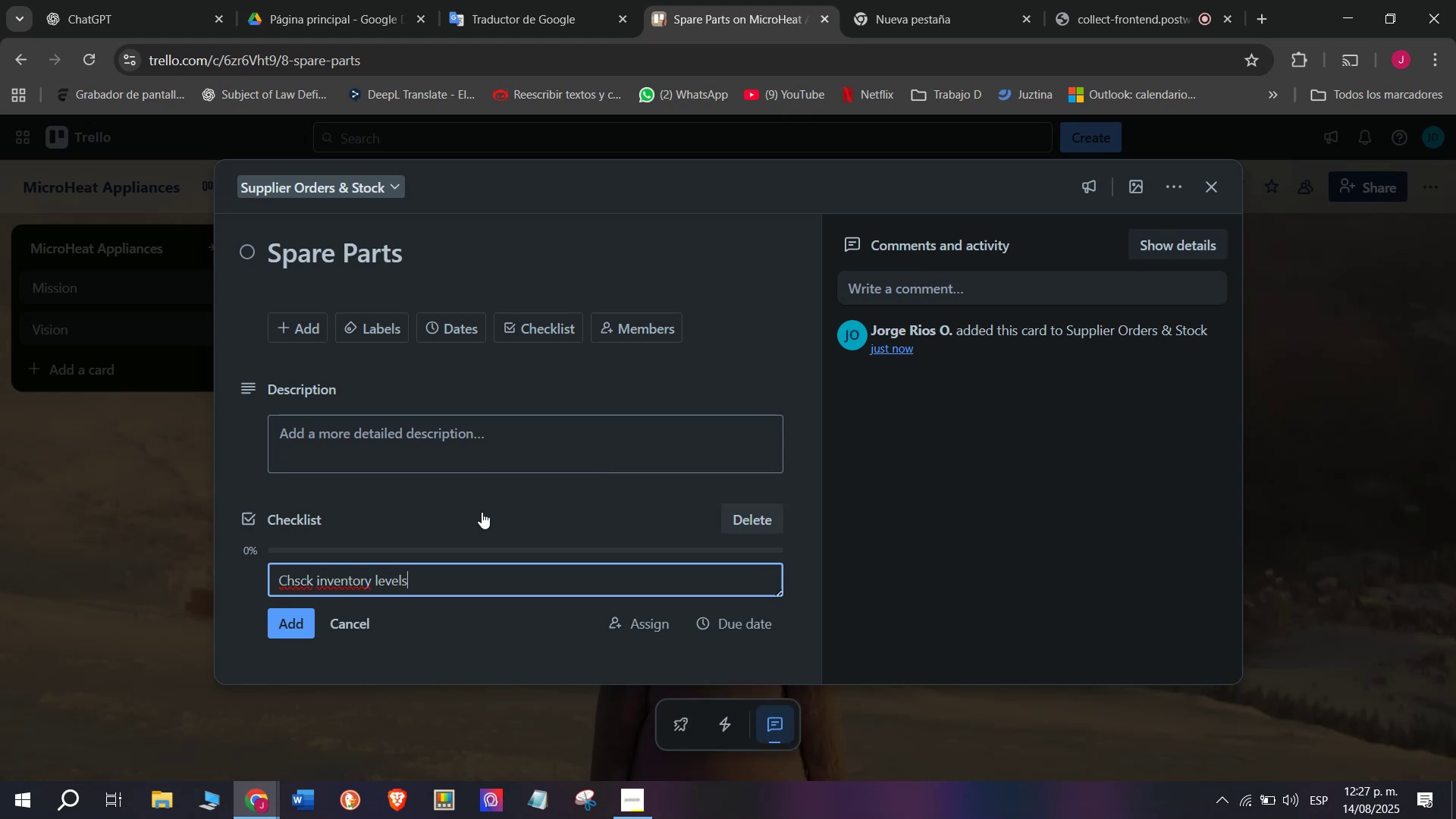 
key(Enter)
 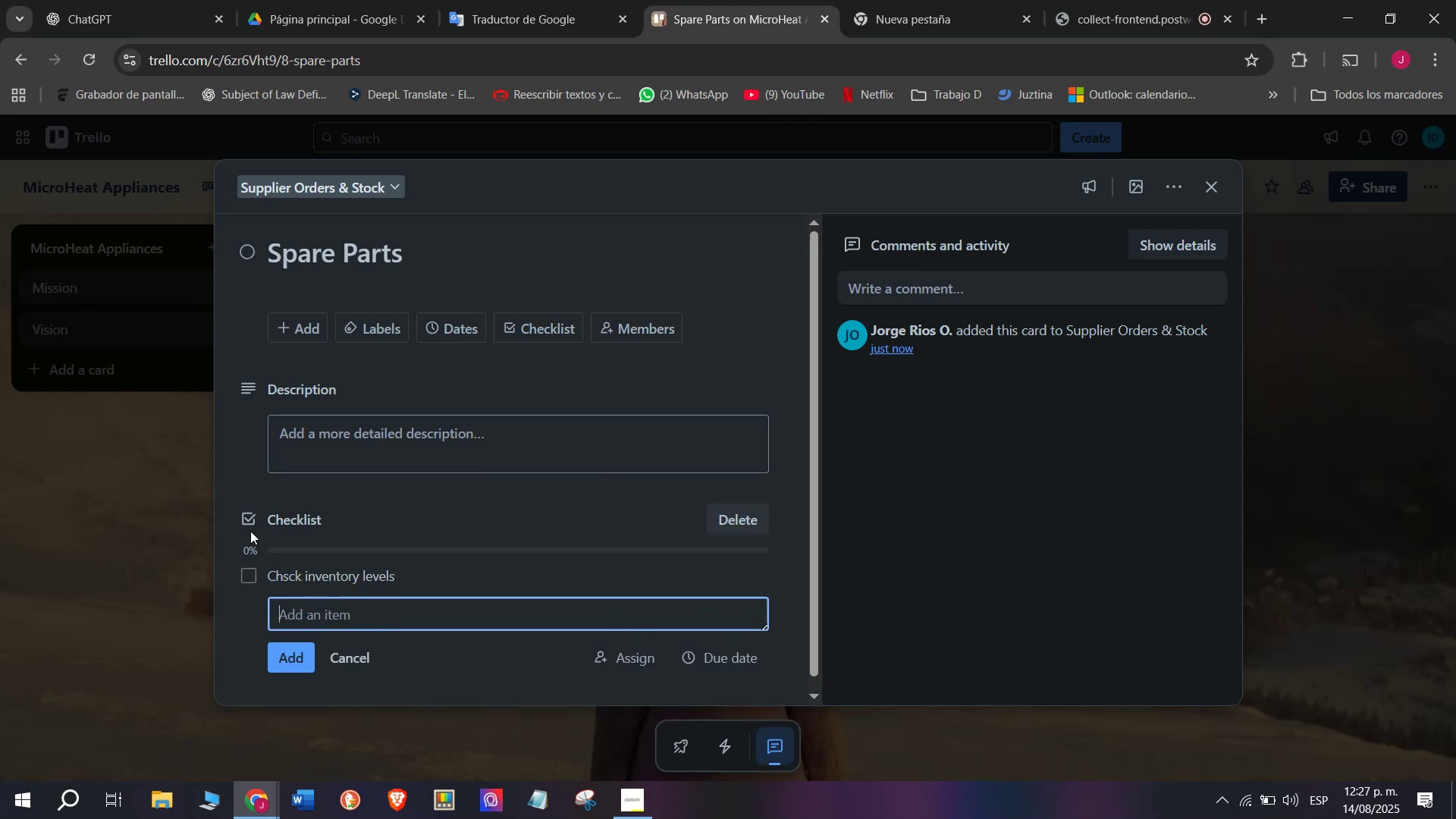 
left_click([286, 567])
 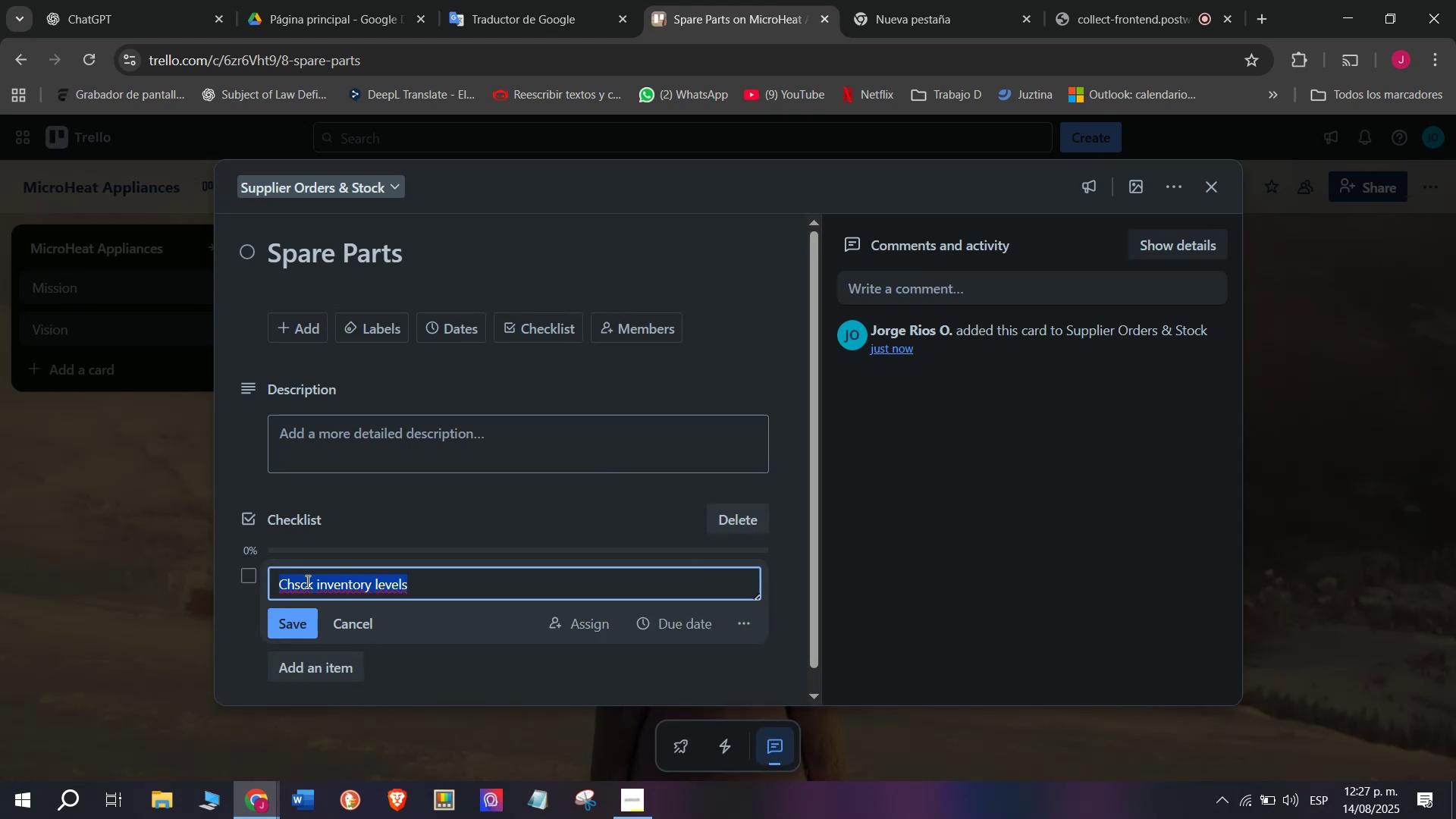 
triple_click([306, 581])
 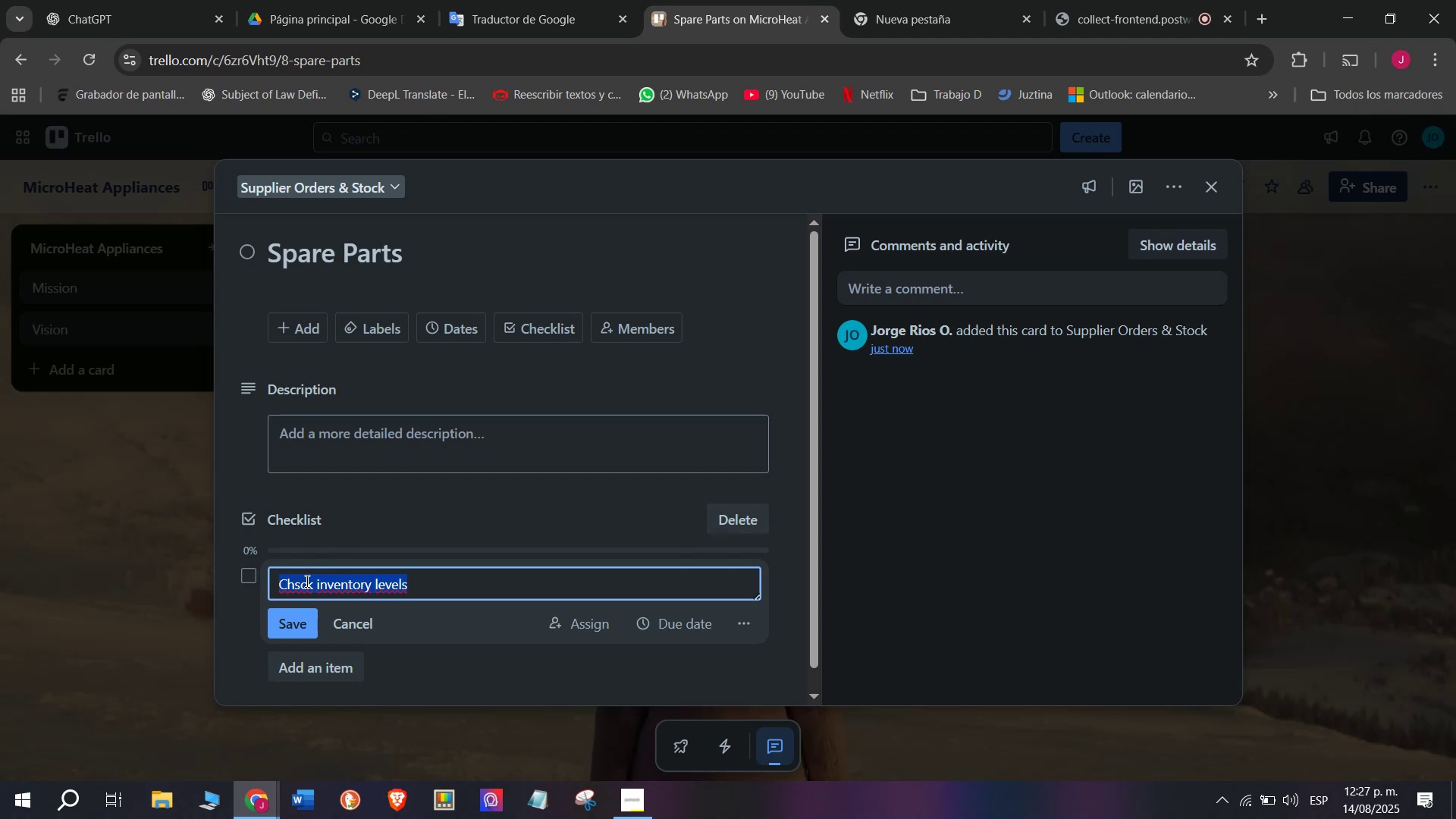 
triple_click([306, 581])
 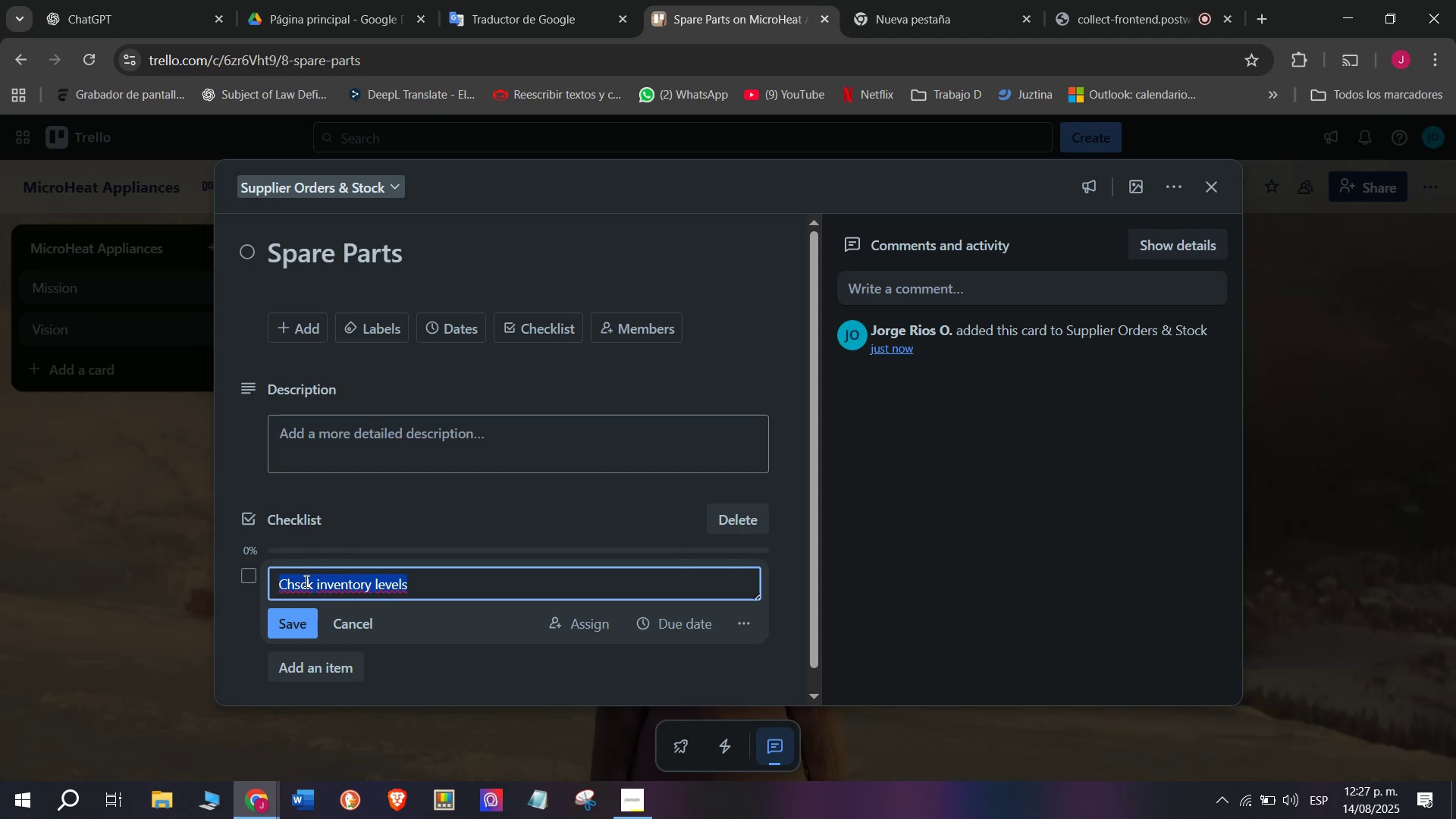 
triple_click([305, 581])
 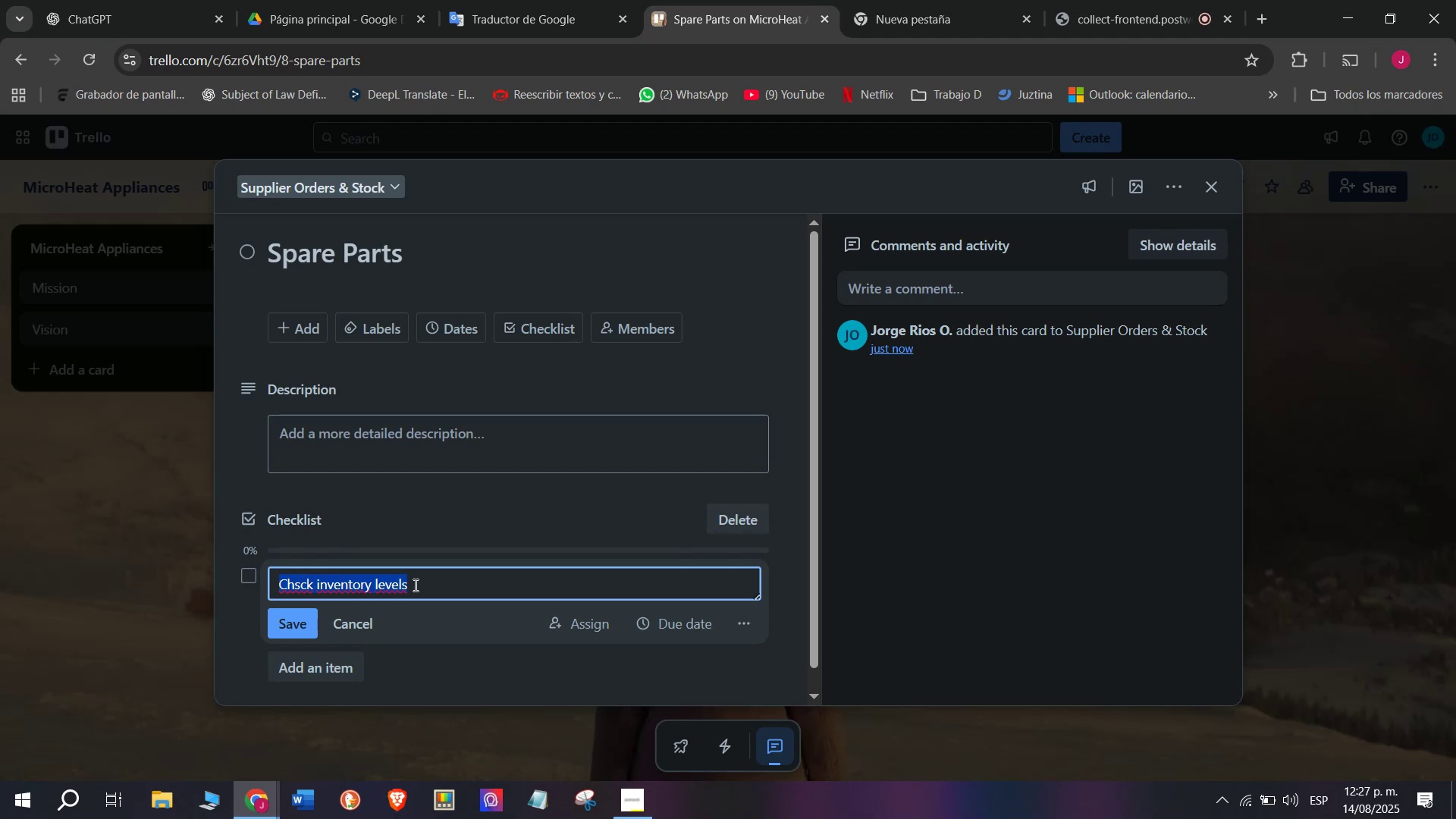 
triple_click([414, 585])
 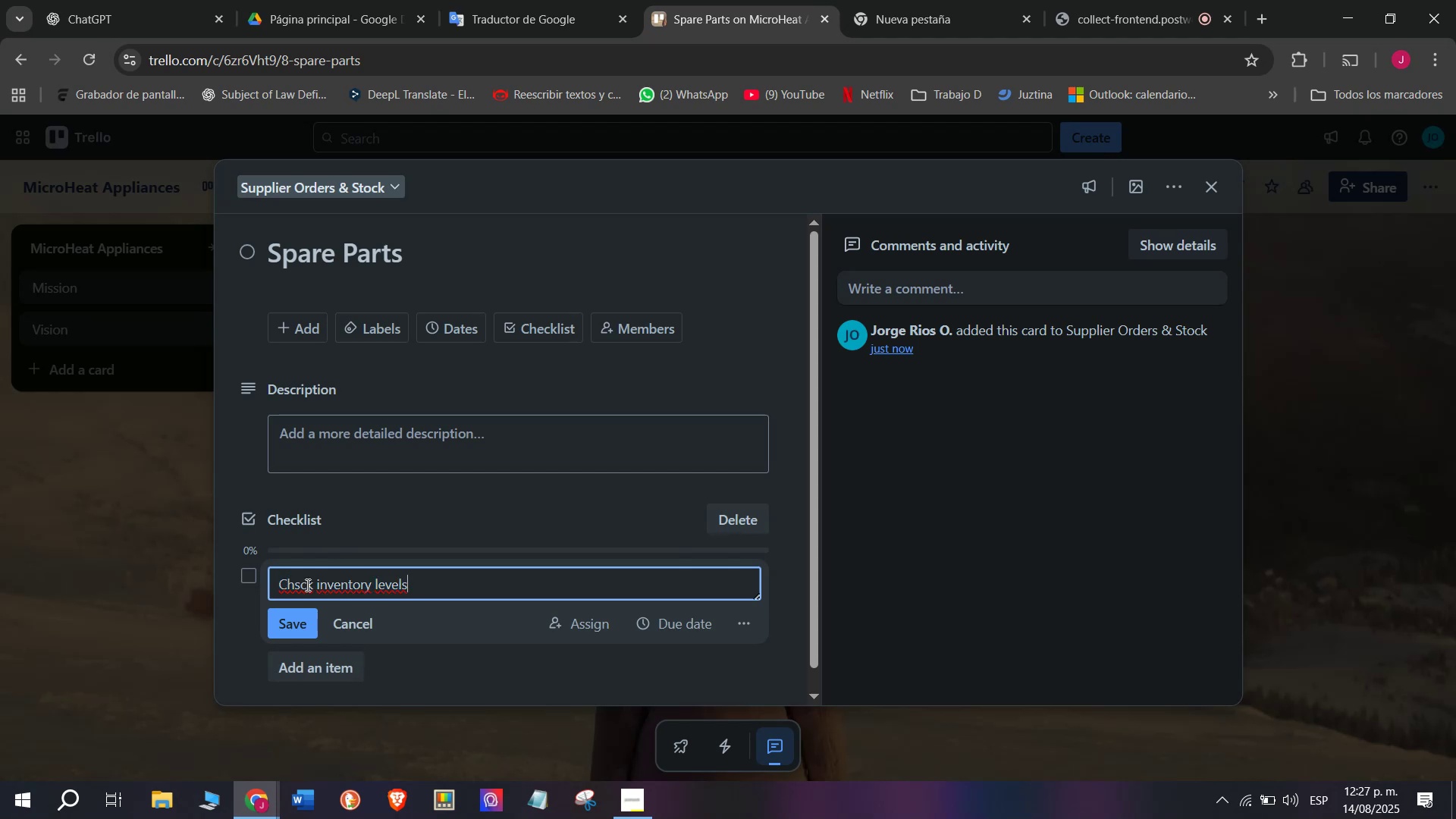 
left_click([302, 582])
 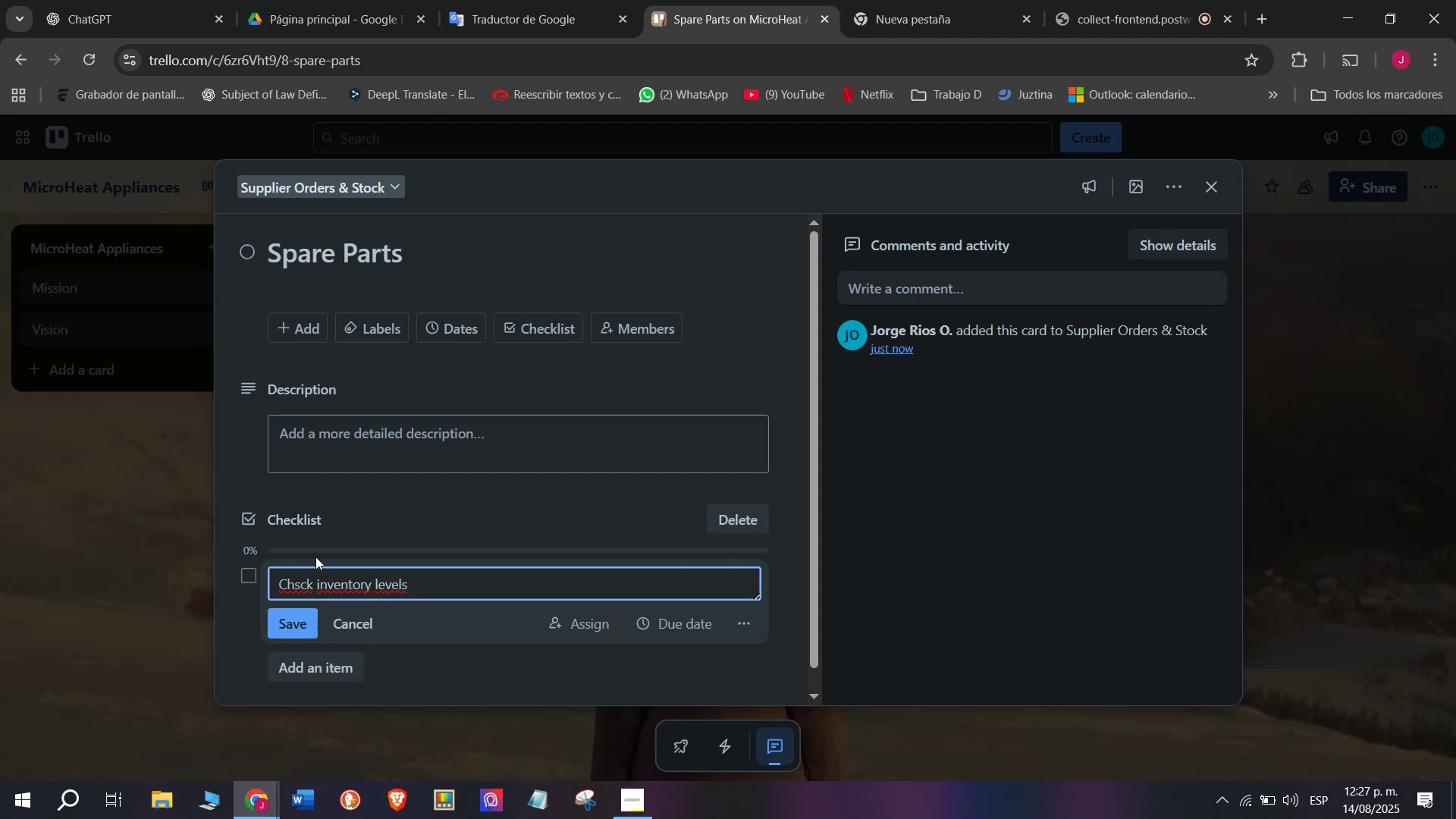 
key(Backspace)
 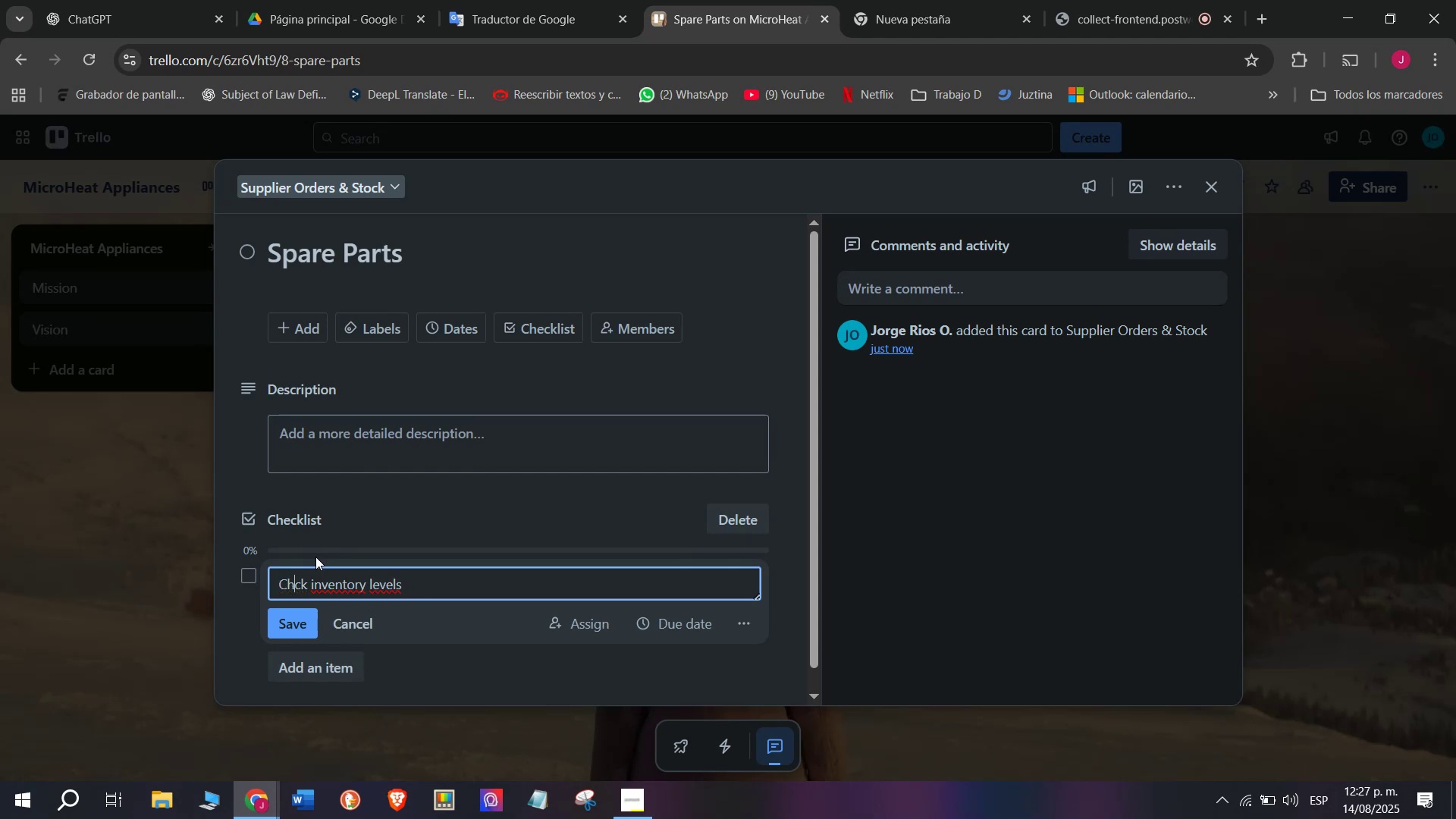 
key(E)
 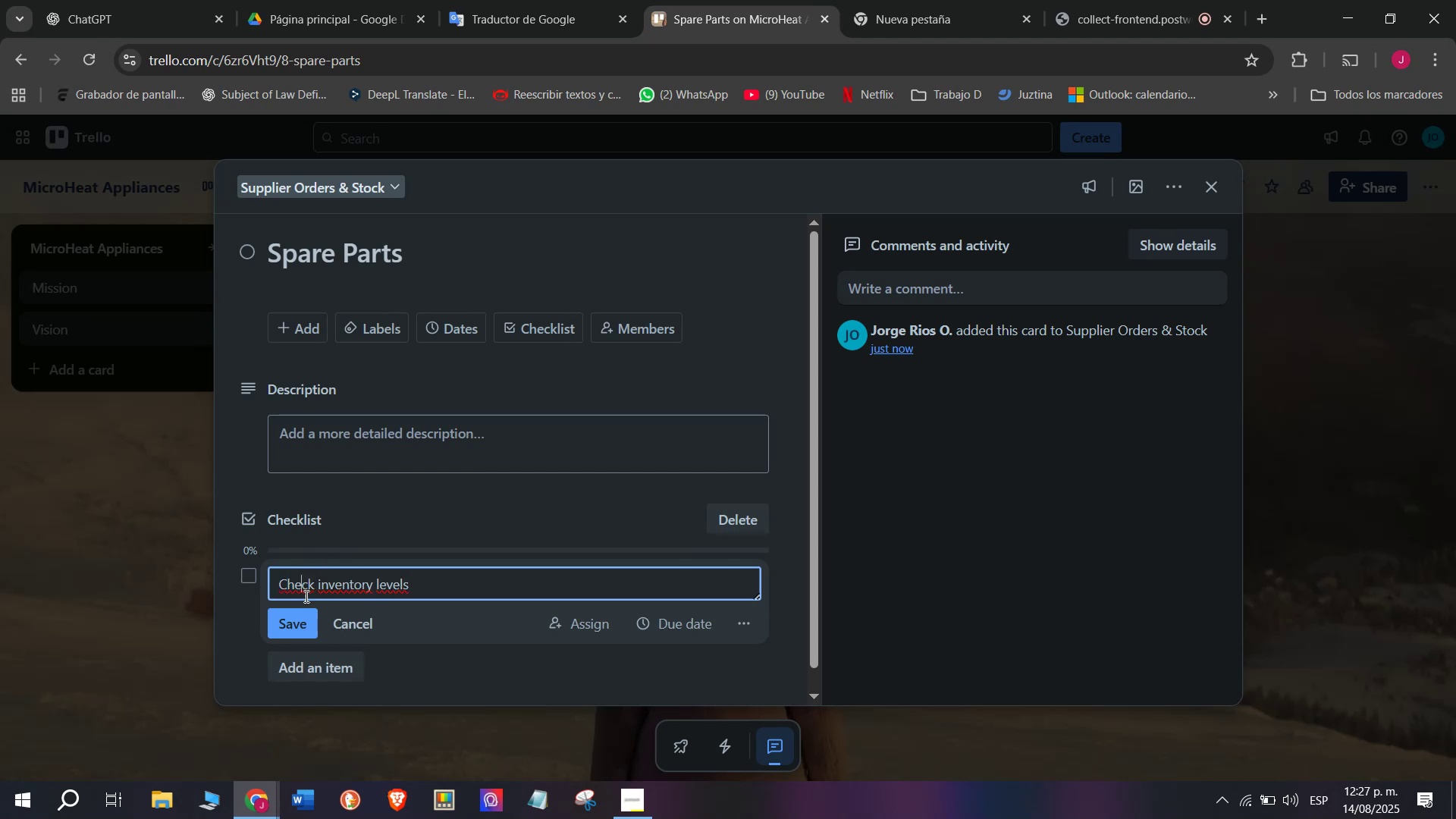 
left_click([305, 620])
 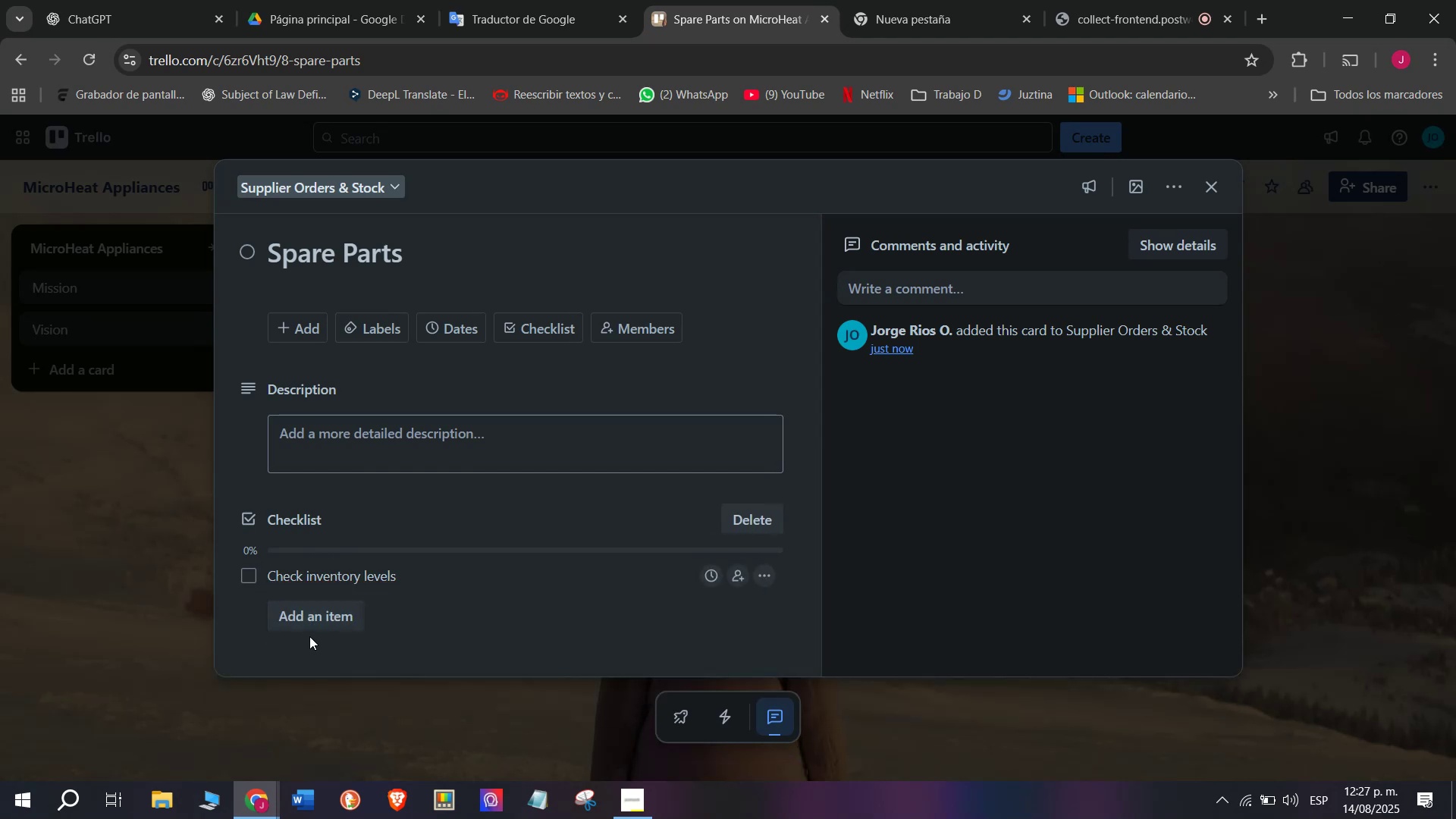 
left_click([309, 636])
 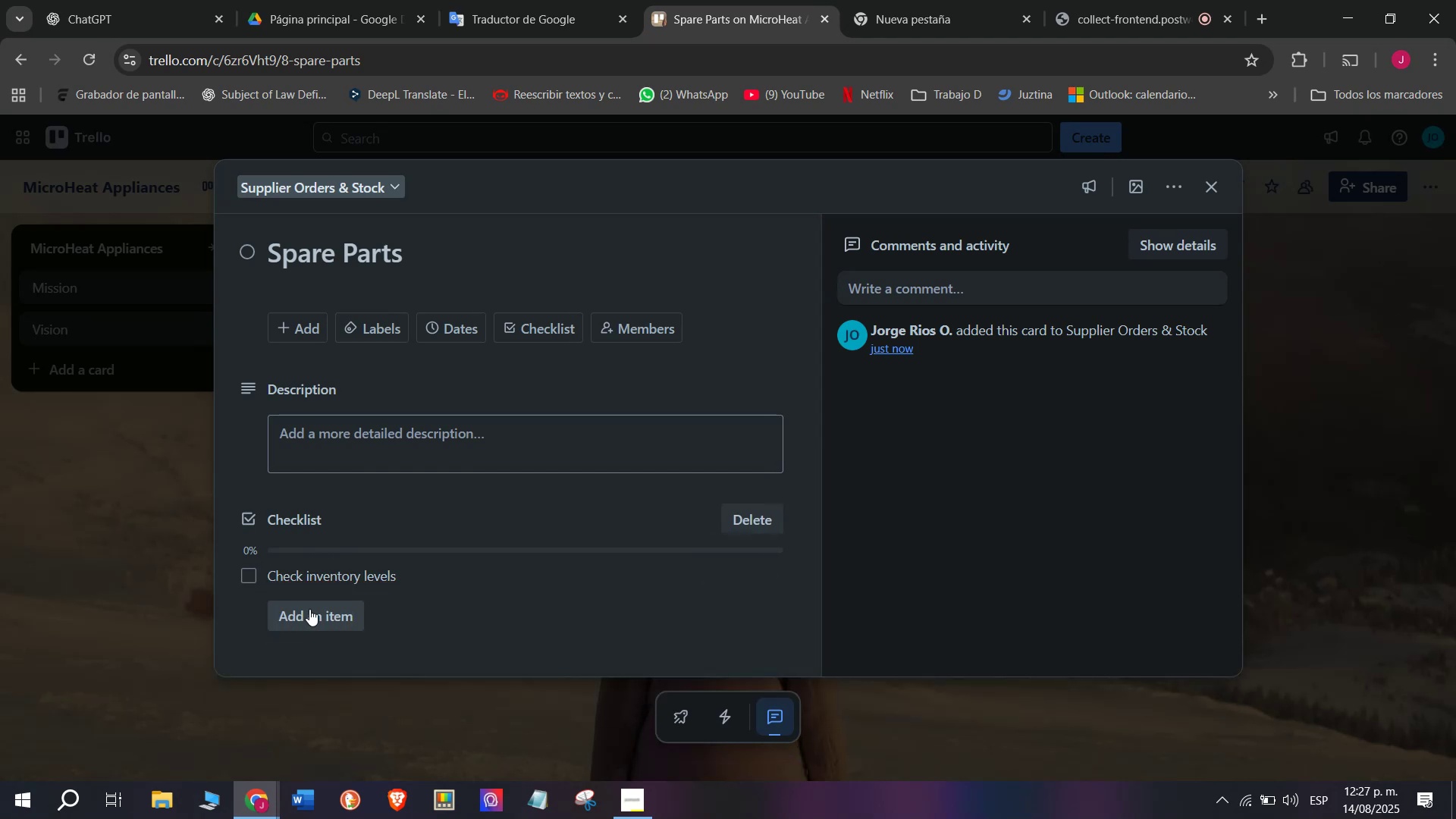 
left_click([311, 610])
 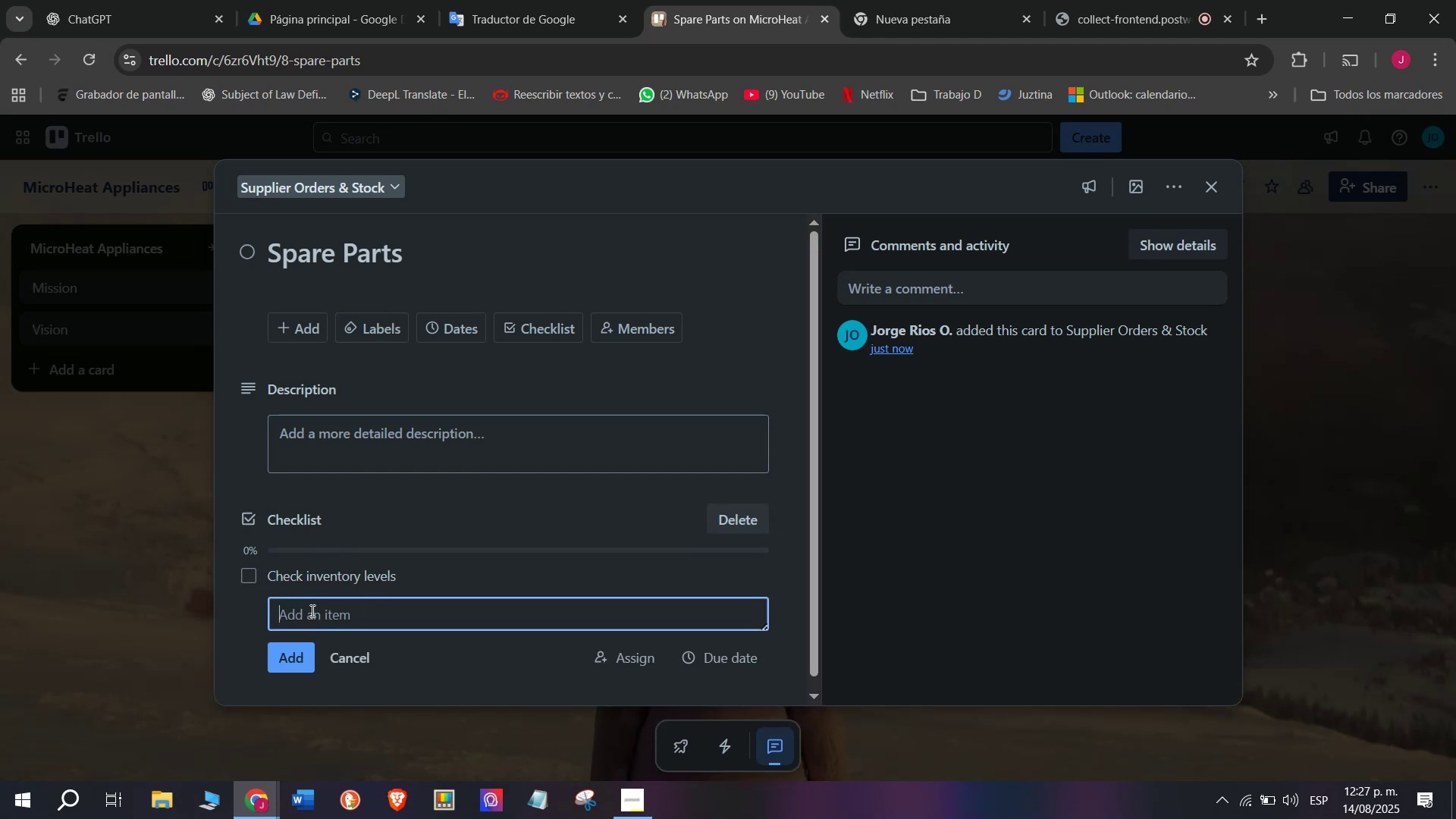 
type(Approve restp)
key(Backspace)
type(ock)
 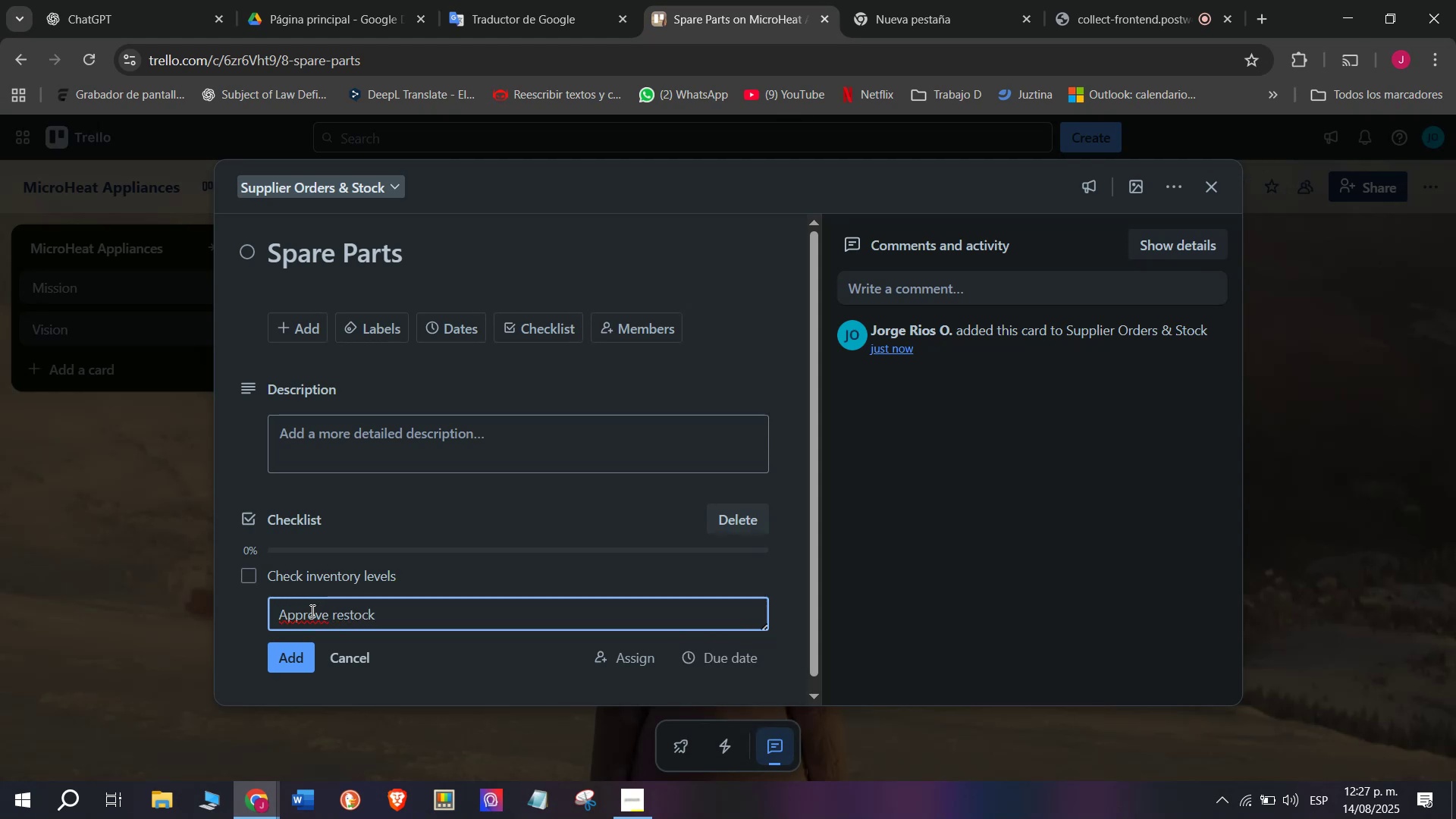 
key(Enter)
 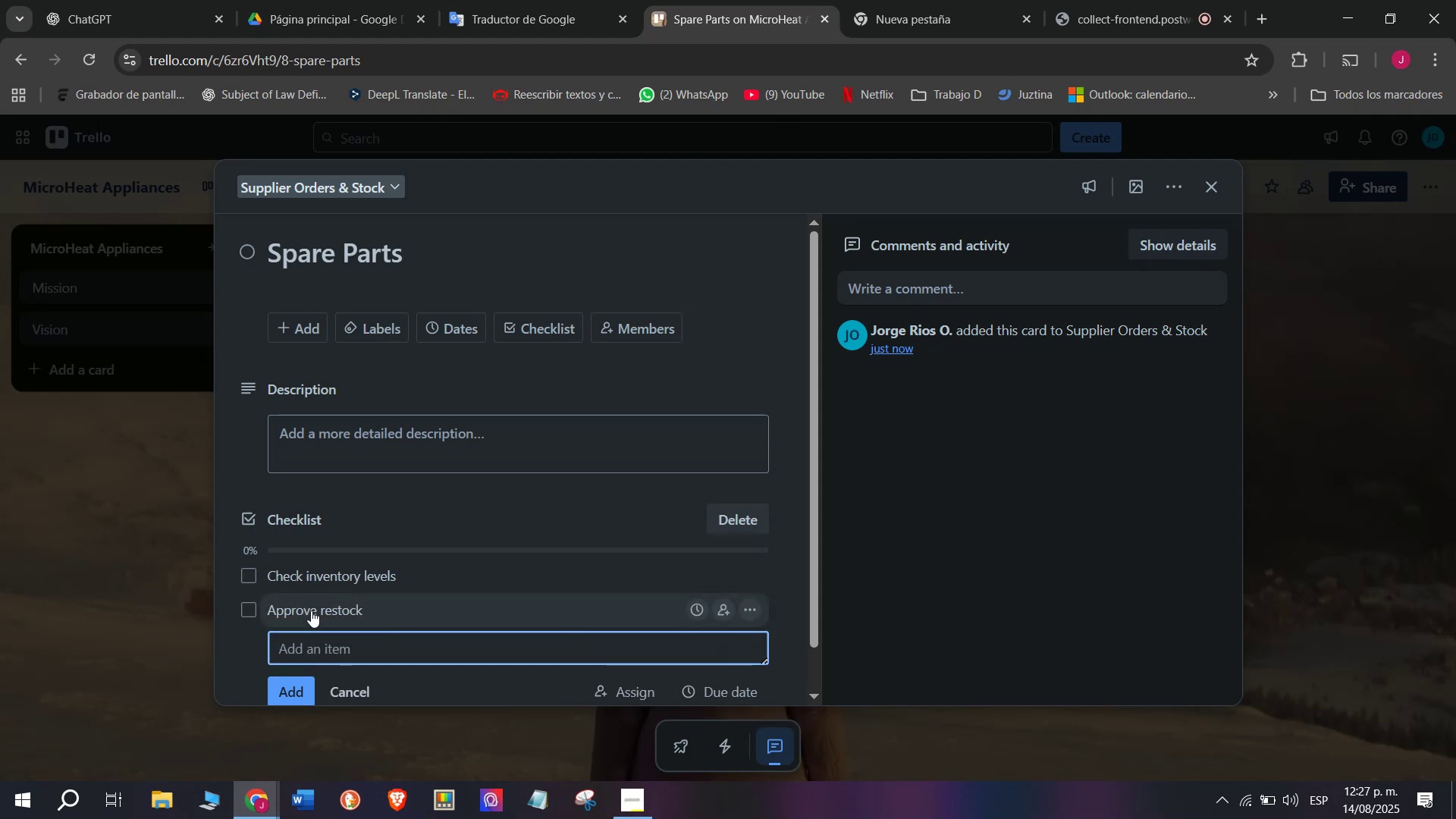 
scroll: coordinate [311, 610], scroll_direction: down, amount: 1.0
 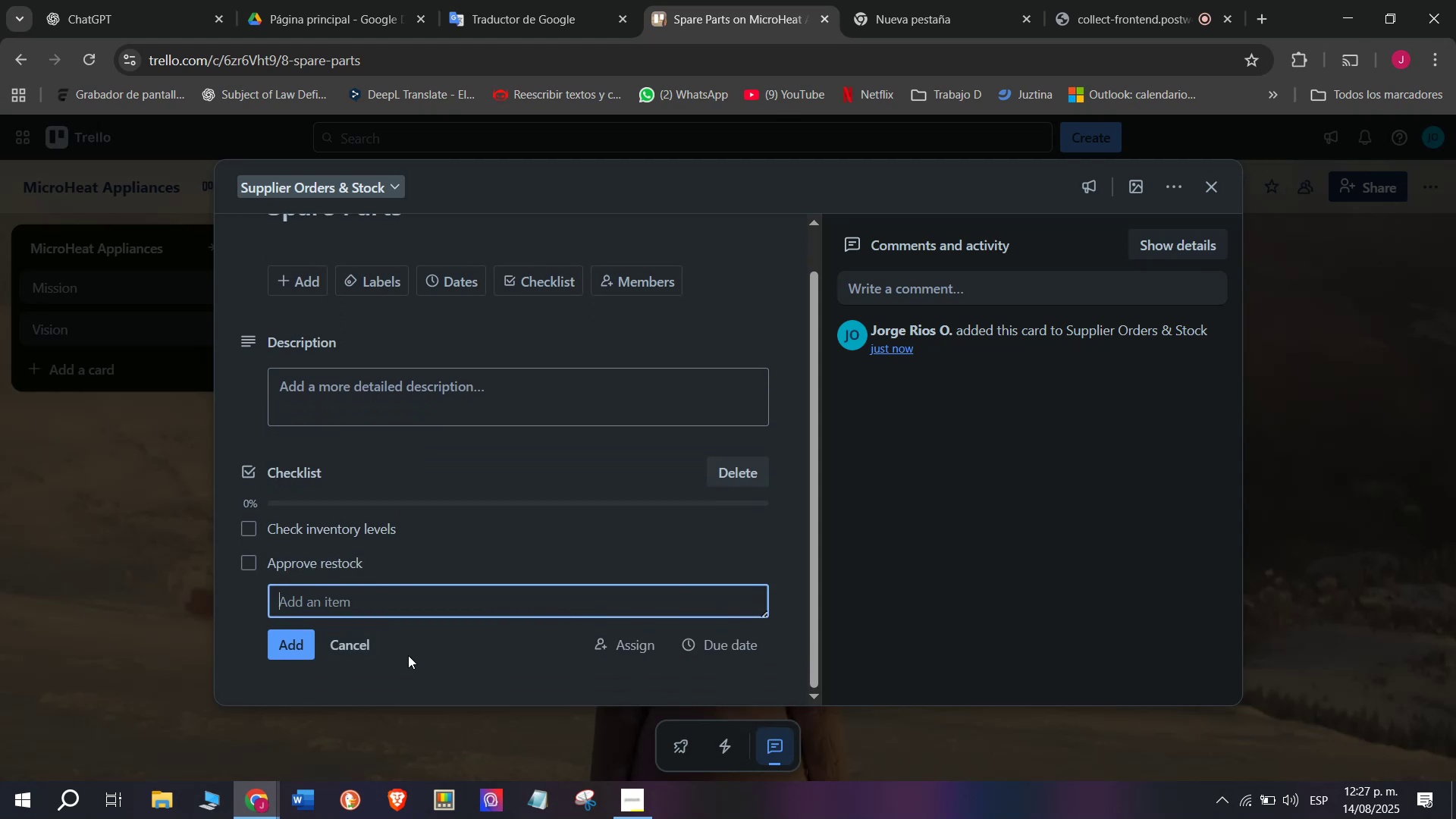 
type(Contact urgwe)
key(Backspace)
key(Backspace)
type(ent supplier)
 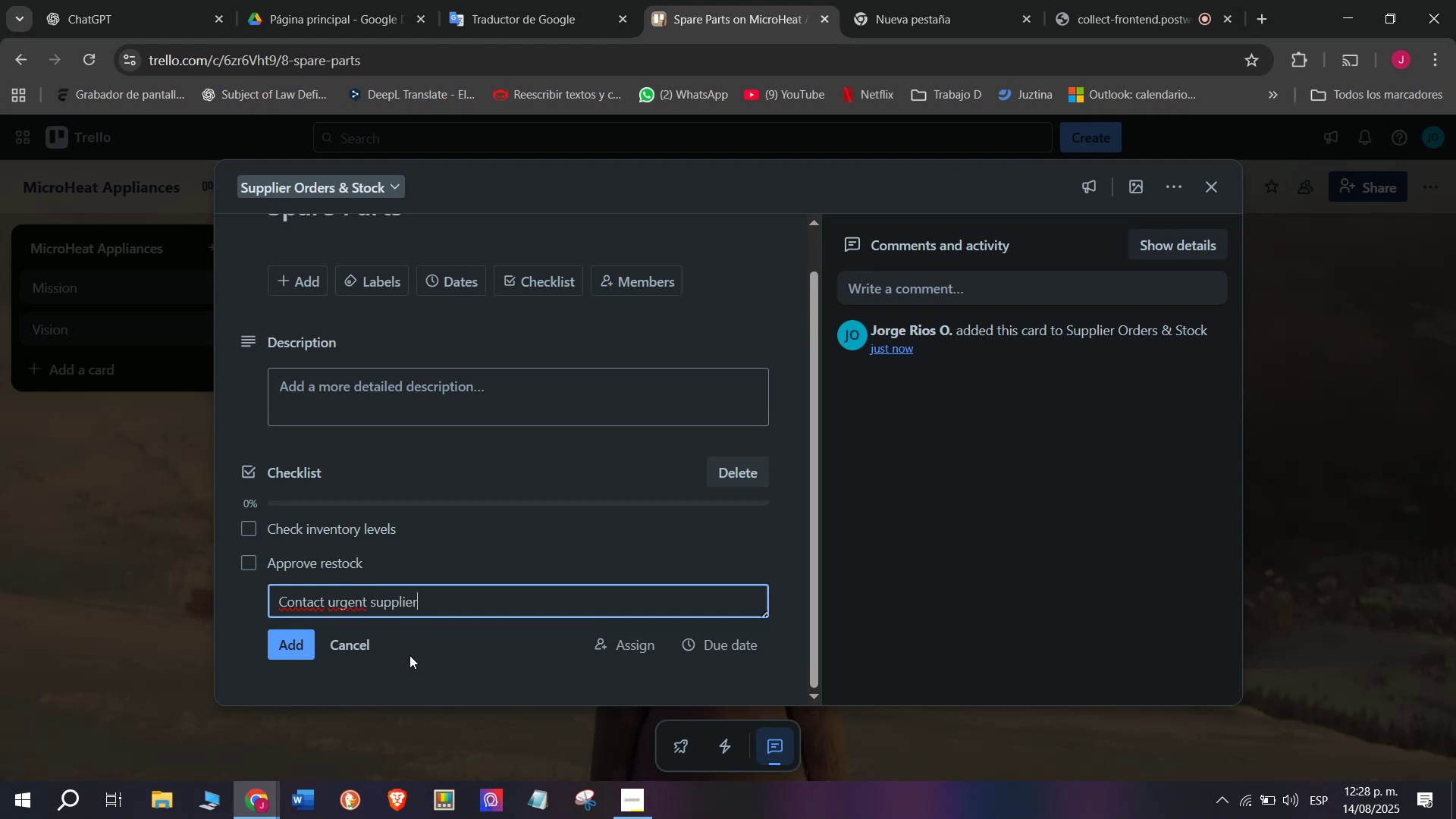 
key(Enter)
 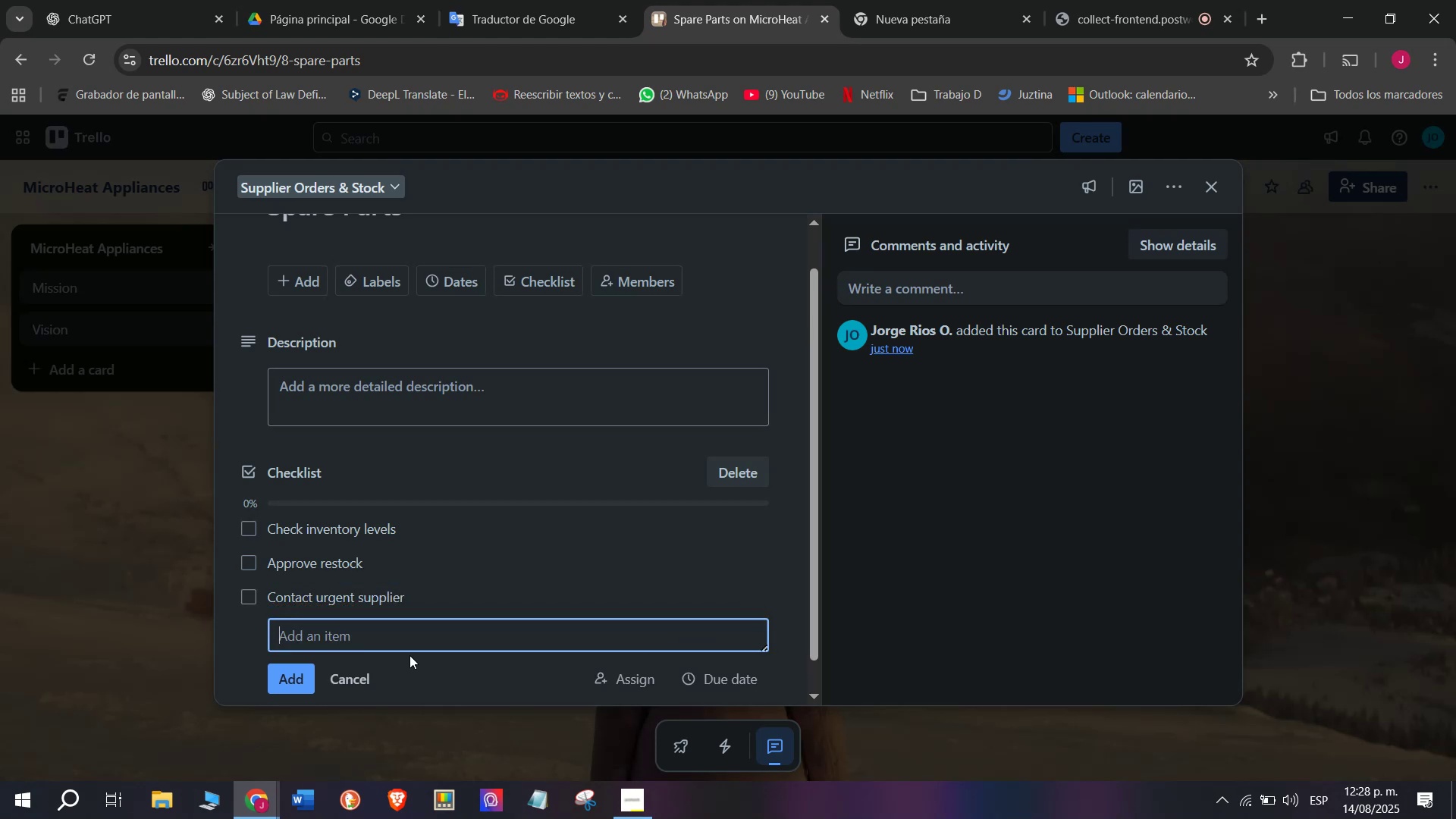 
scroll: coordinate [410, 655], scroll_direction: down, amount: 2.0
 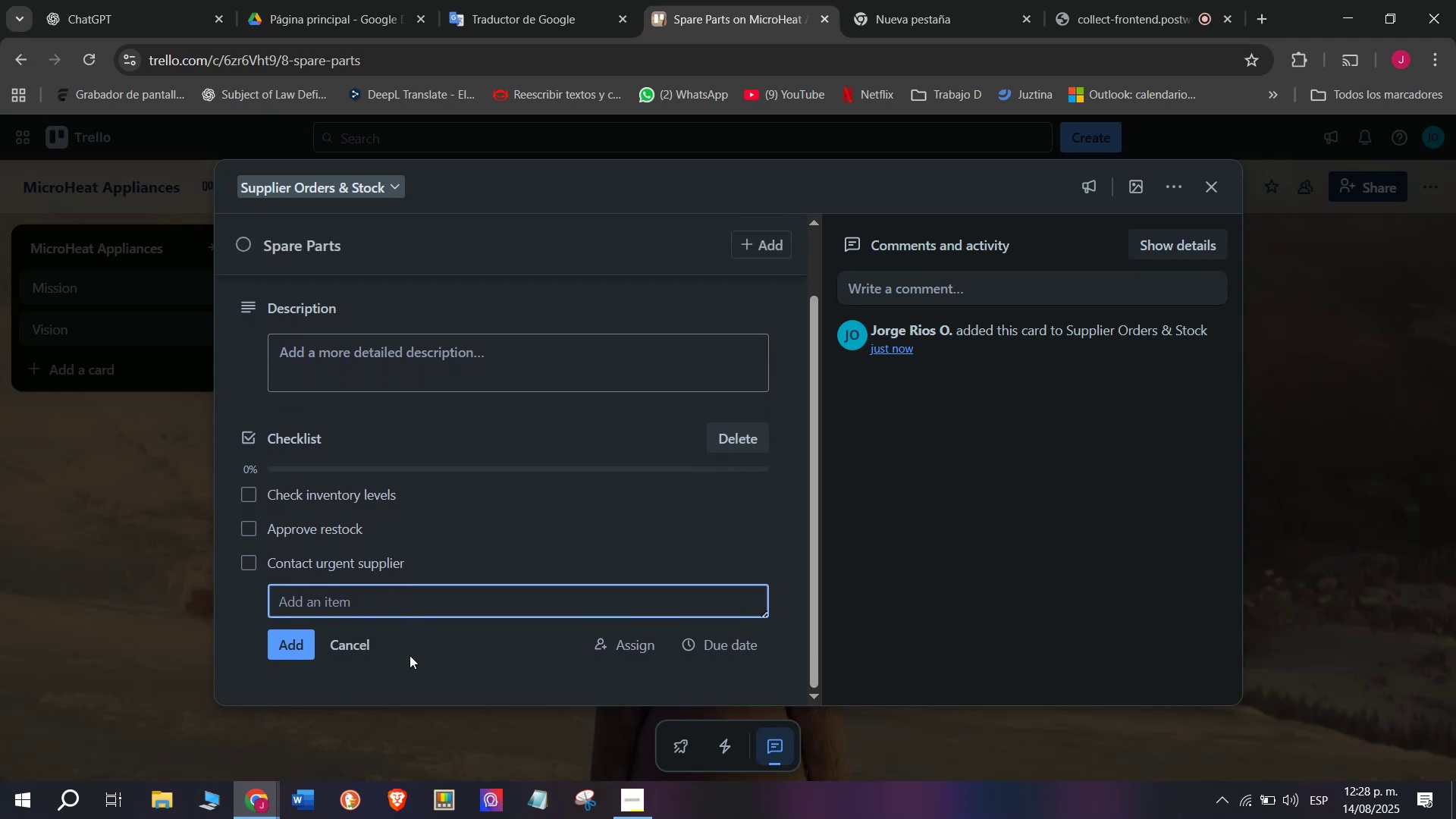 
type(Arrange express ship,)
key(Backspace)
type(ment)
 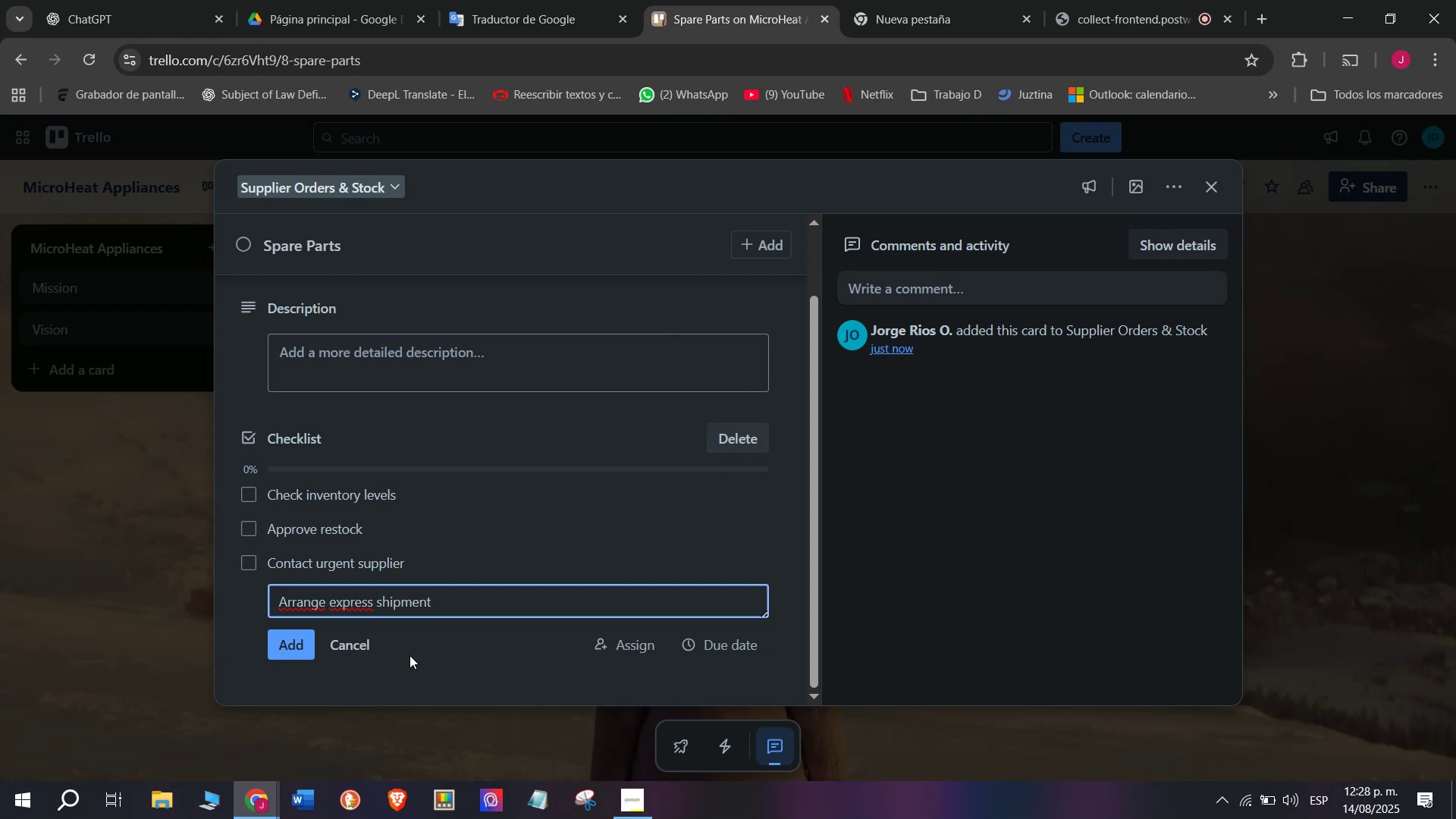 
key(Enter)
 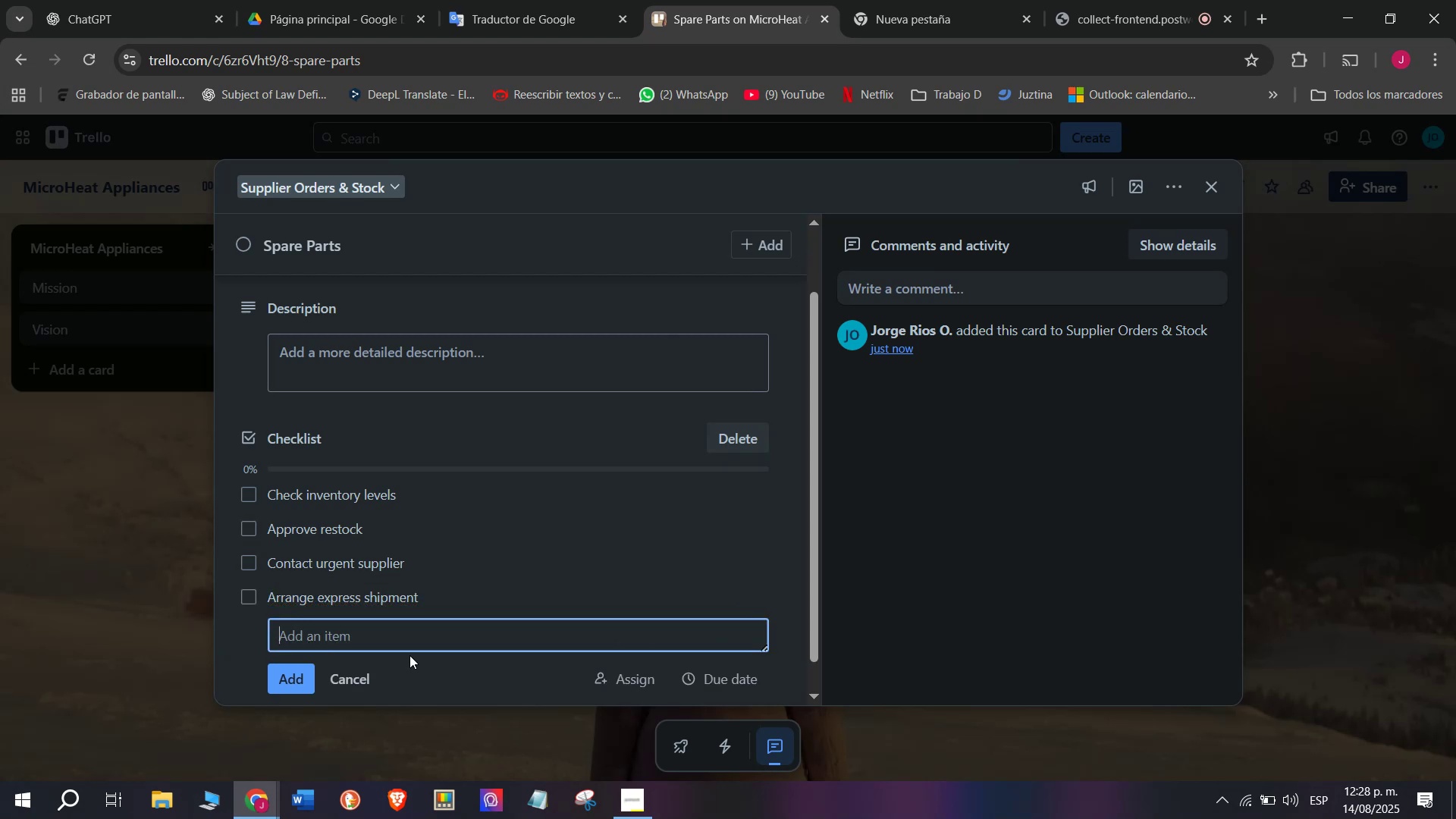 
scroll: coordinate [410, 655], scroll_direction: down, amount: 2.0
 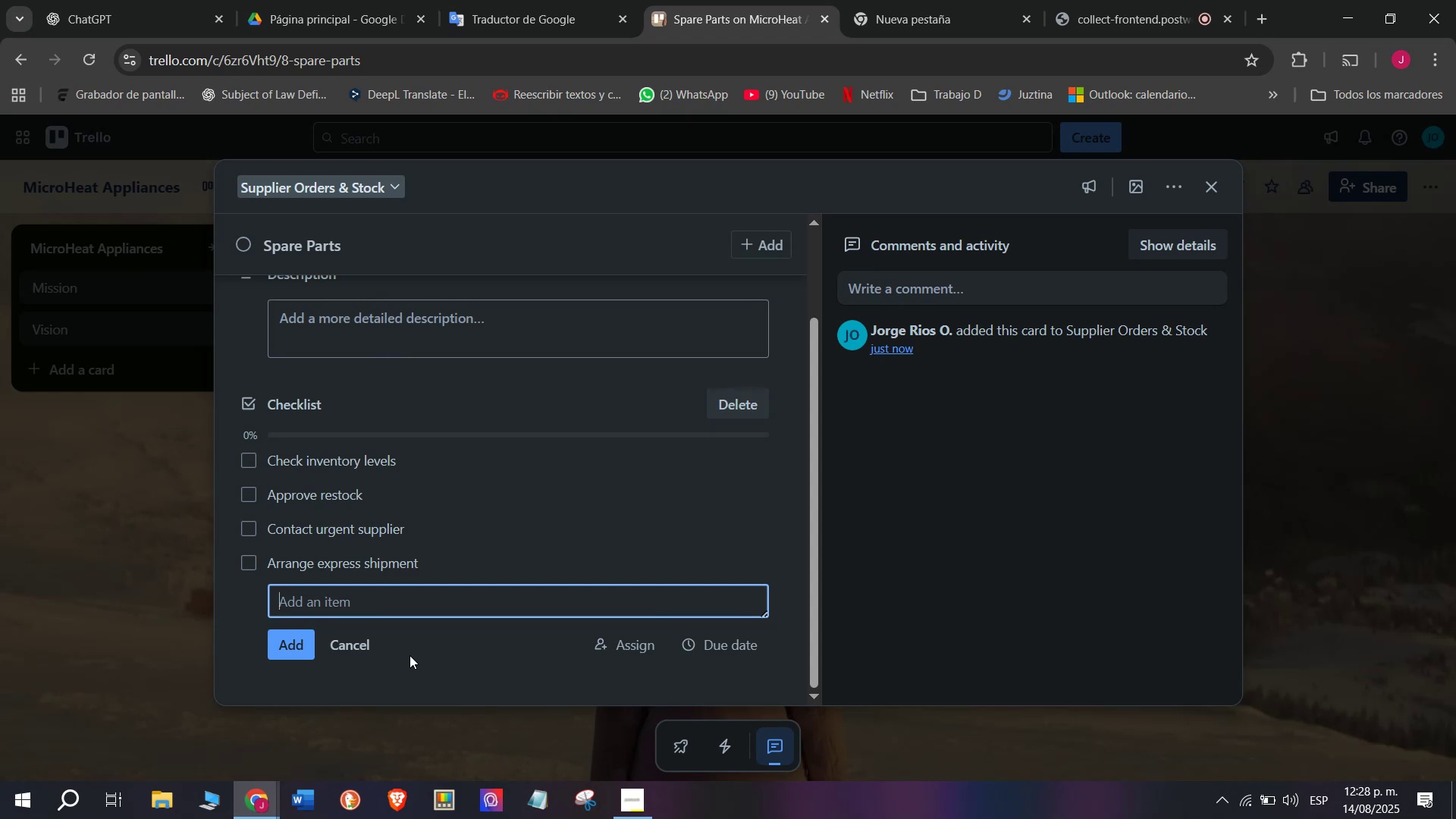 
wait(9.67)
 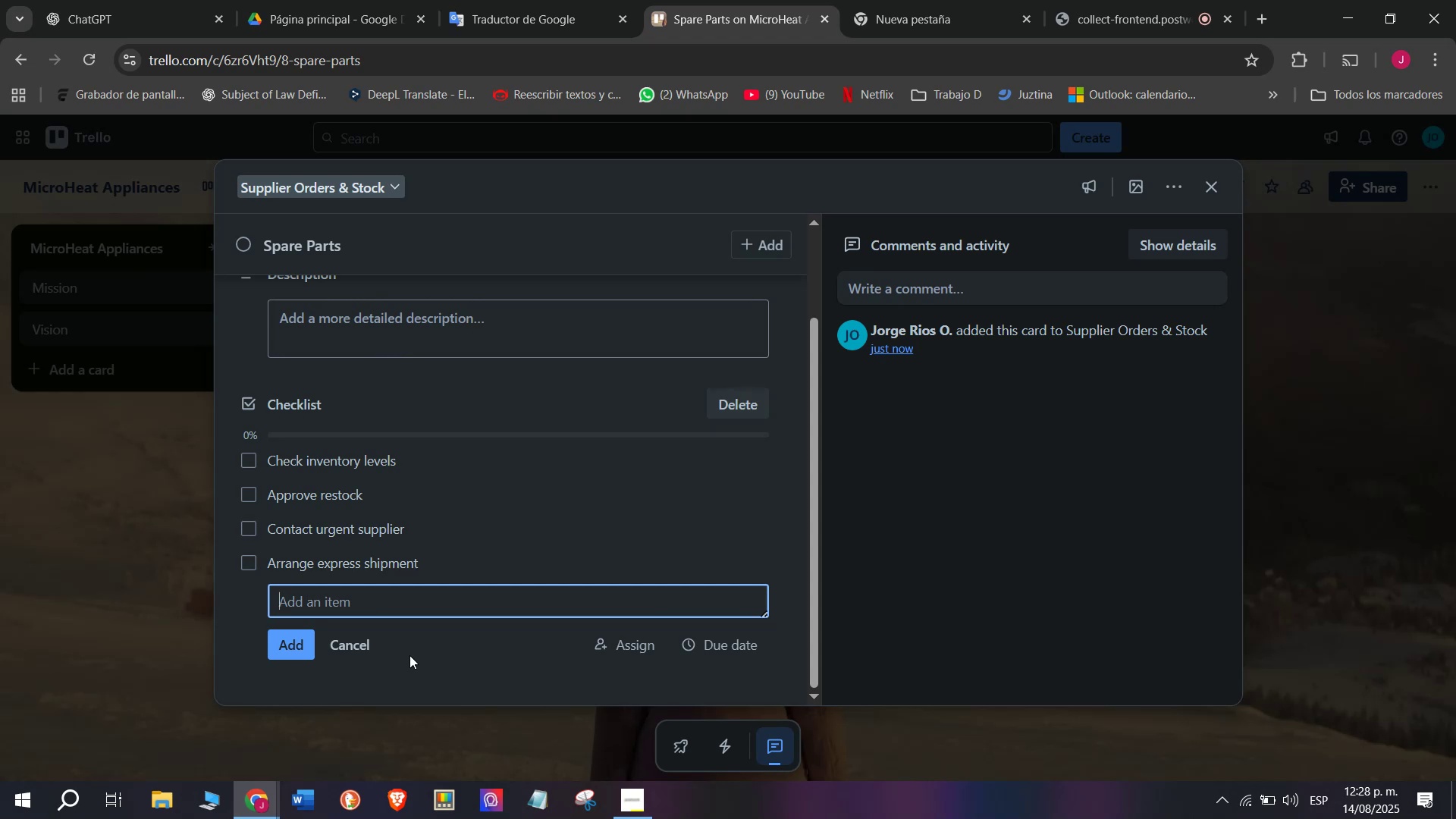 
type(Inspect quality)
 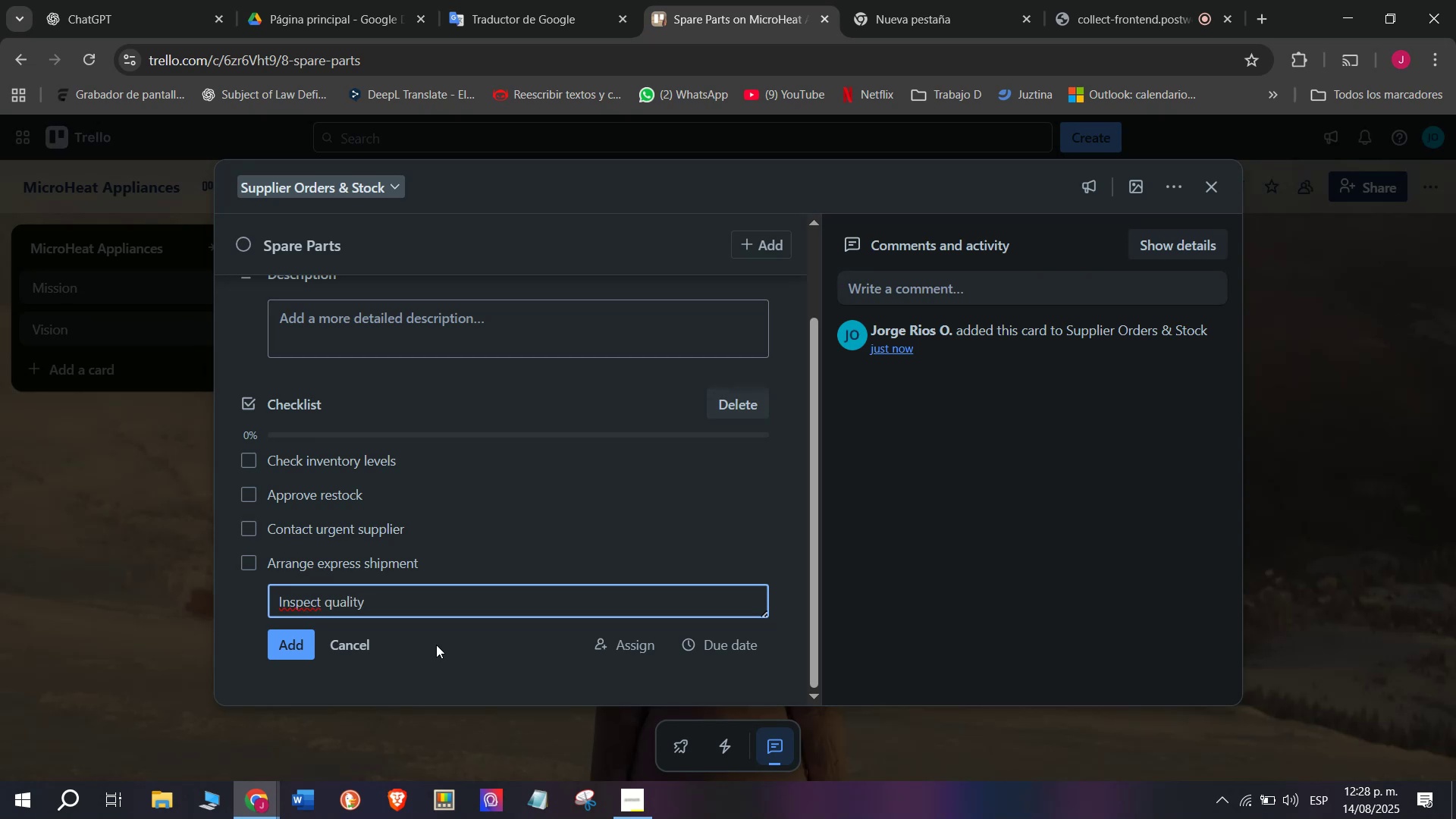 
key(Enter)
 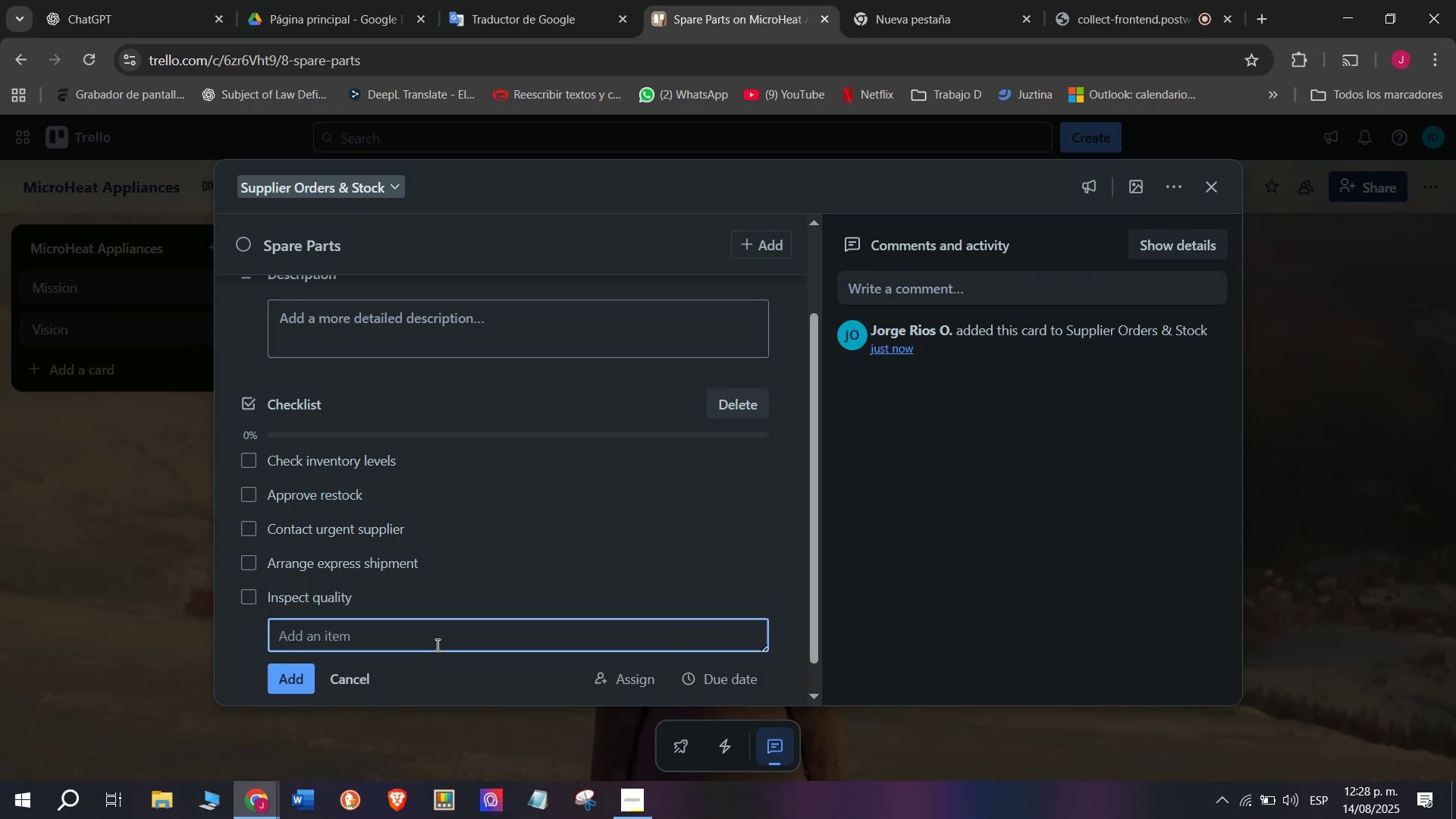 
type(Store properly)
 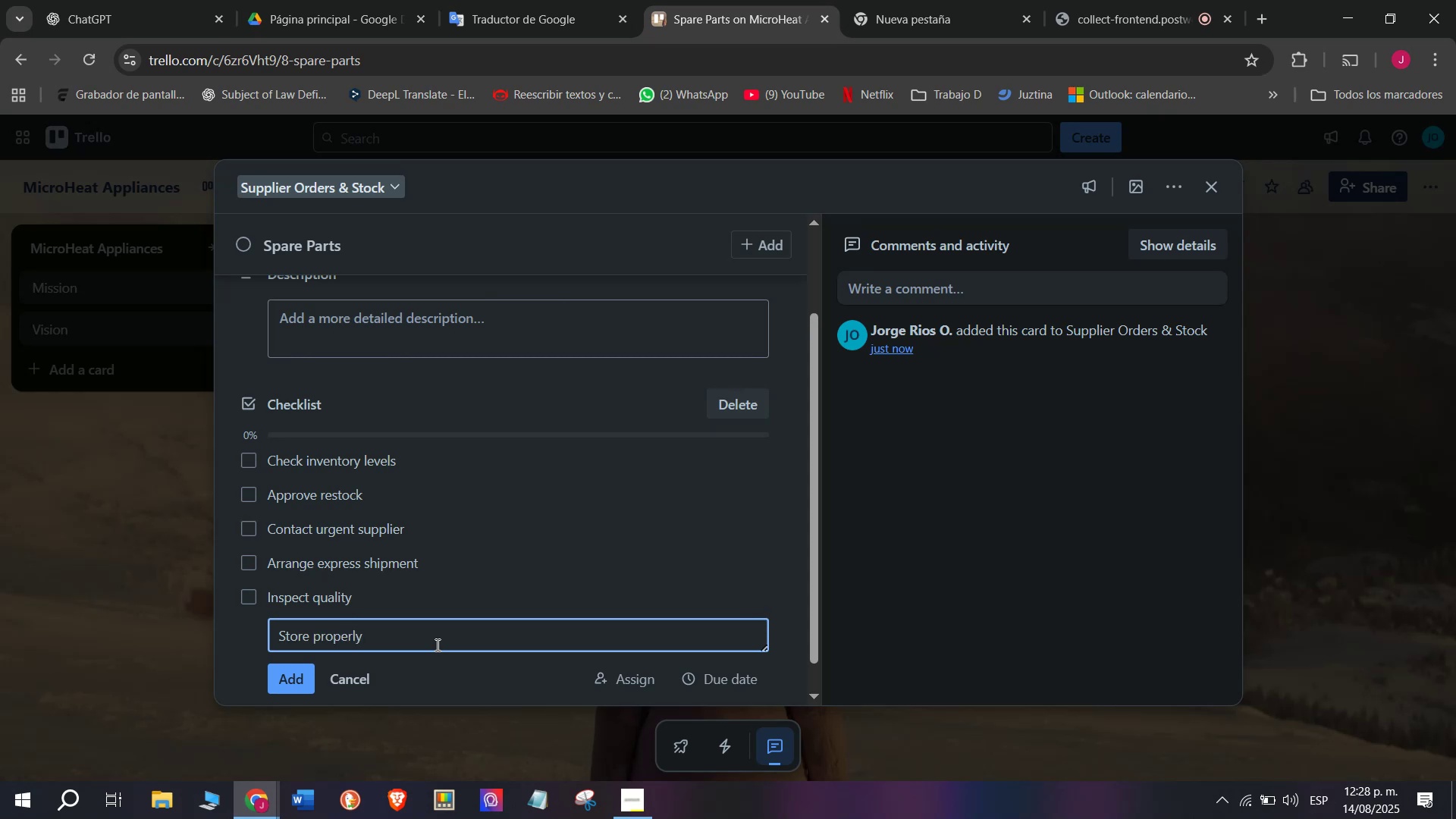 
key(Enter)
 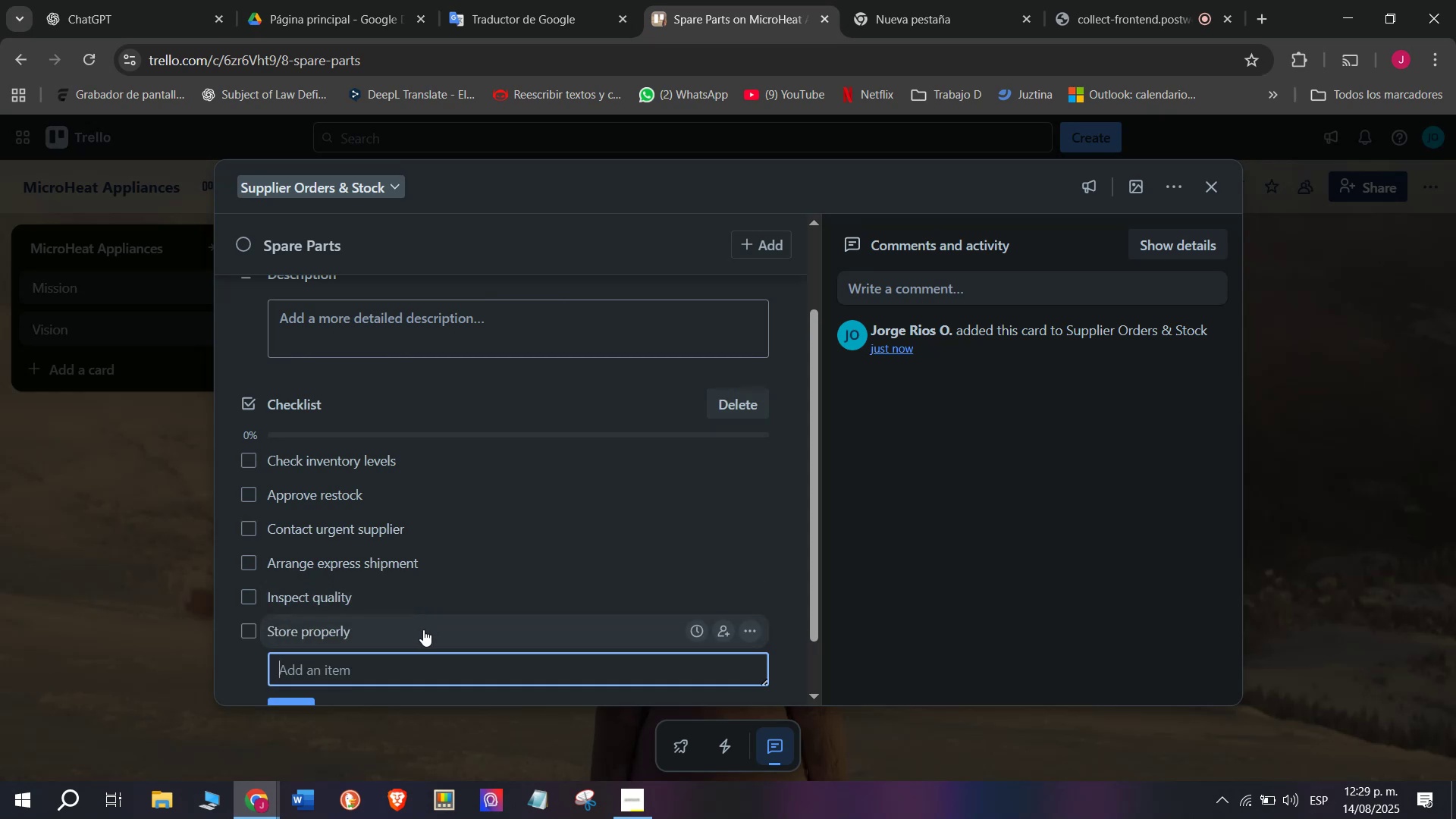 
scroll: coordinate [397, 501], scroll_direction: up, amount: 4.0
 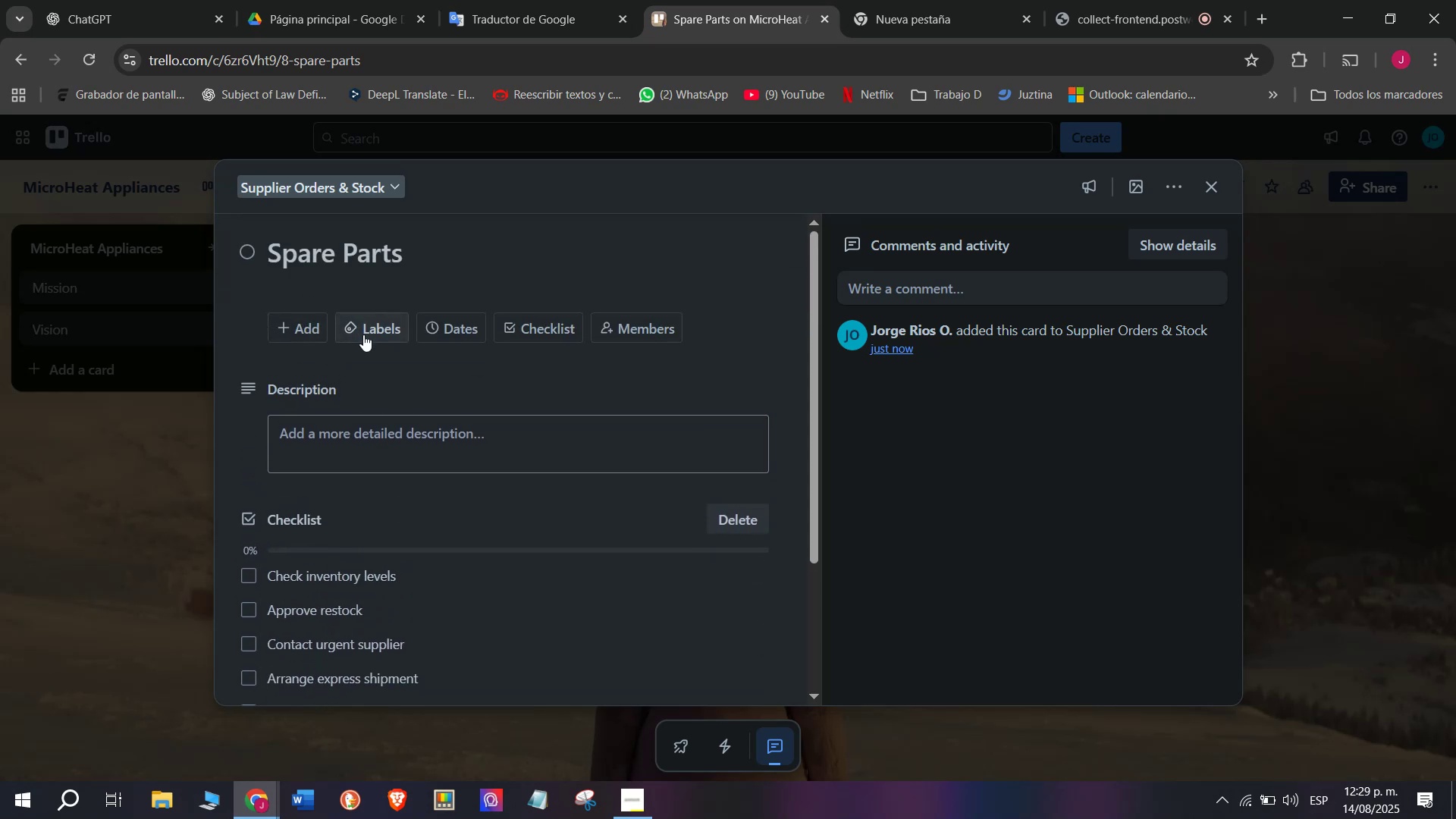 
left_click([363, 334])
 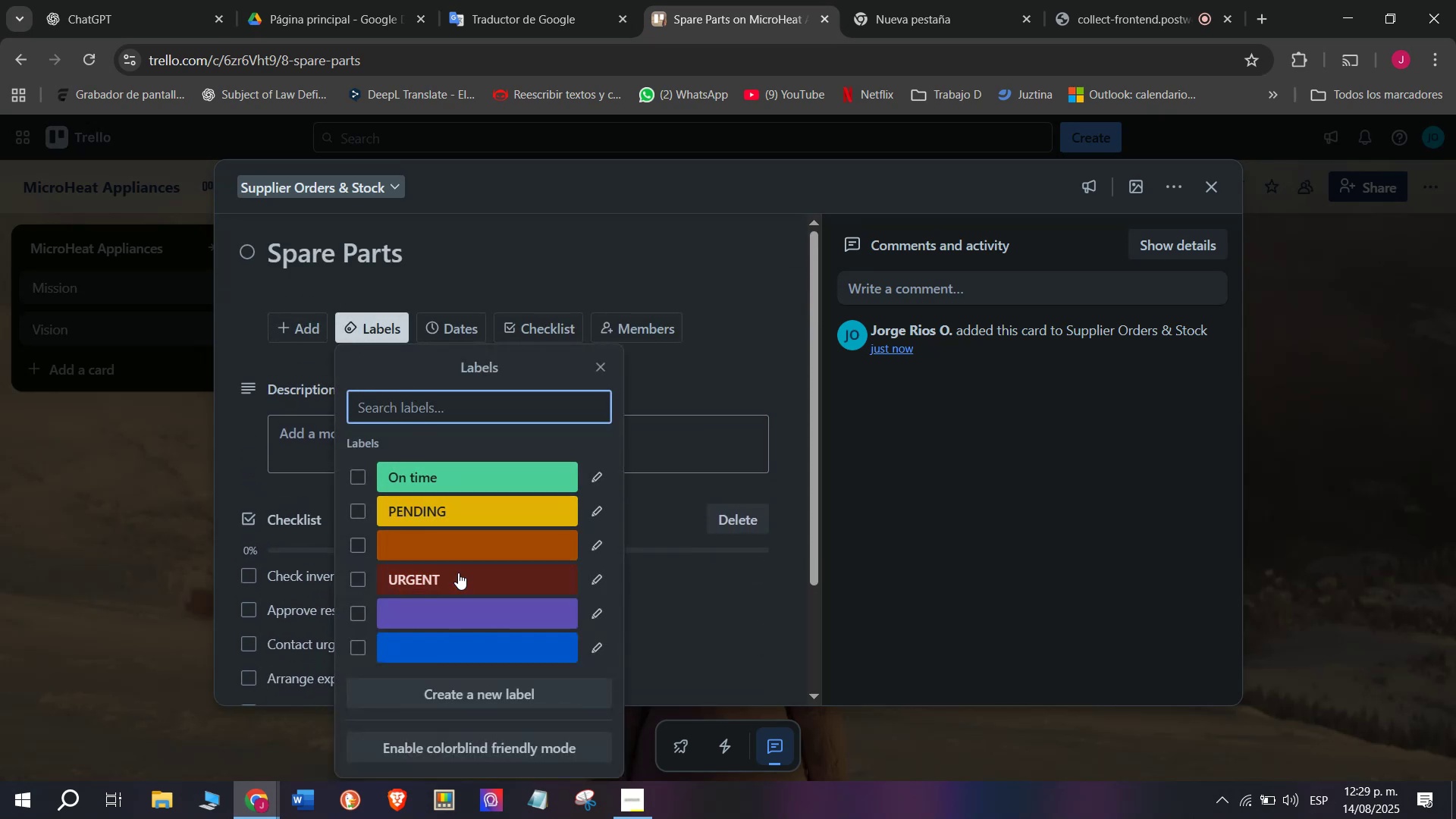 
left_click([463, 588])
 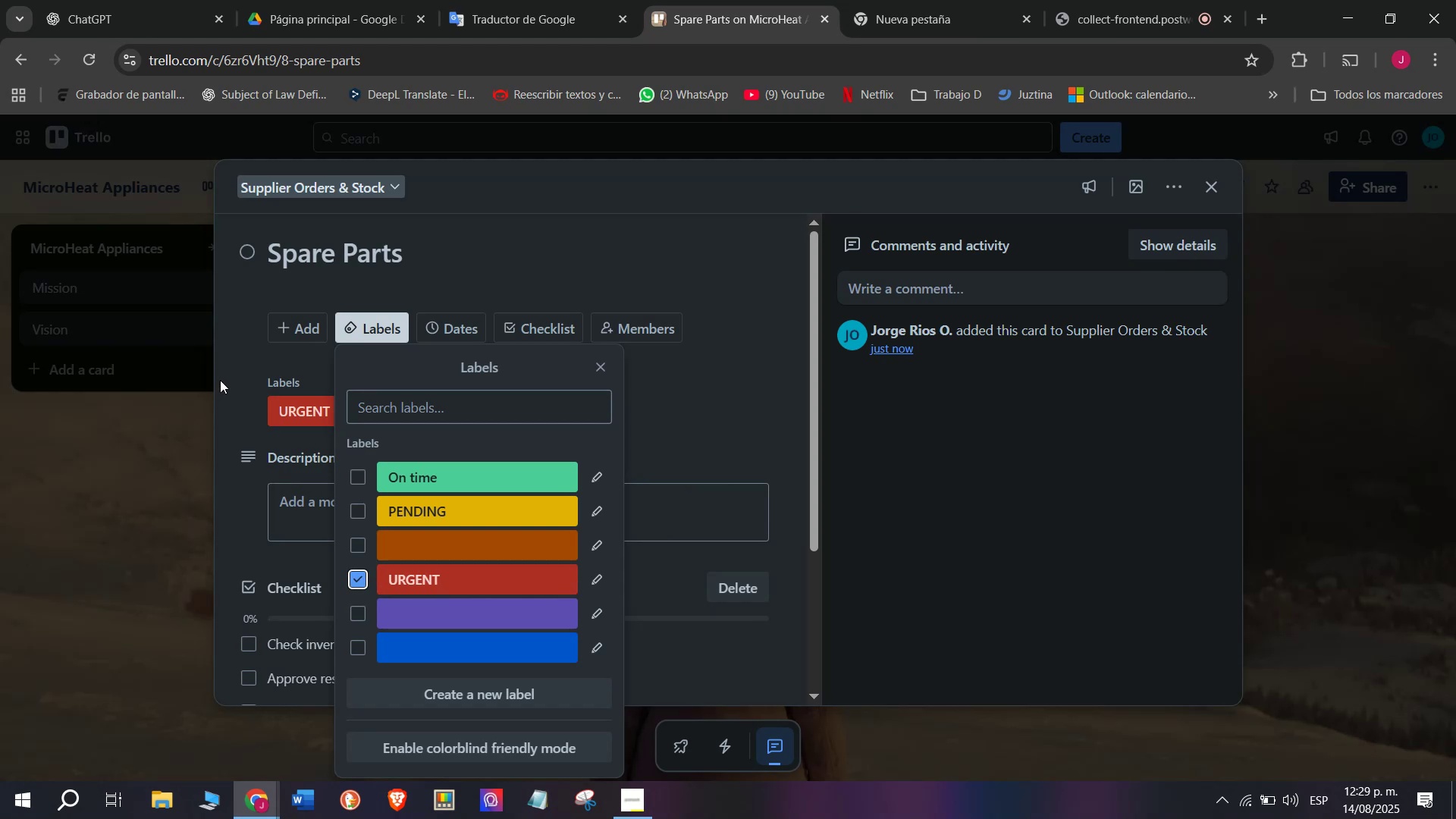 
left_click([221, 380])
 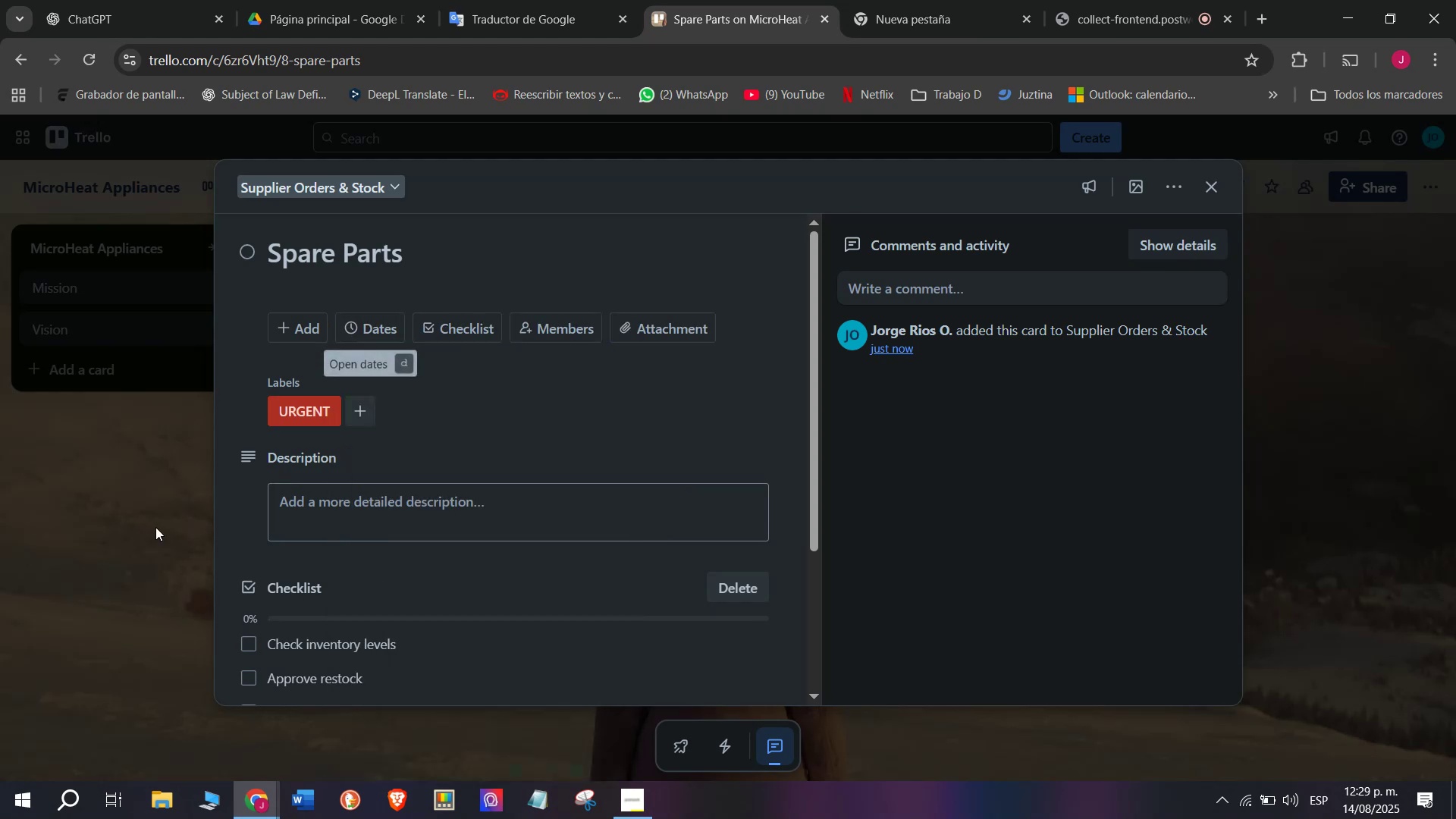 
left_click([154, 520])
 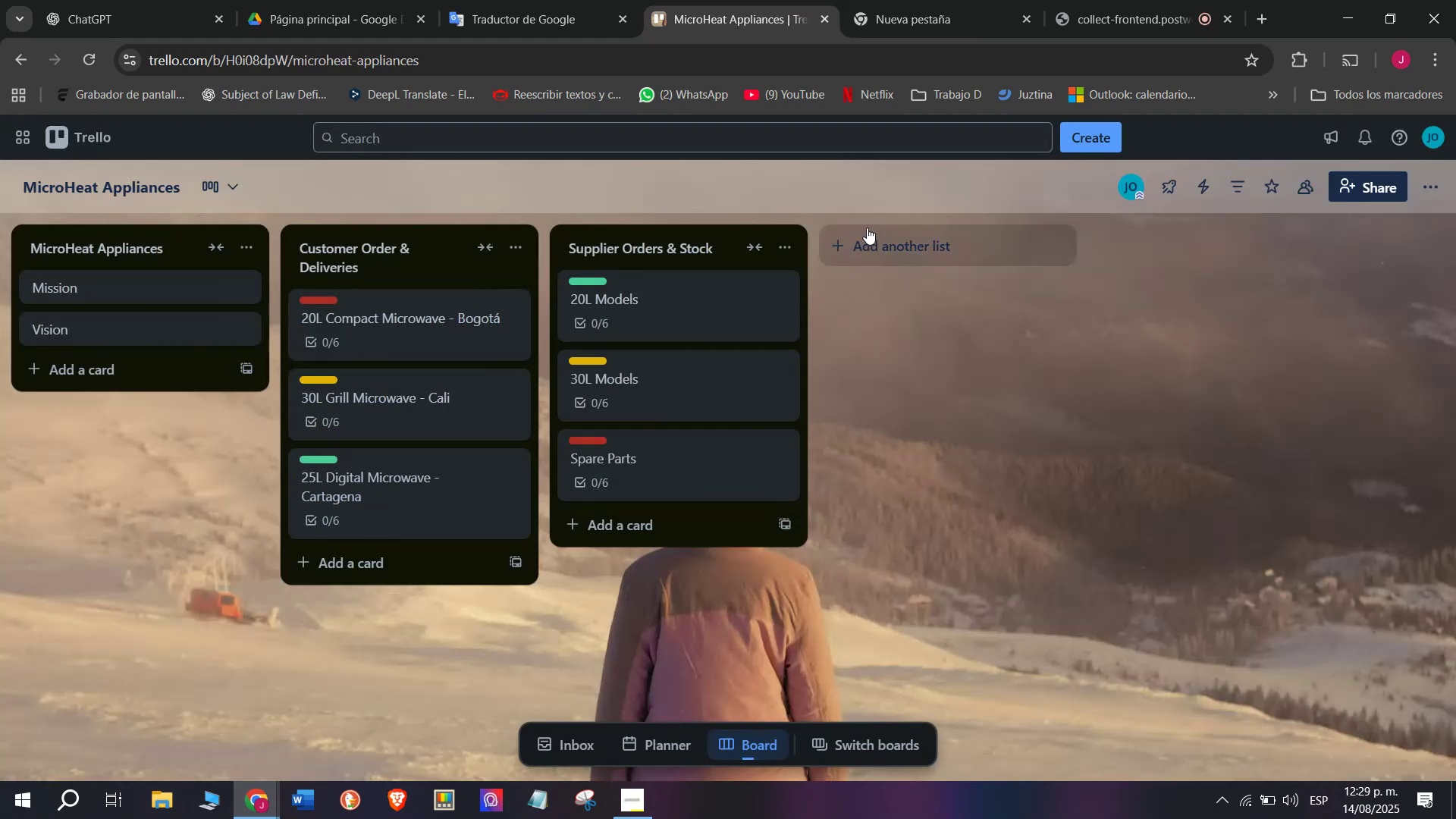 
left_click([909, 248])
 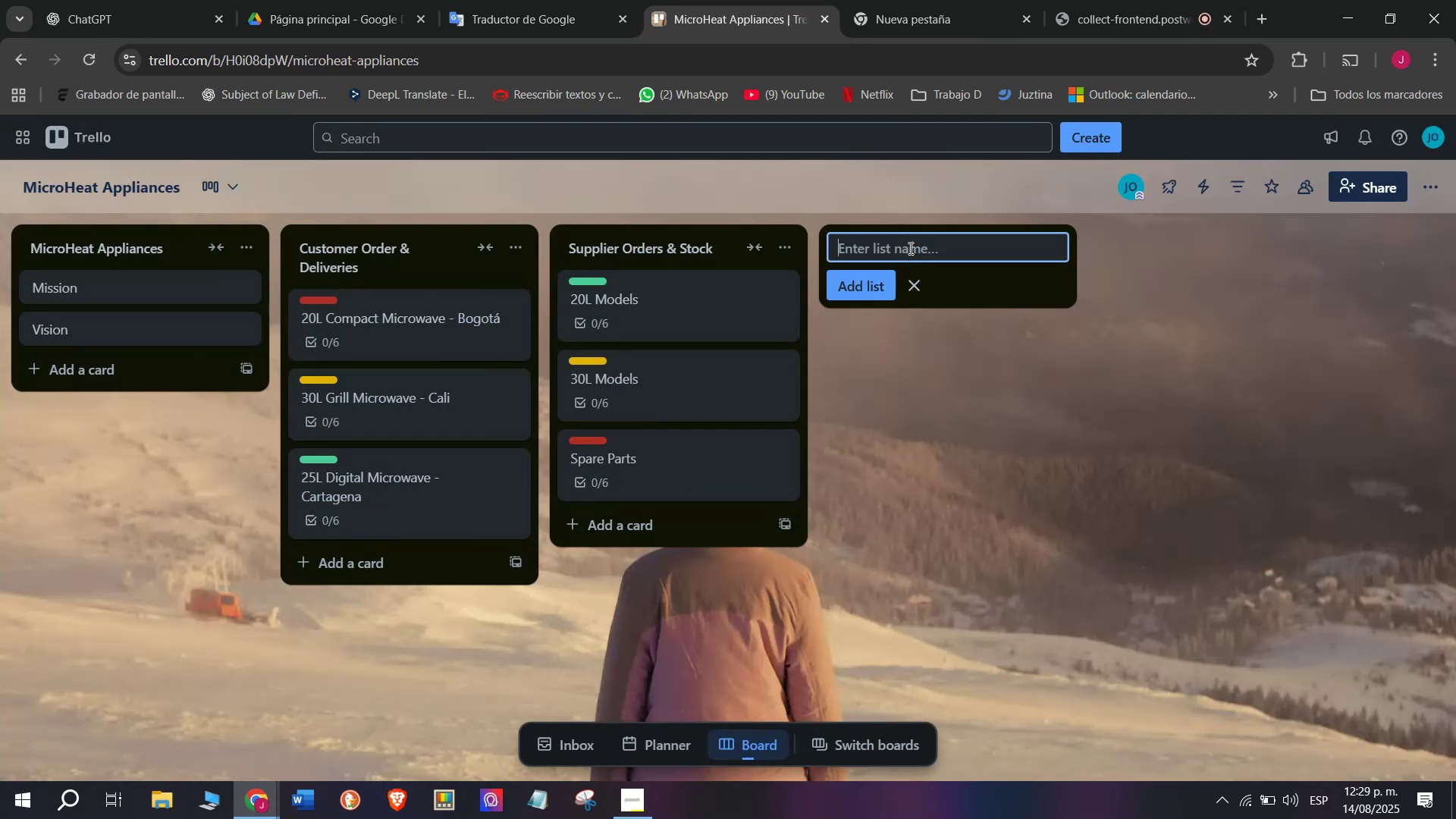 
type(Quality Control ^ Safety)
 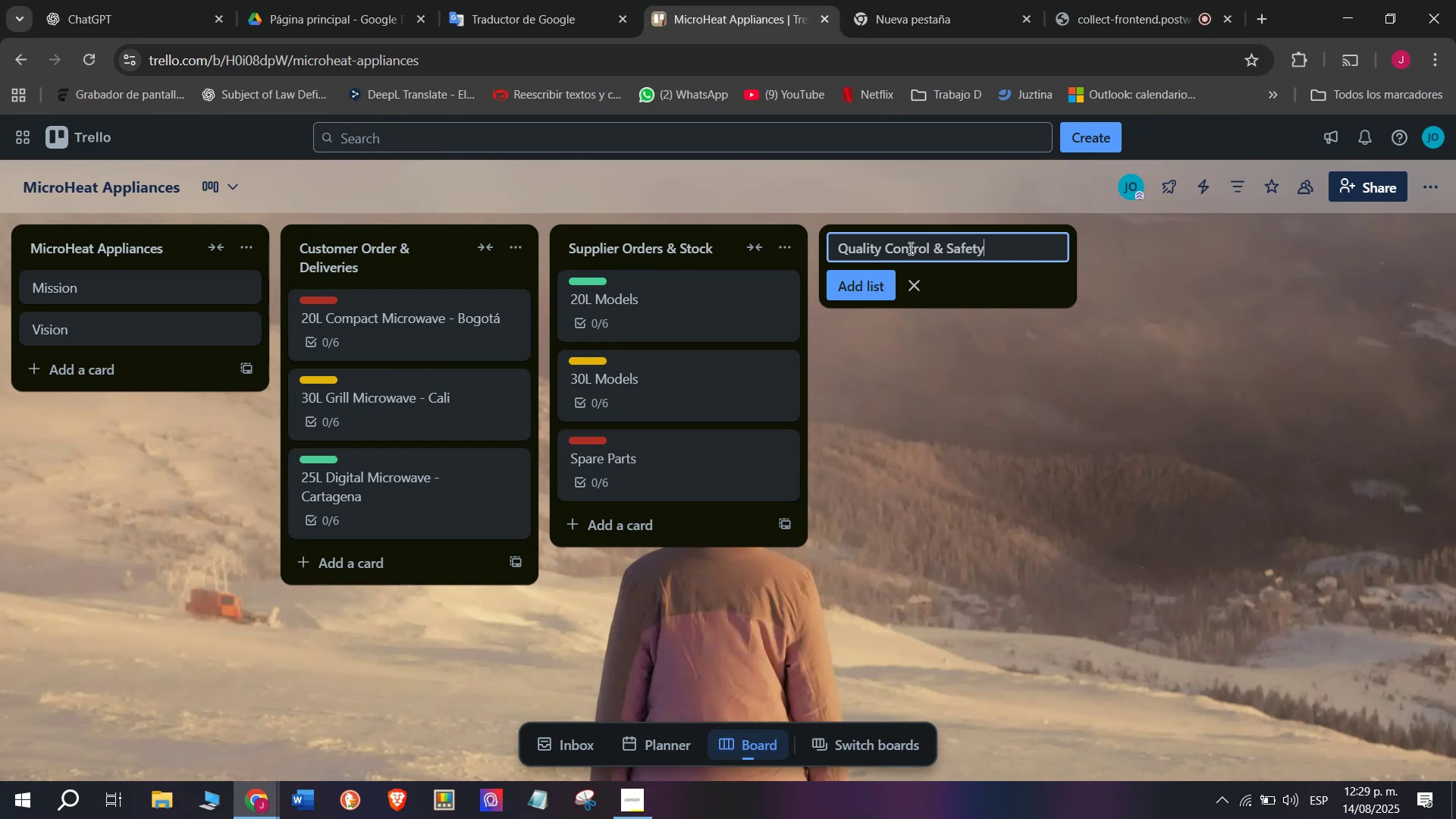 
 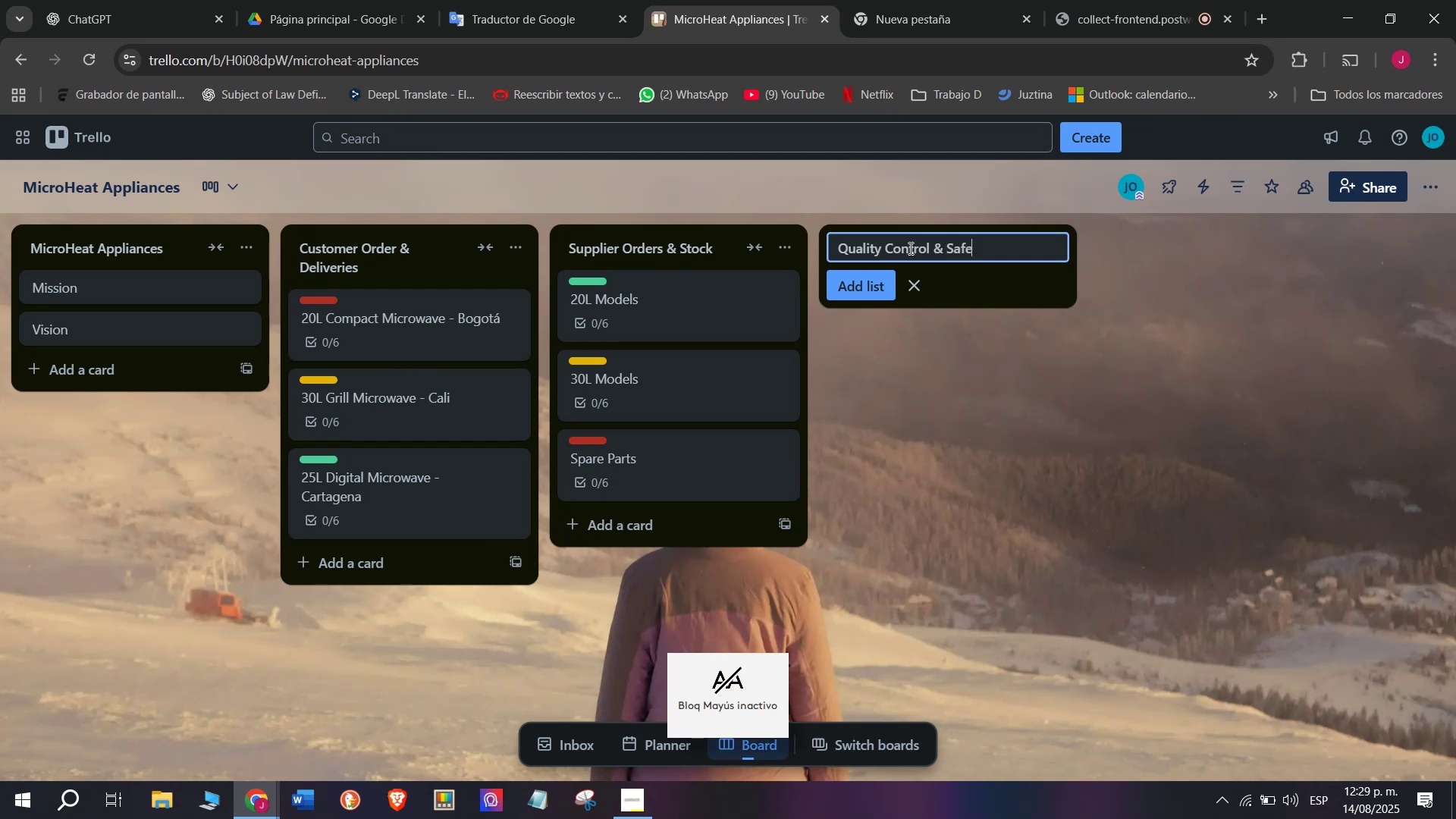 
key(Enter)
 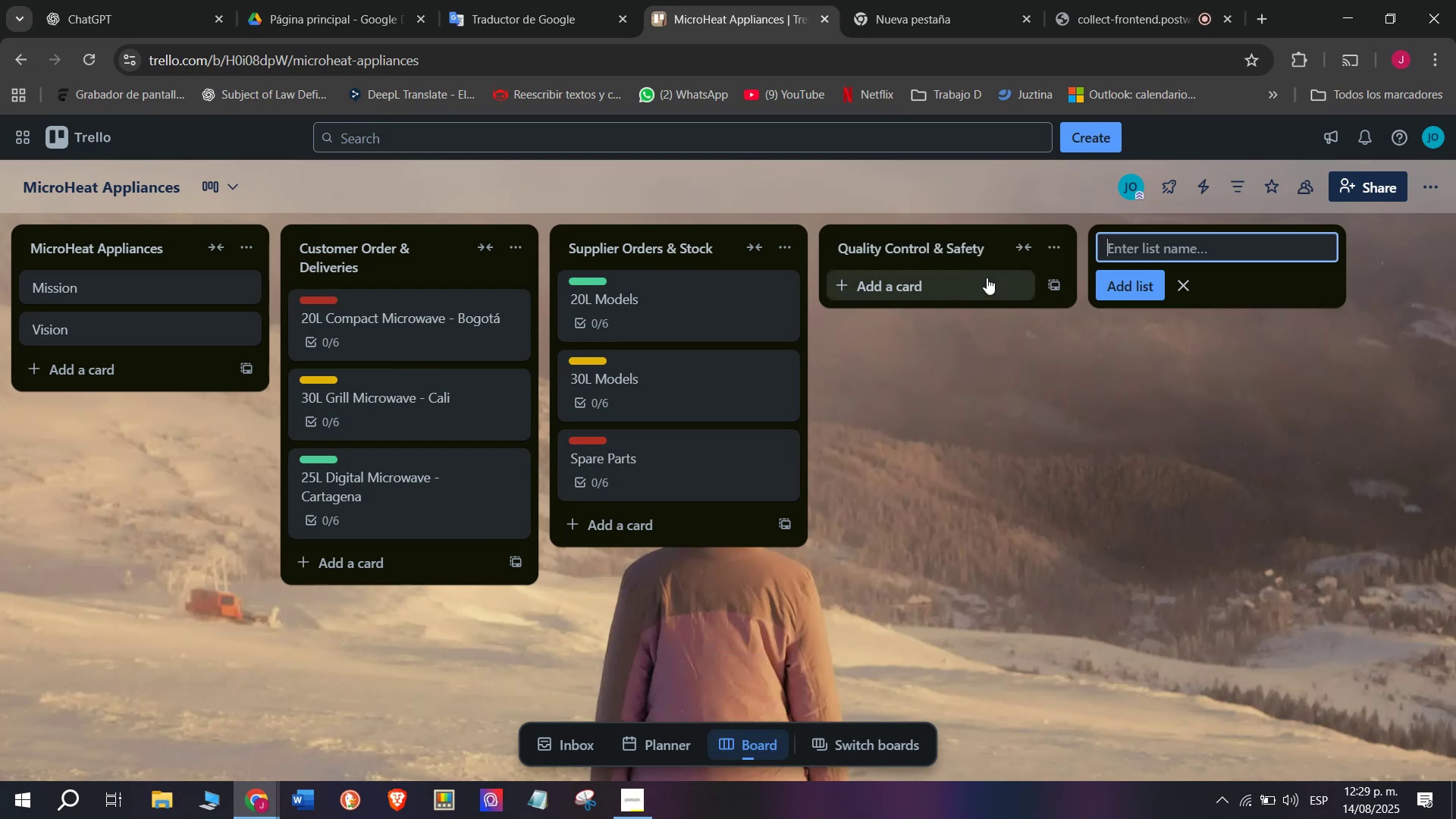 
left_click([946, 278])
 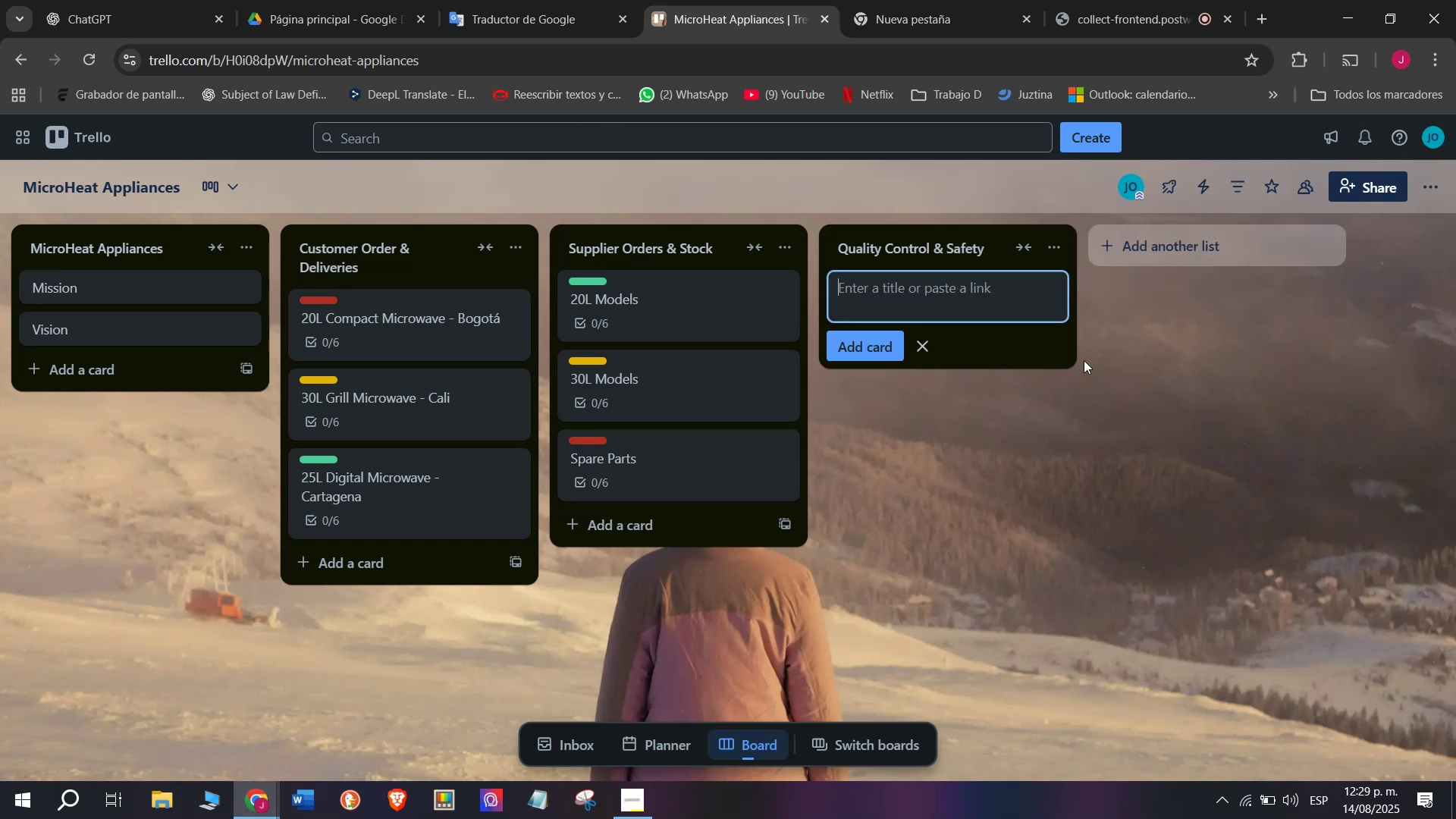 
type(Electrical`)
key(Backspace)
type( Safety Test)
 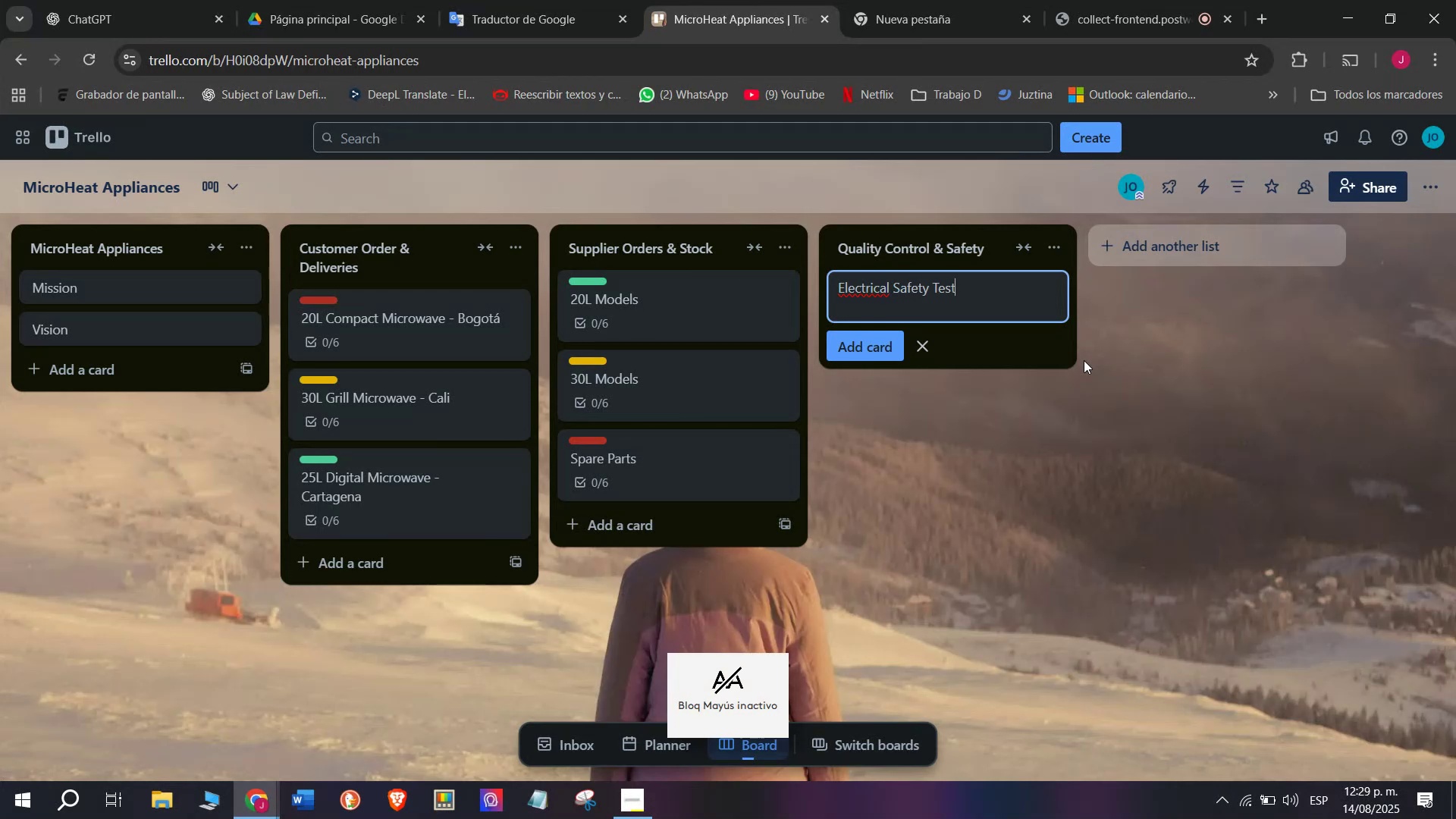 
key(Enter)
 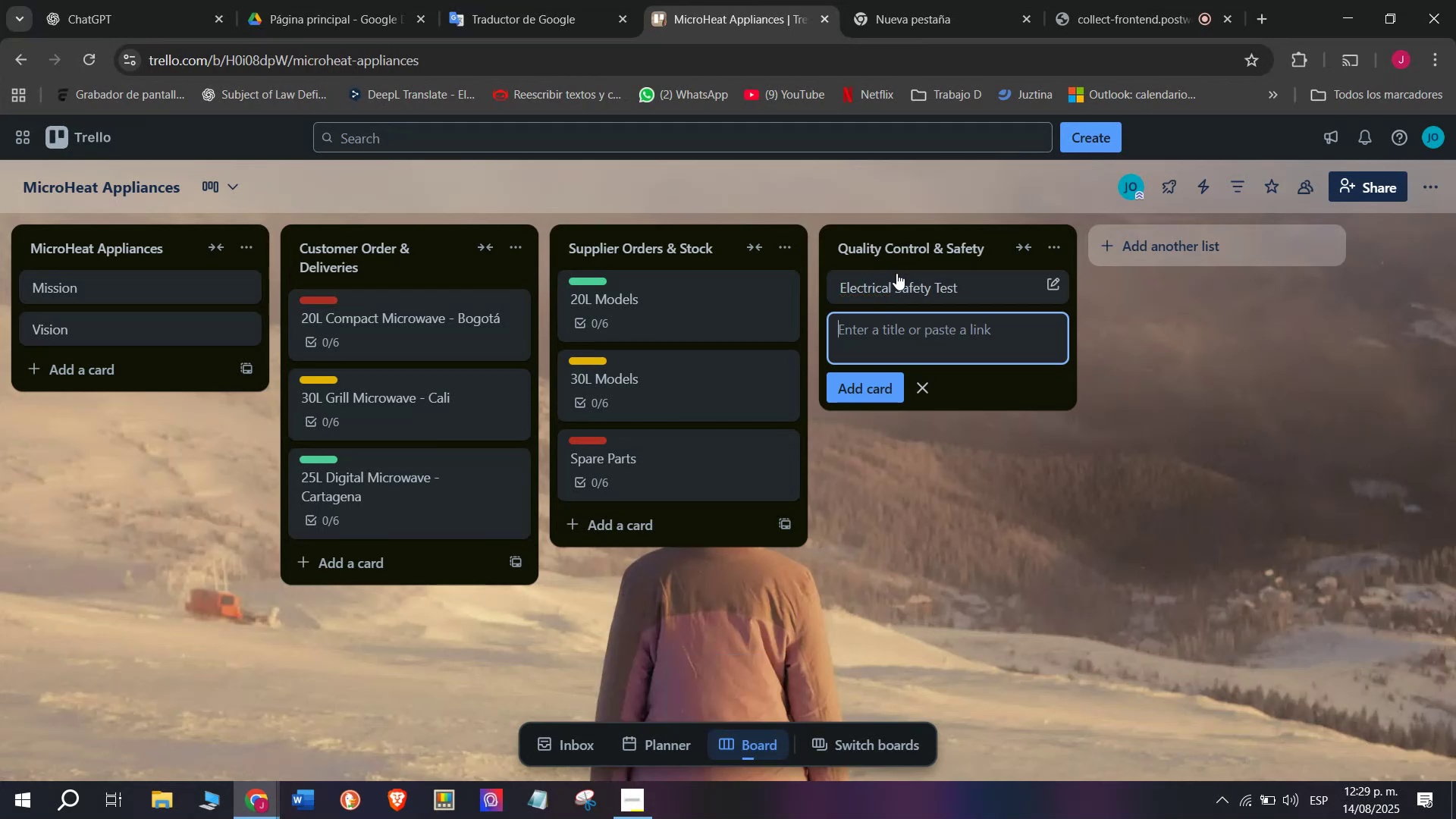 
left_click([922, 284])
 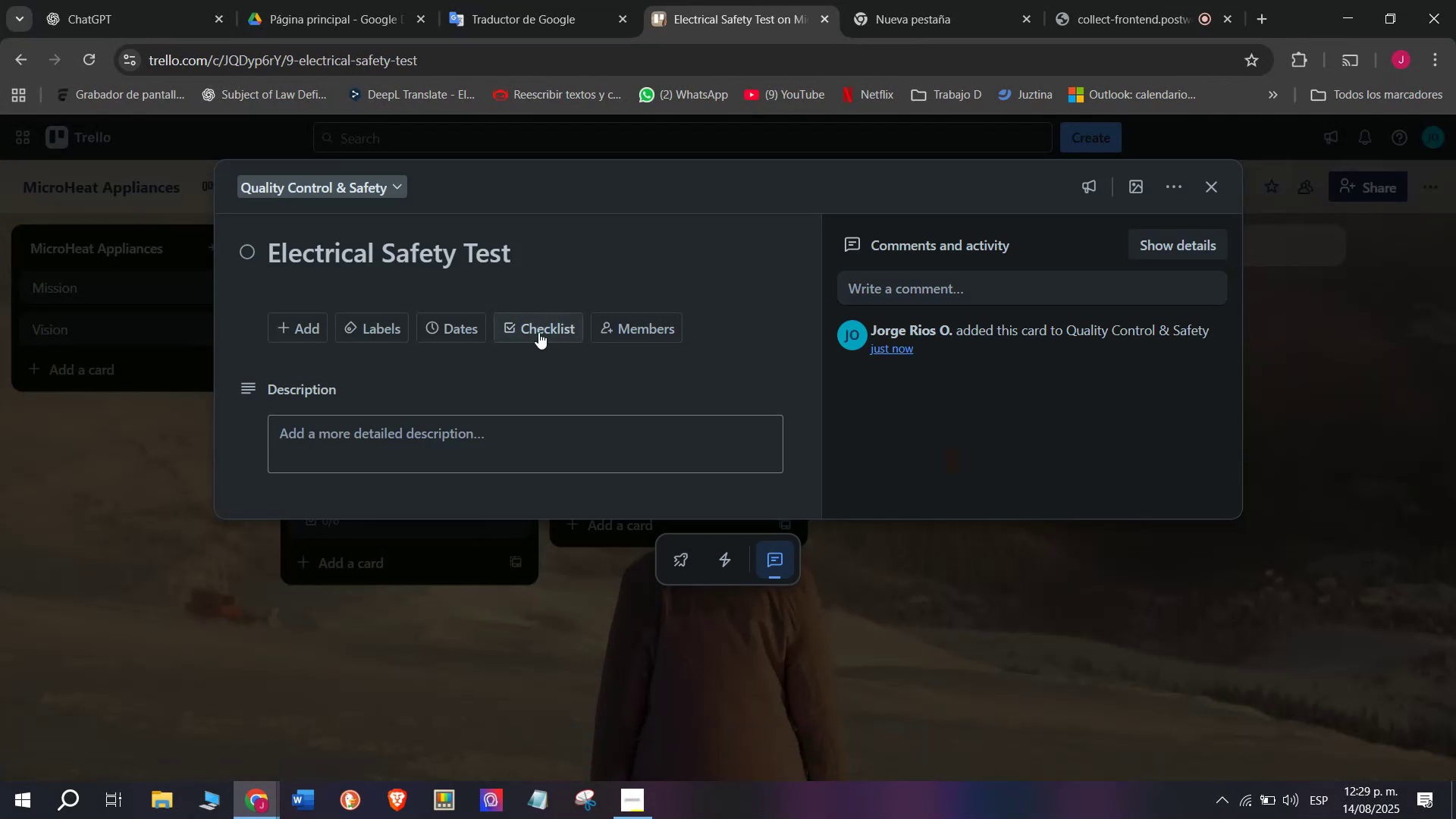 
left_click([540, 332])
 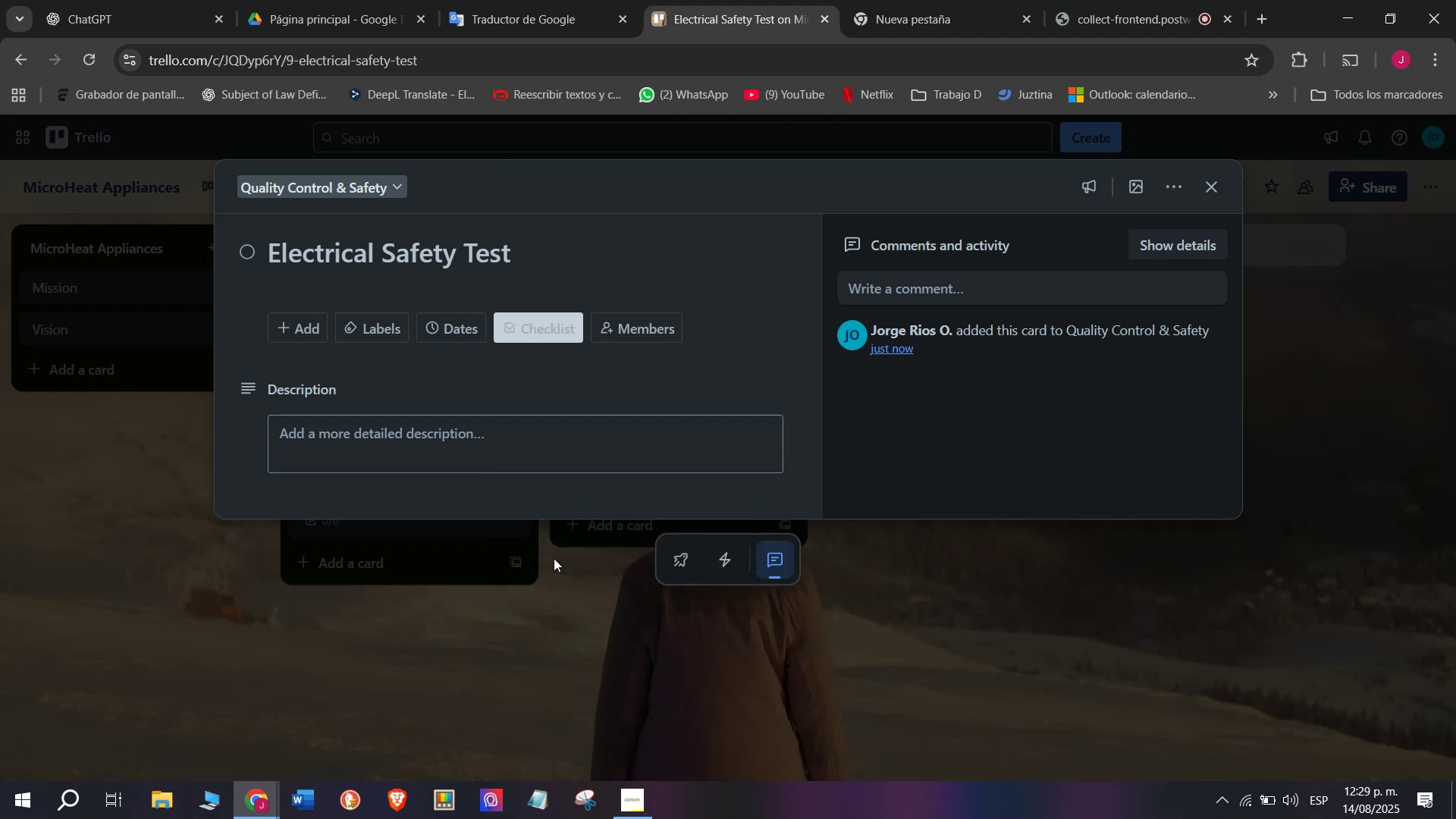 
scroll: coordinate [403, 477], scroll_direction: down, amount: 5.0
 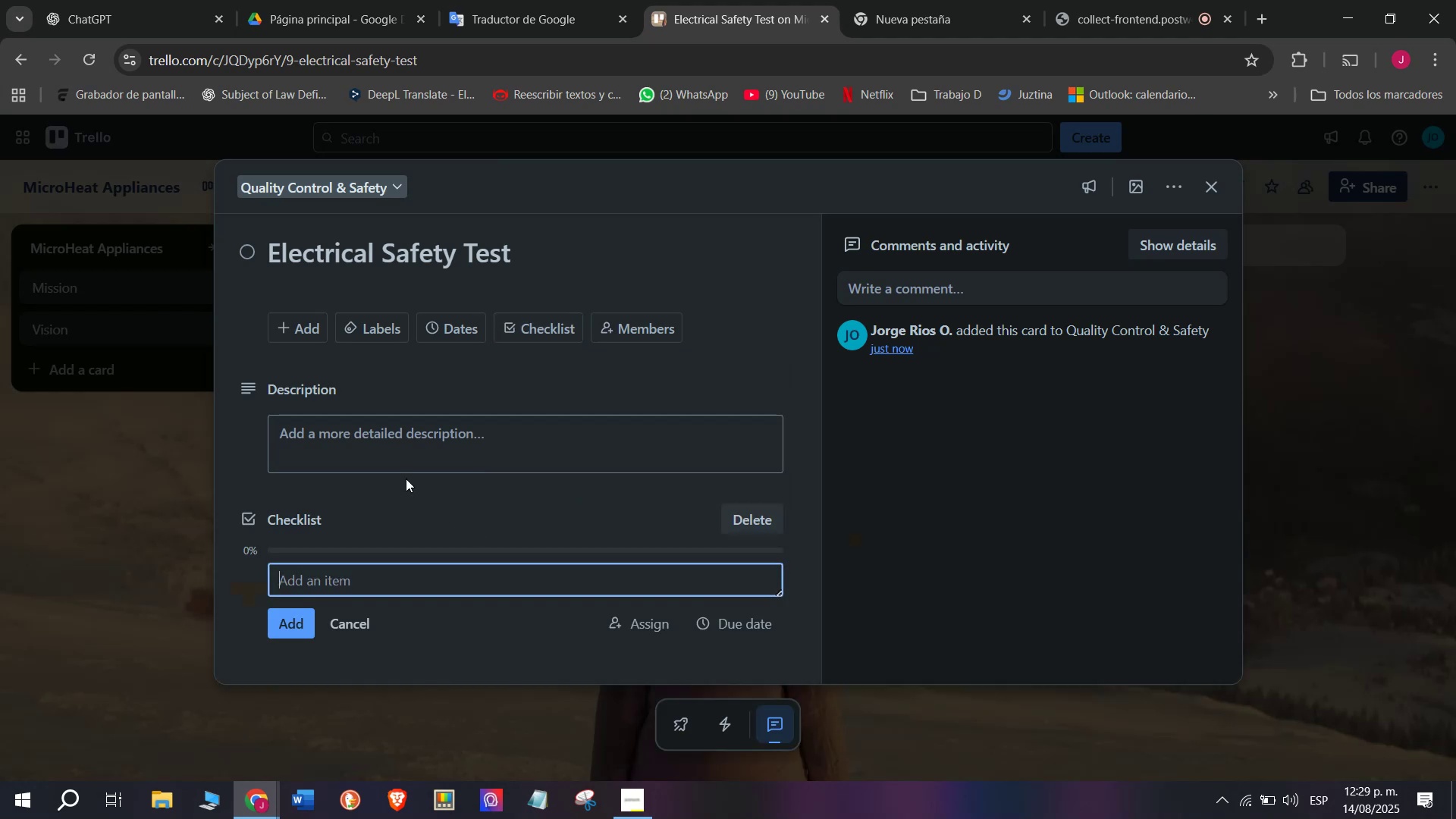 
type(Test voltage compliance)
 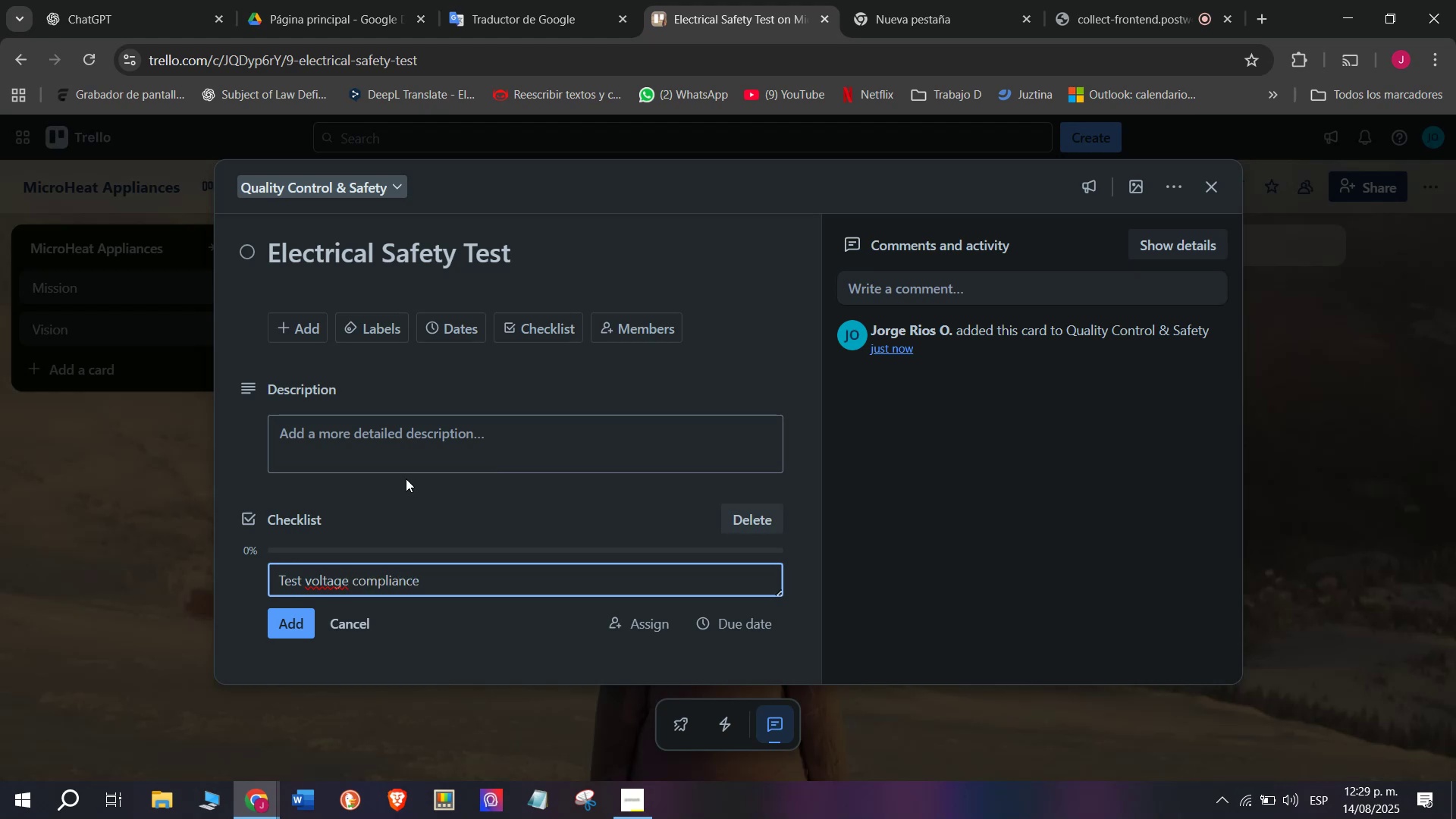 
key(Enter)
 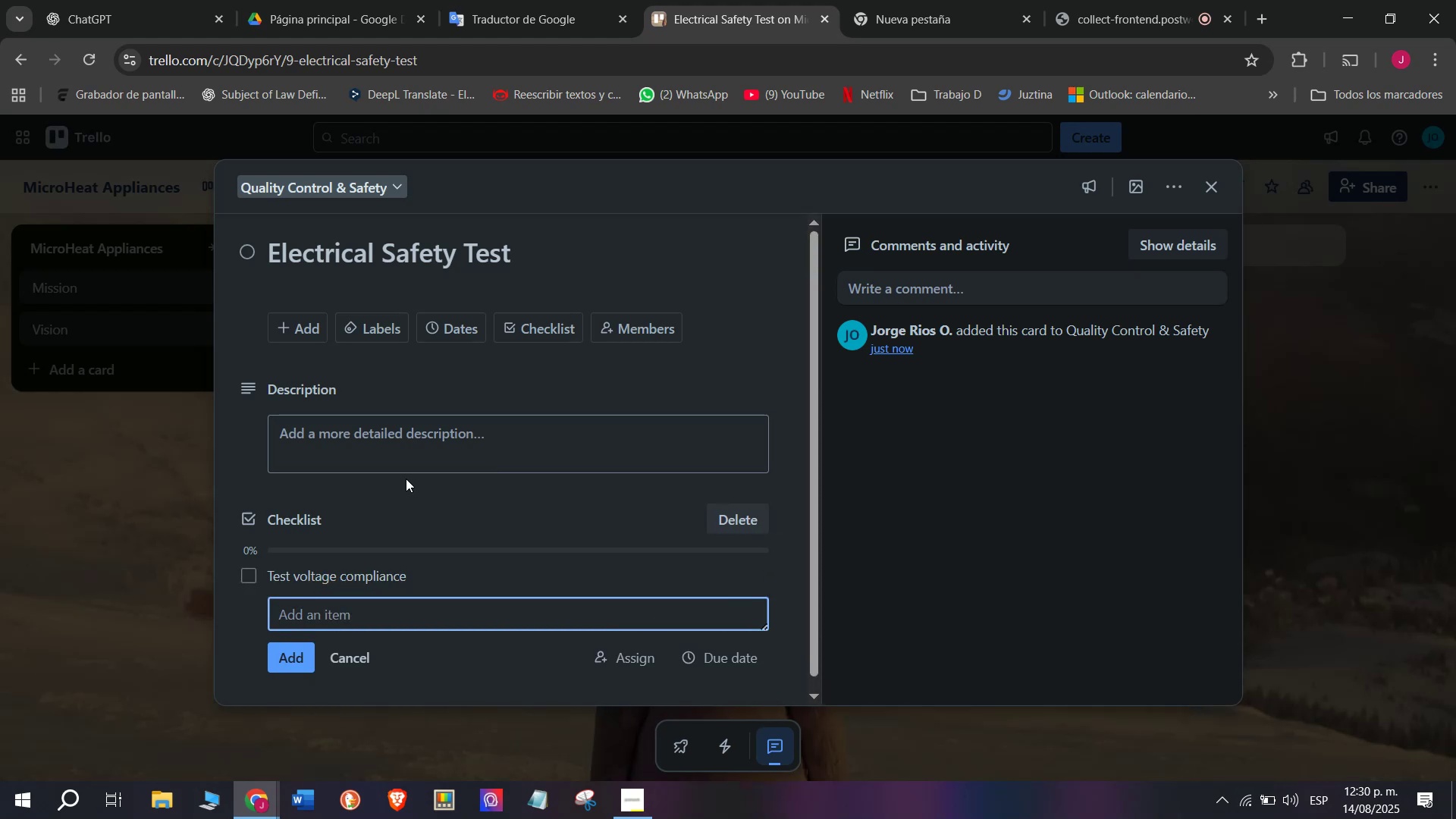 
type(Chack)
key(Backspace)
key(Backspace)
key(Backspace)
type(eck Wirinf)
key(Backspace)
type(g)
 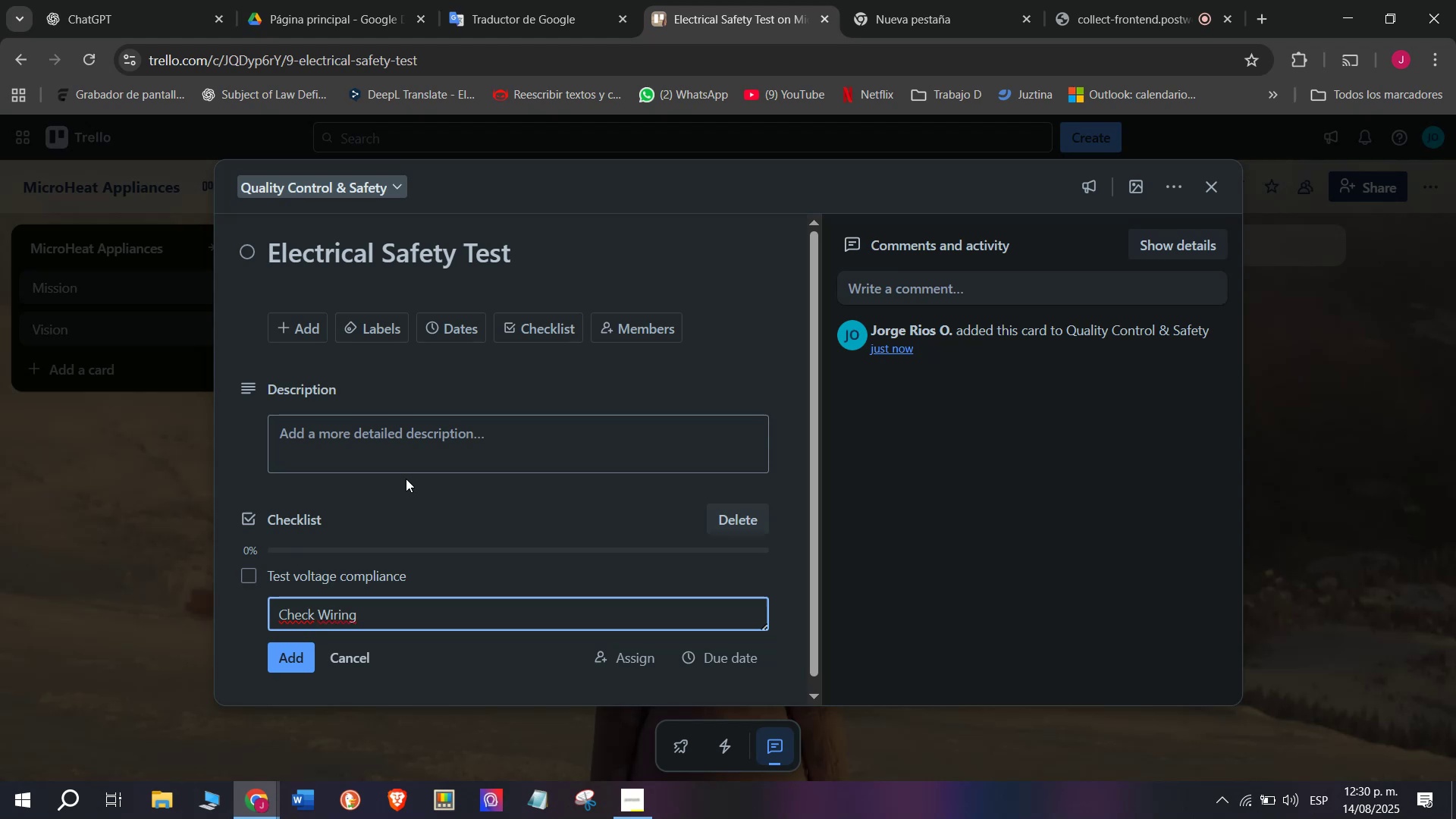 
key(Enter)
 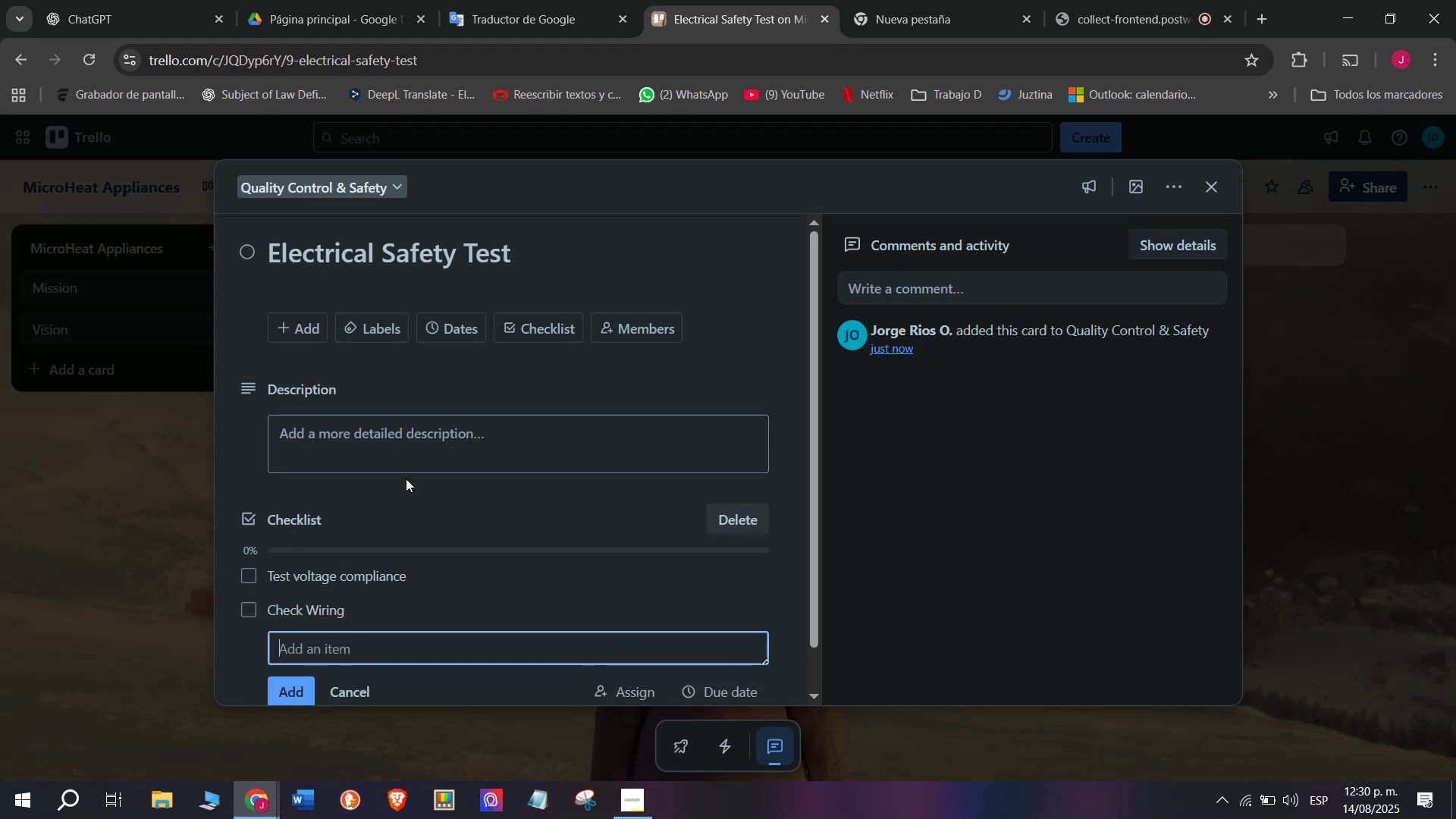 
wait(7.08)
 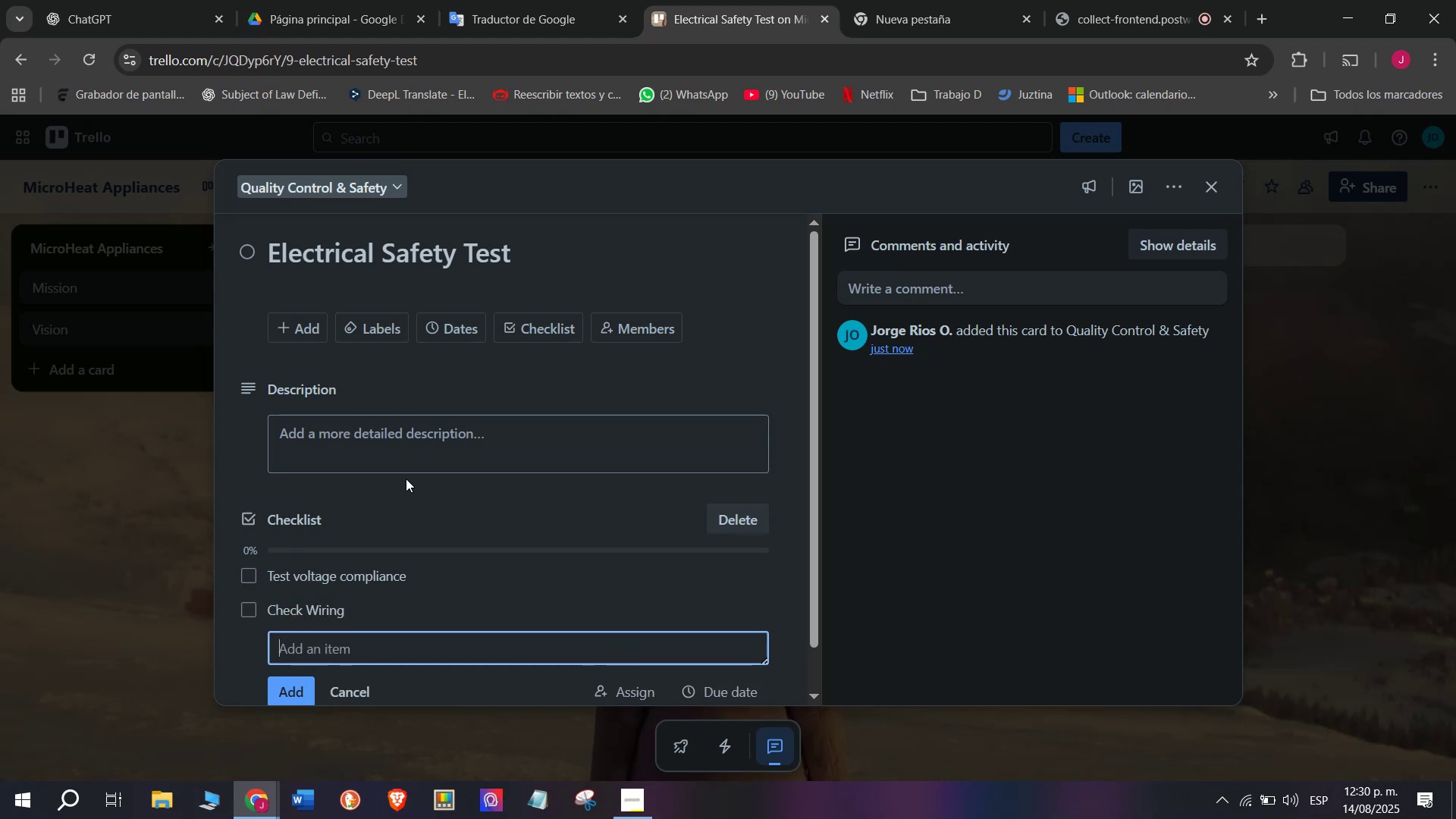 
type(Inspect intarnal components)
 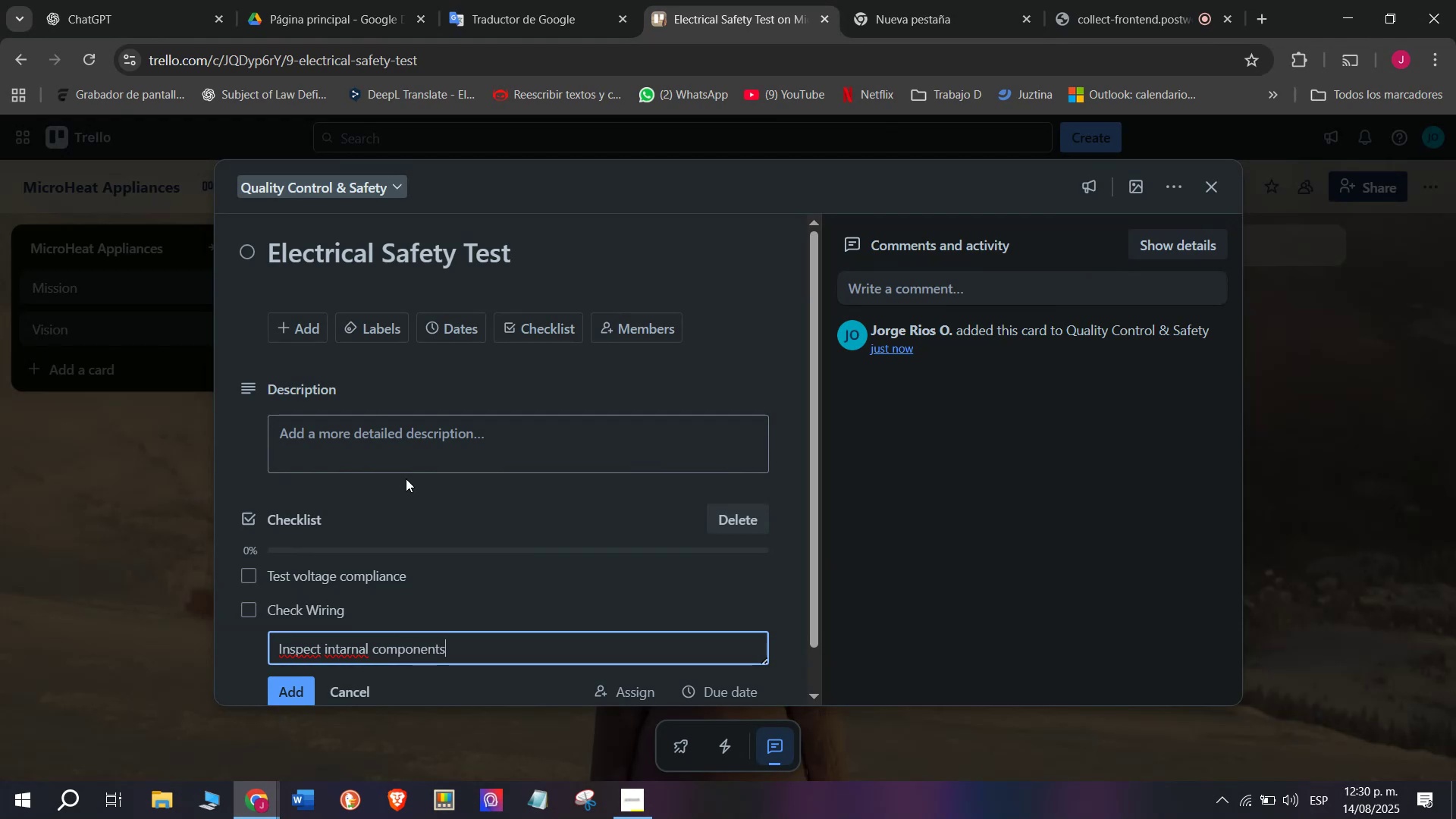 
key(Enter)
 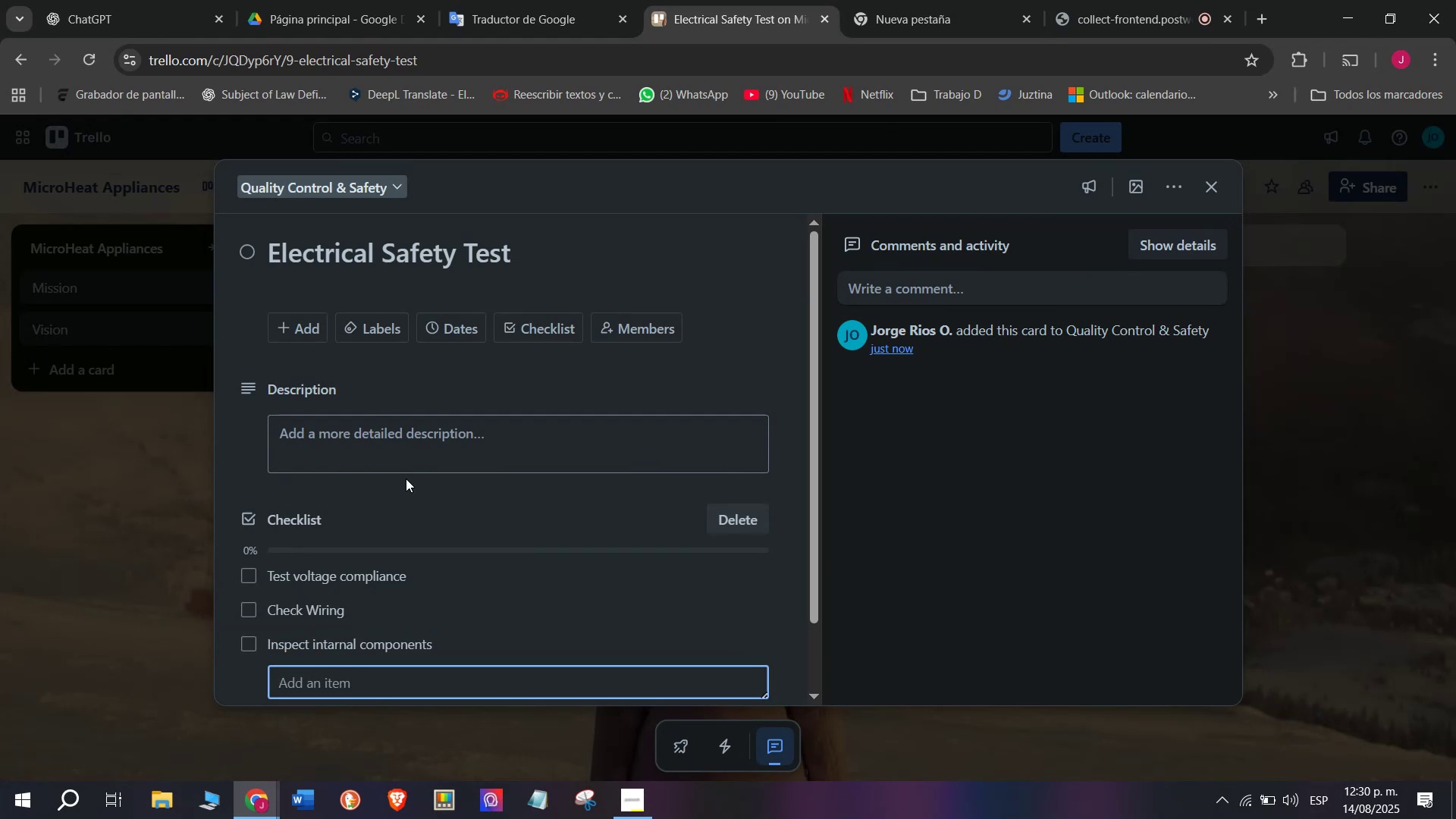 
scroll: coordinate [384, 607], scroll_direction: down, amount: 2.0
 